 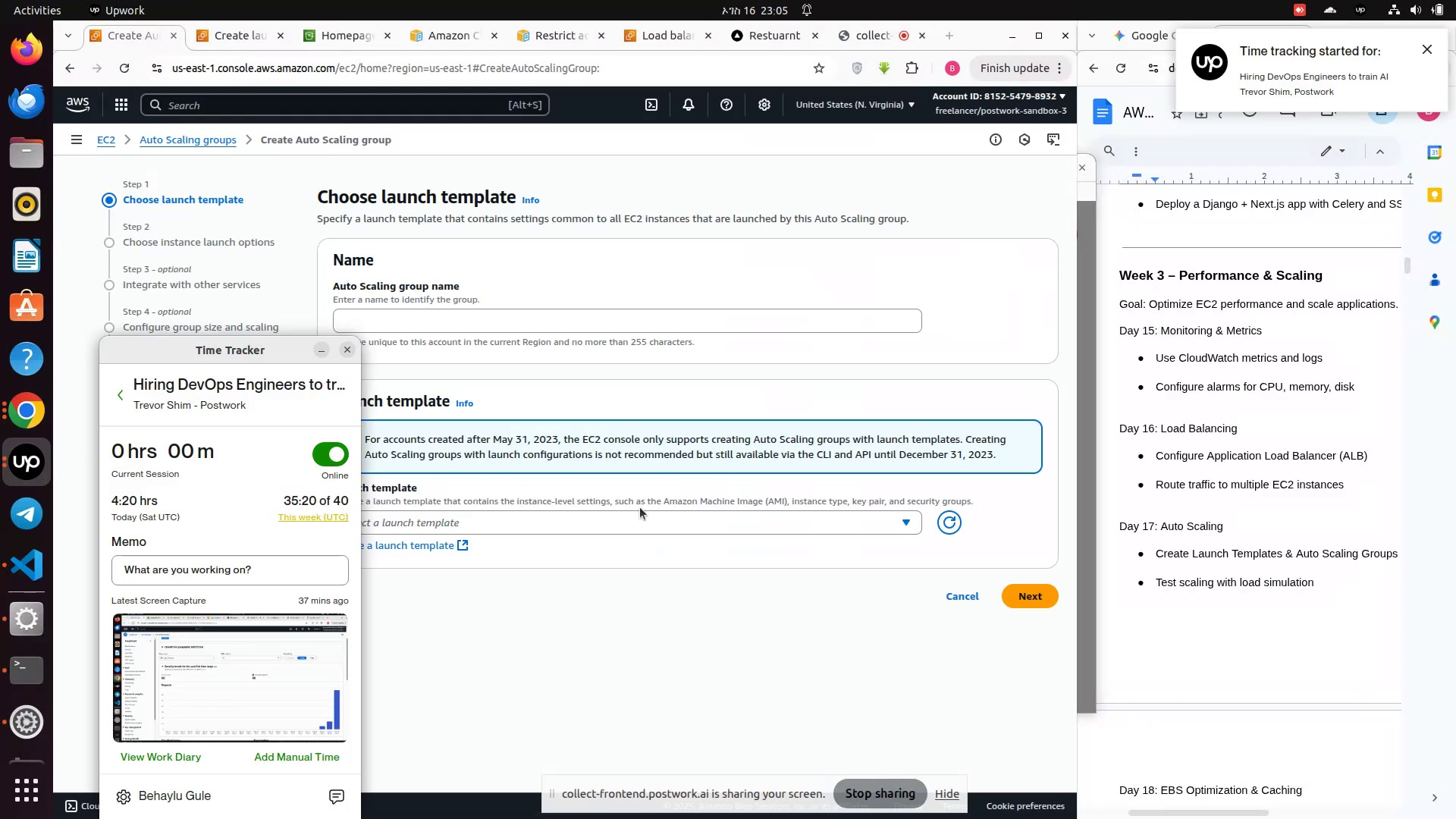 
left_click([648, 394])
 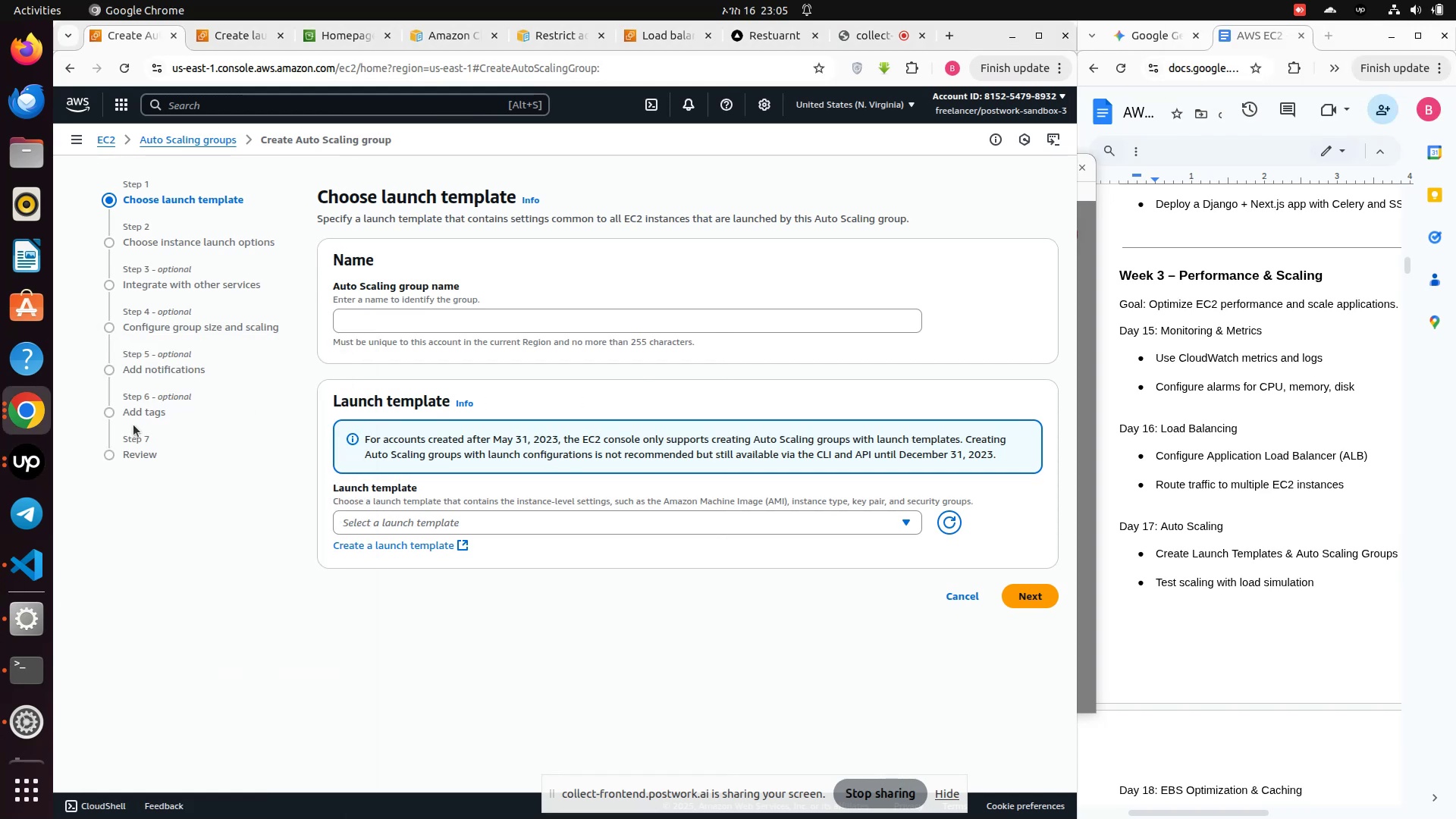 
left_click([20, 635])
 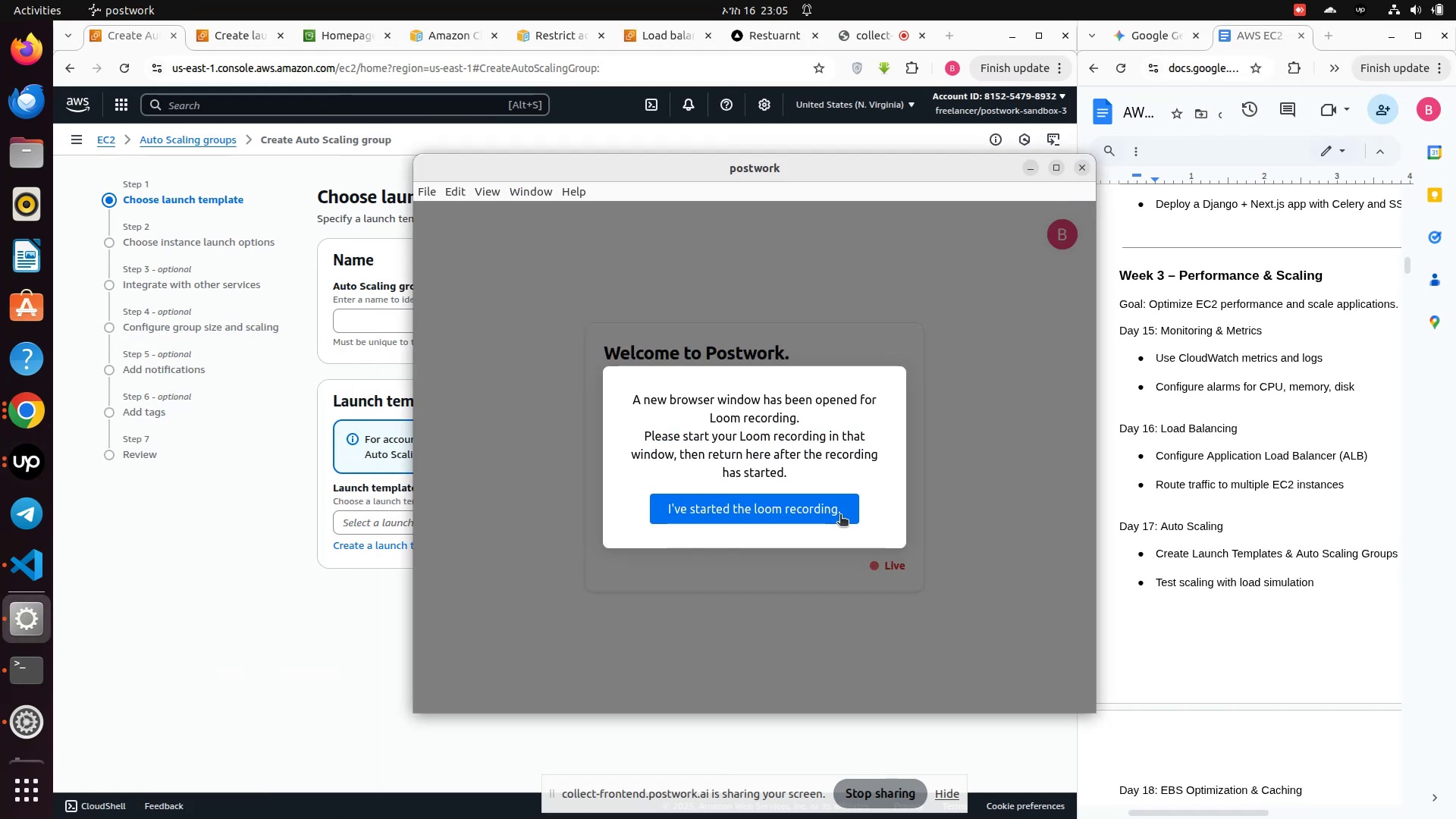 
left_click([830, 513])
 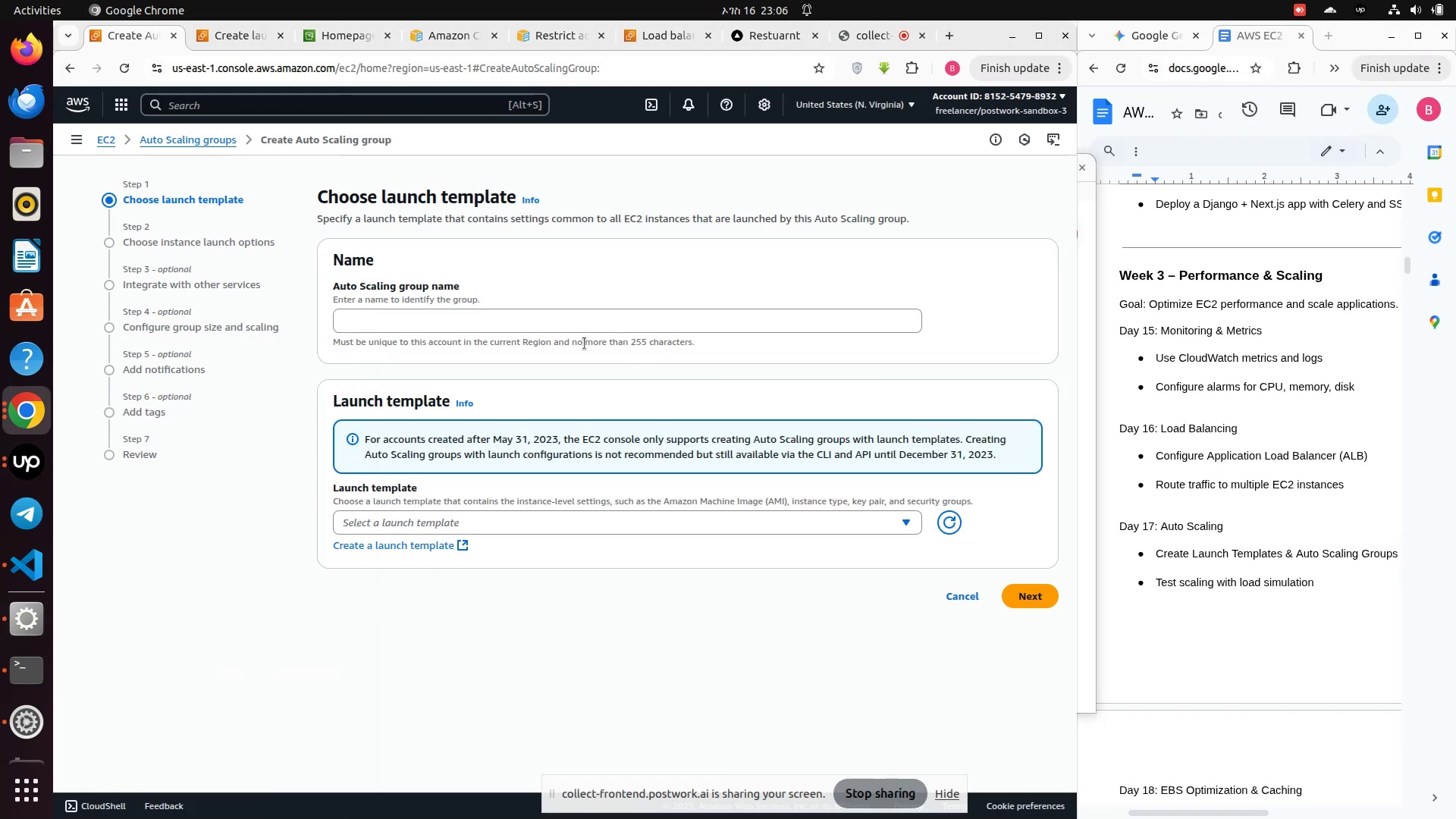 
left_click([490, 312])
 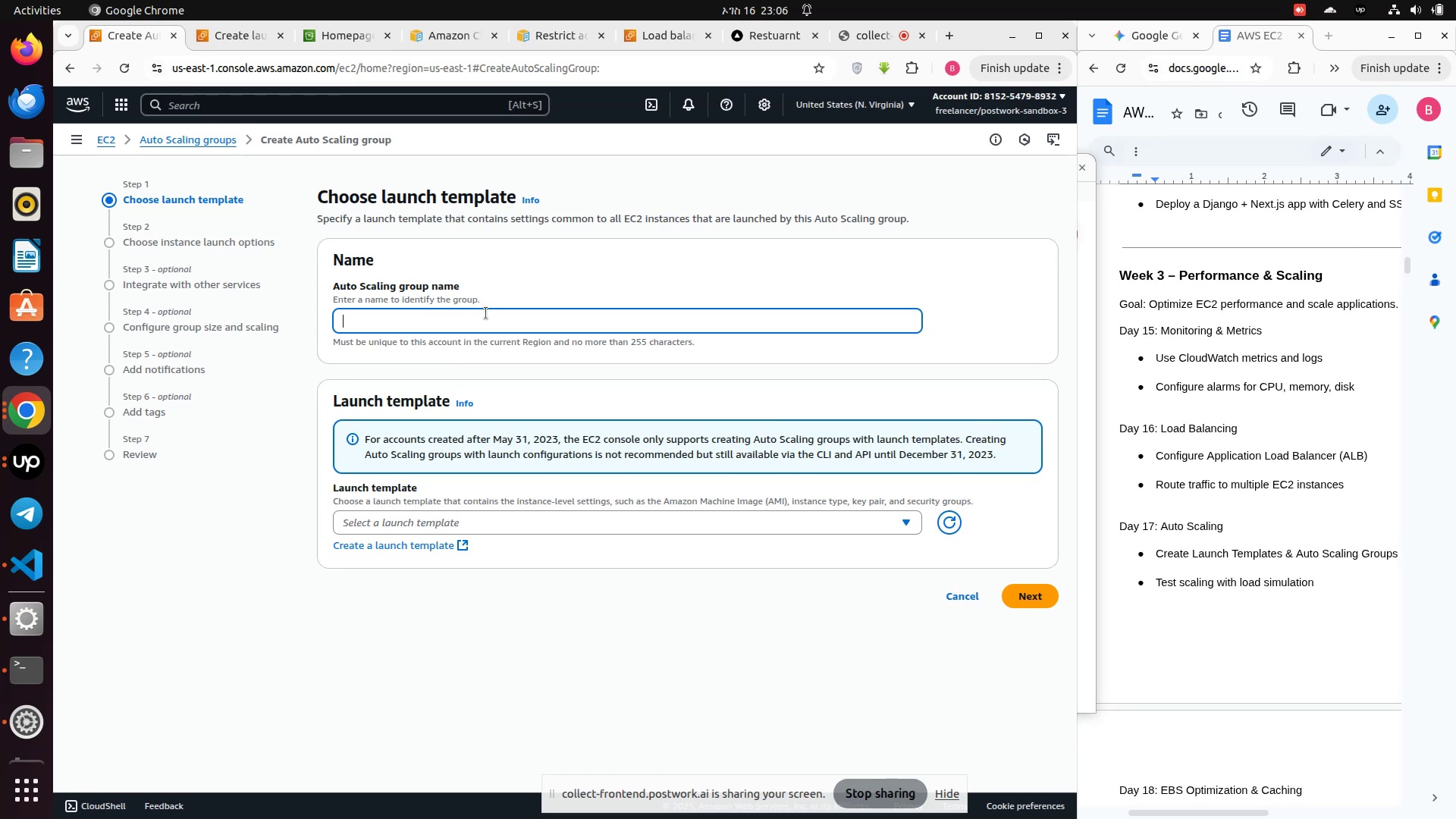 
wait(5.48)
 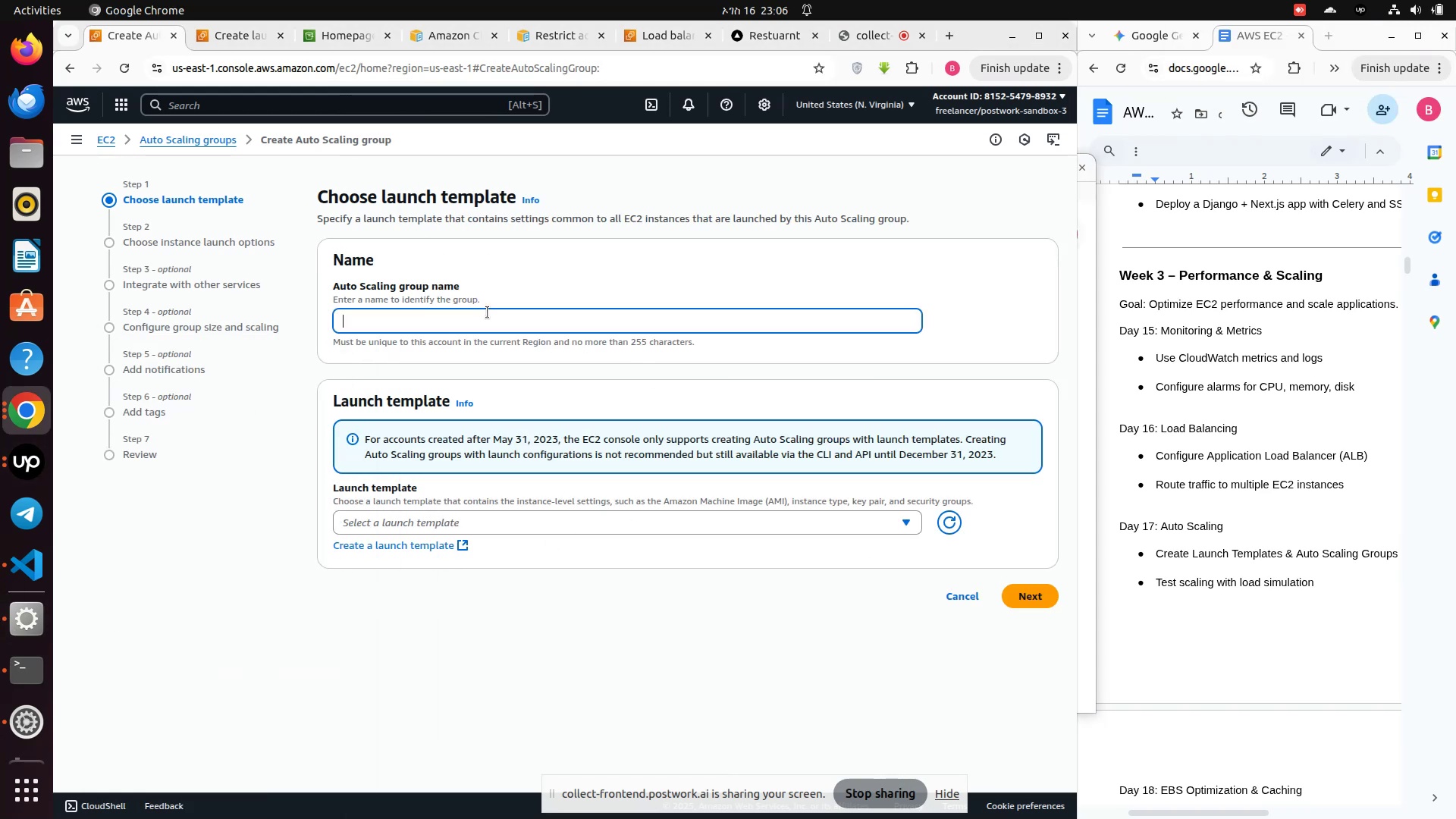 
left_click([241, 41])
 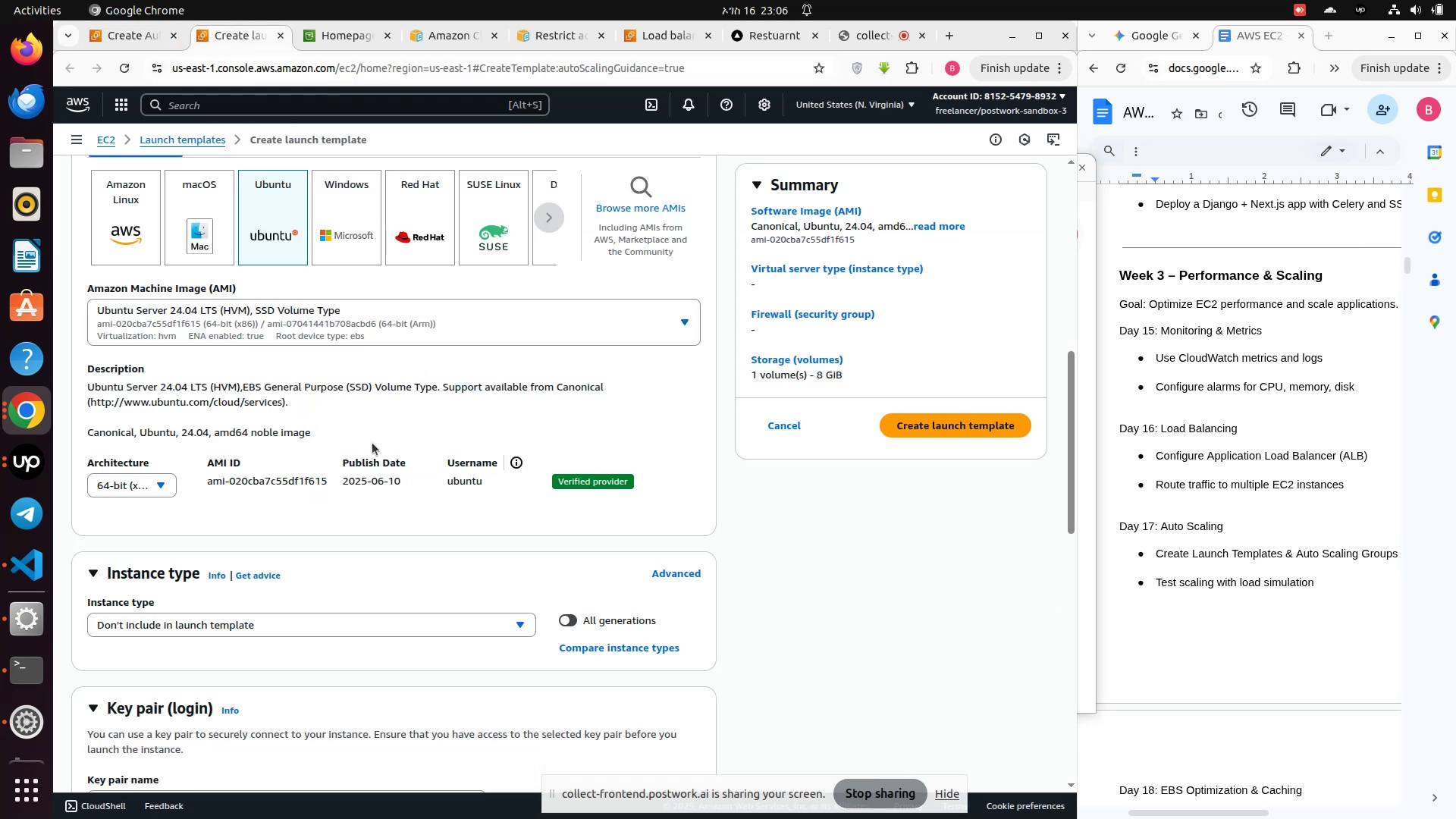 
scroll: coordinate [380, 541], scroll_direction: down, amount: 3.0
 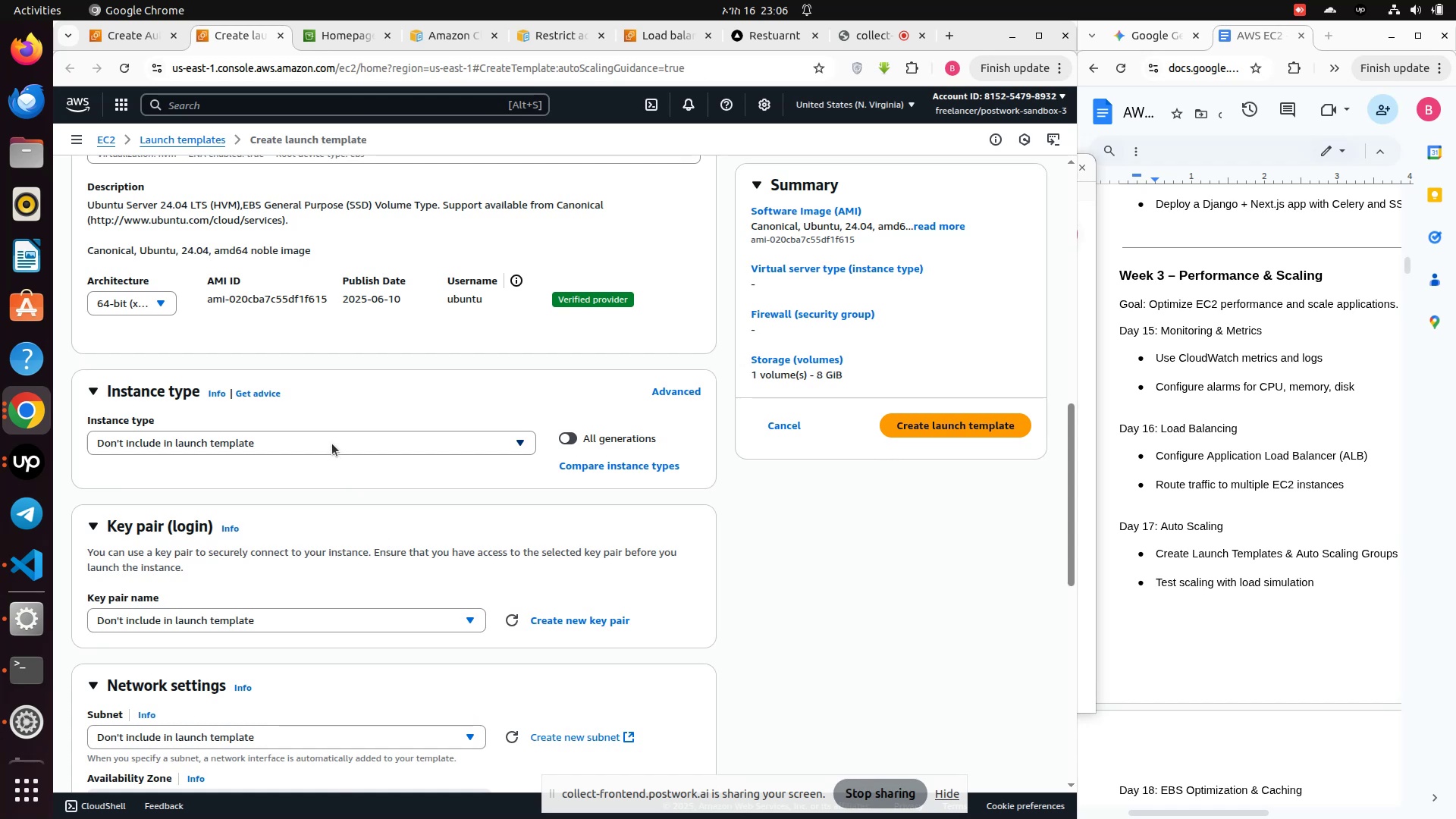 
left_click([332, 444])
 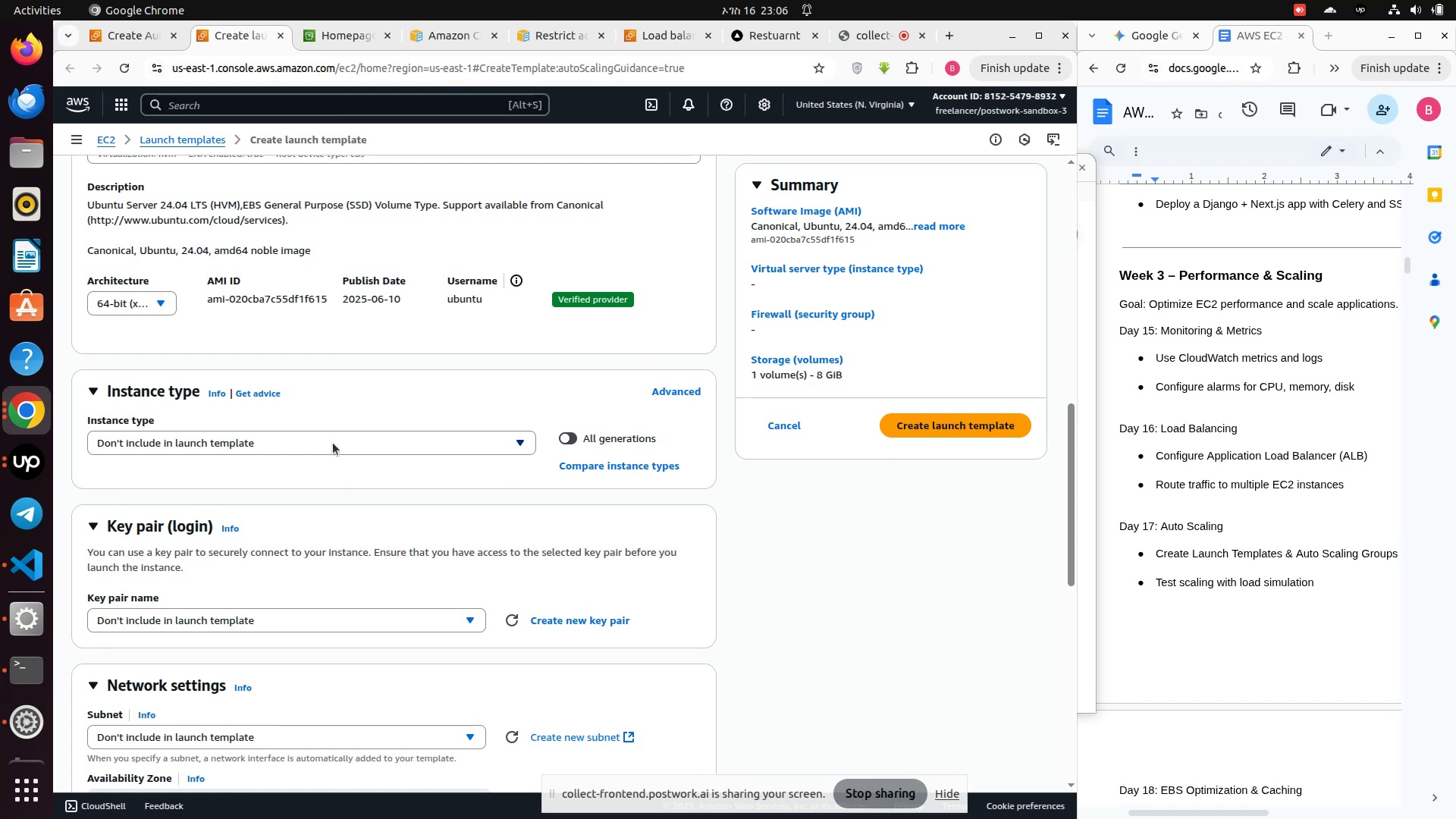 
left_click([333, 443])
 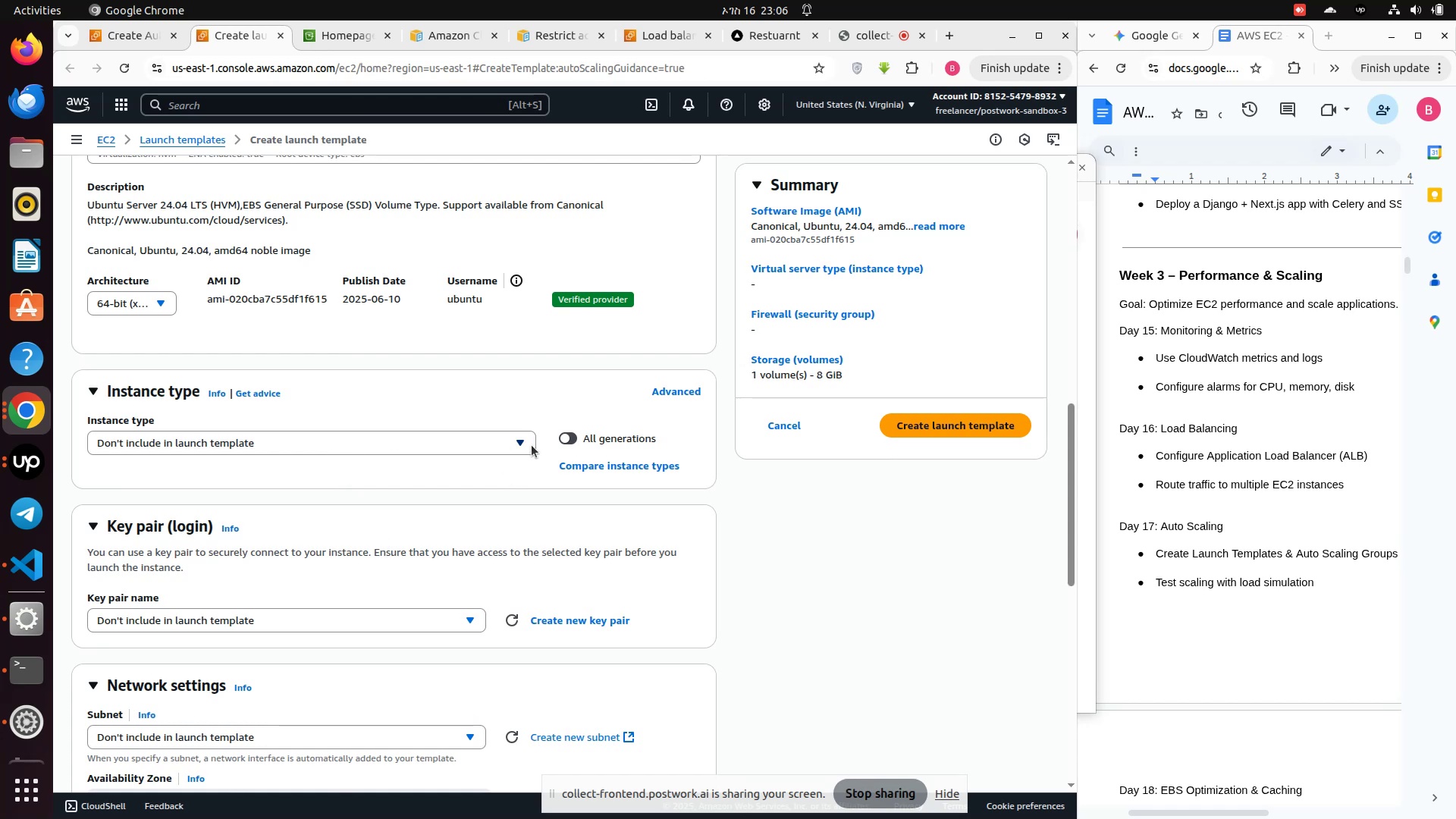 
left_click([522, 441])
 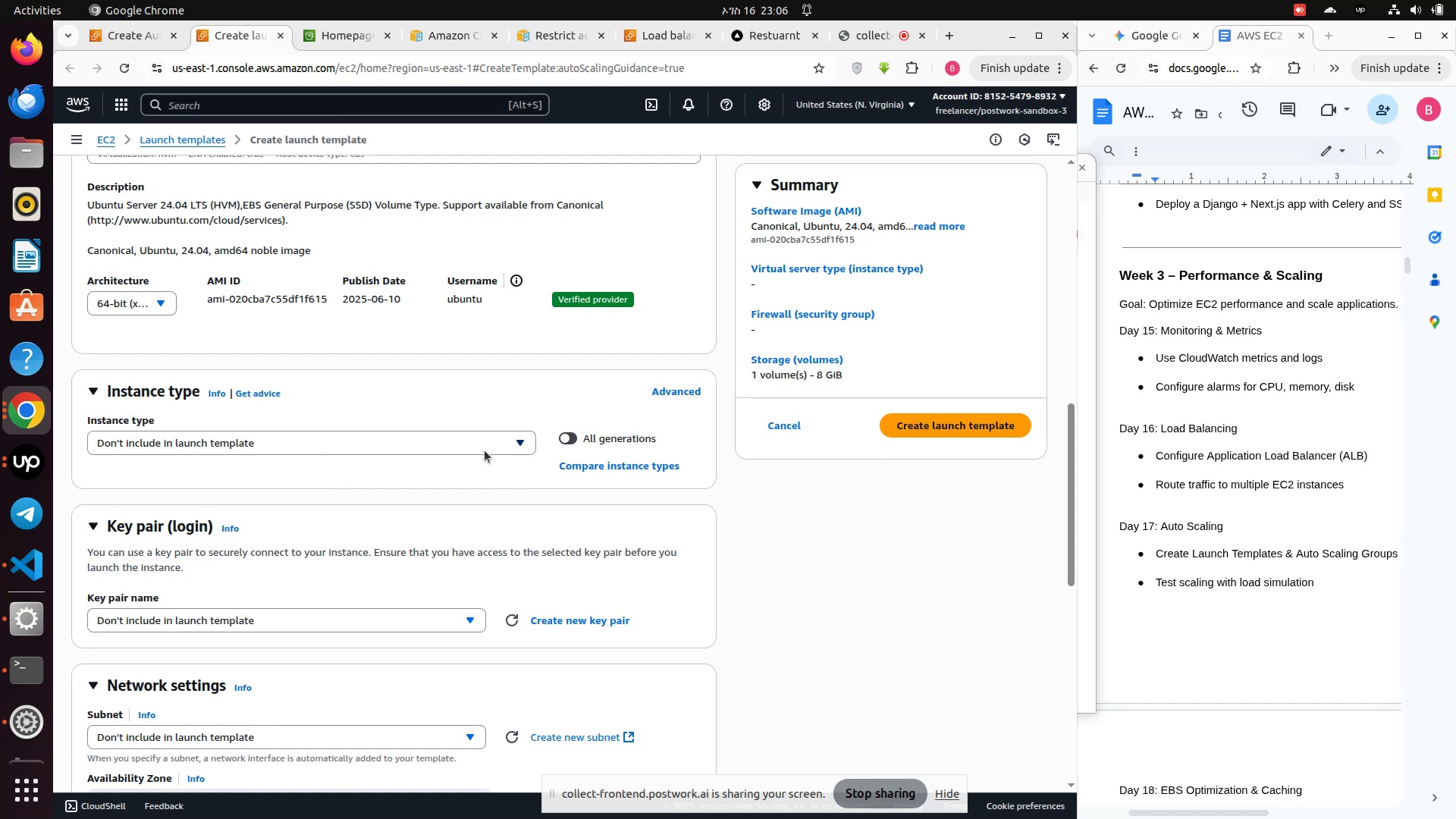 
left_click([484, 451])
 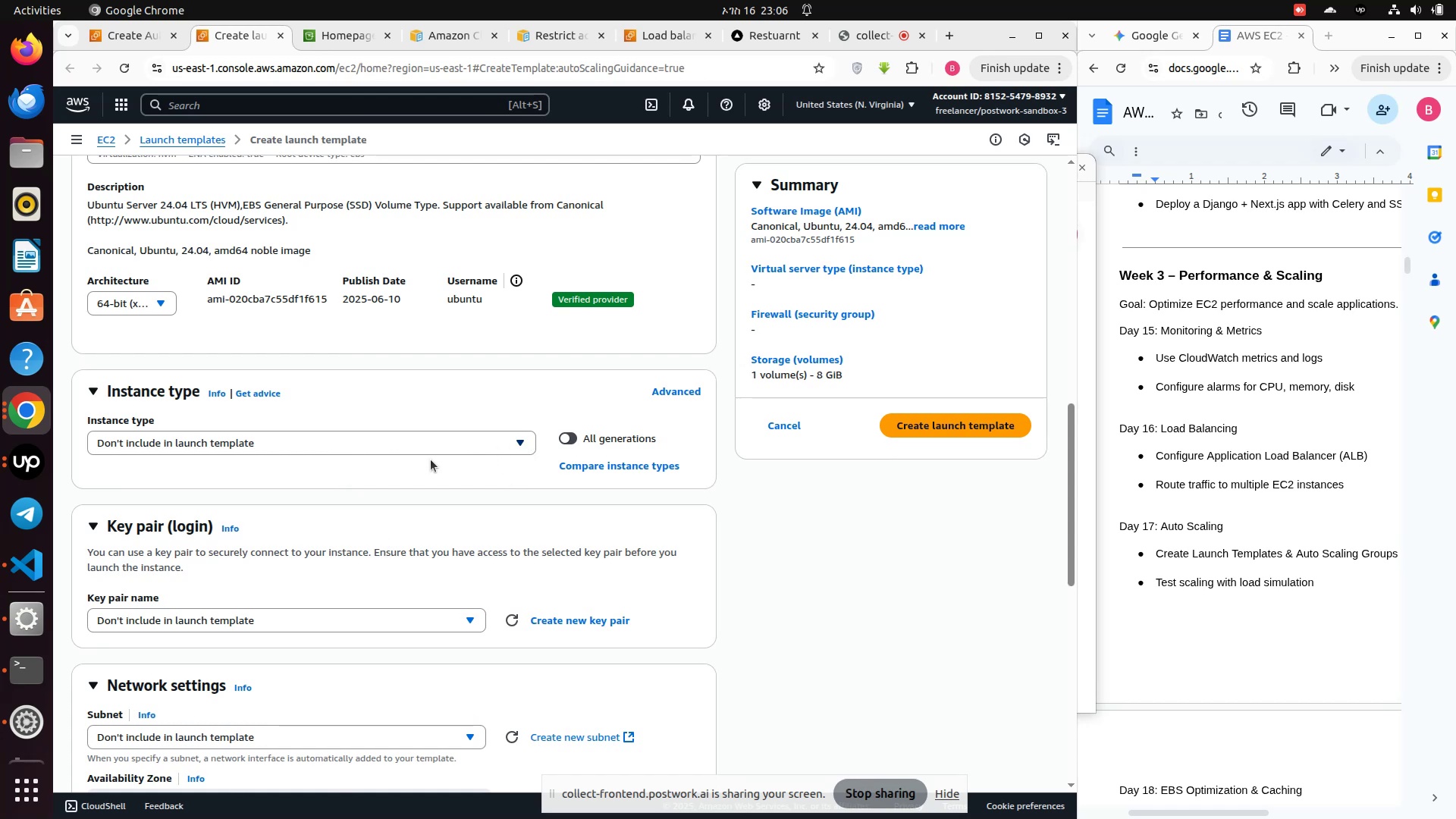 
scroll: coordinate [384, 466], scroll_direction: up, amount: 1.0
 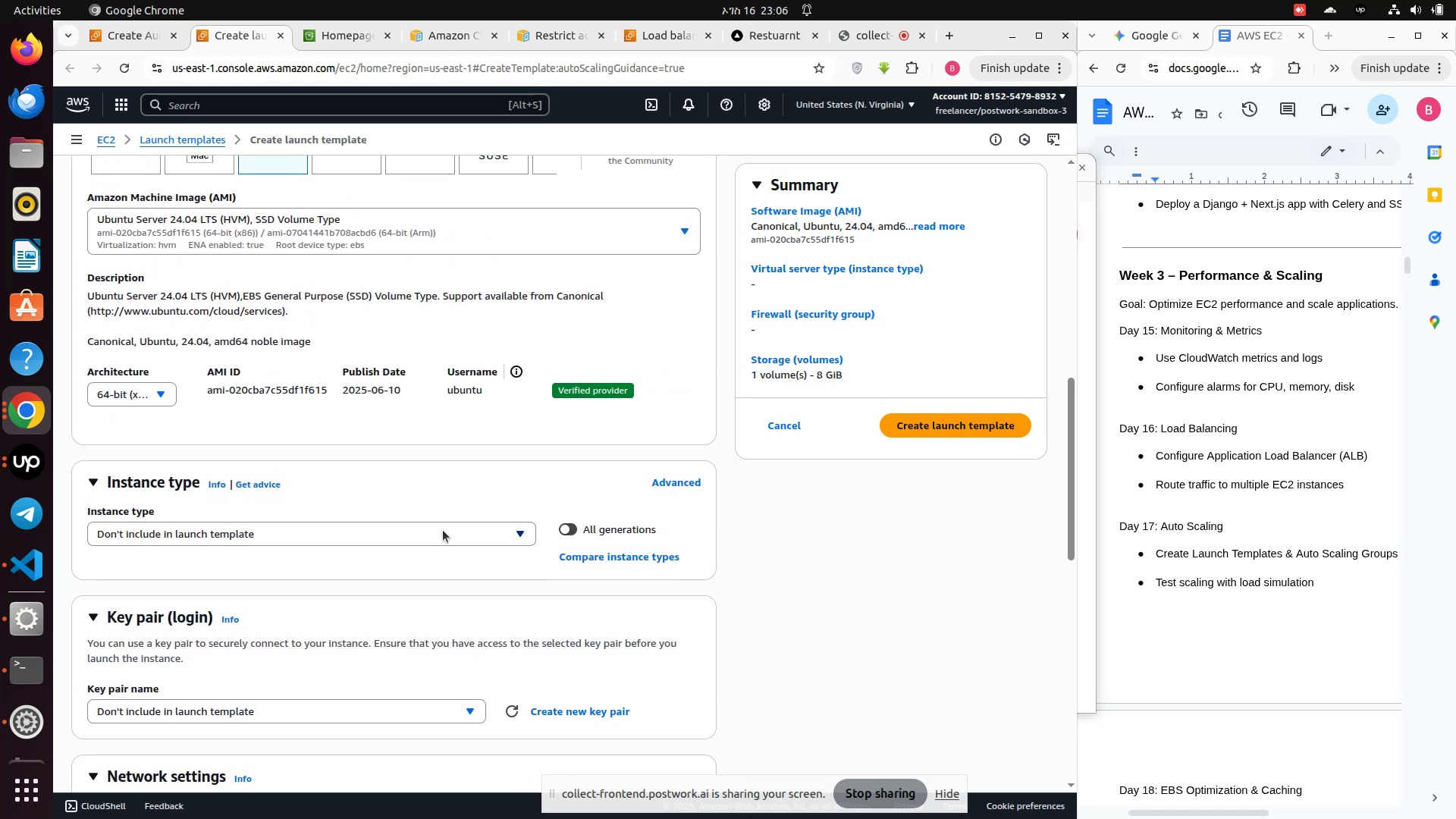 
left_click([443, 530])
 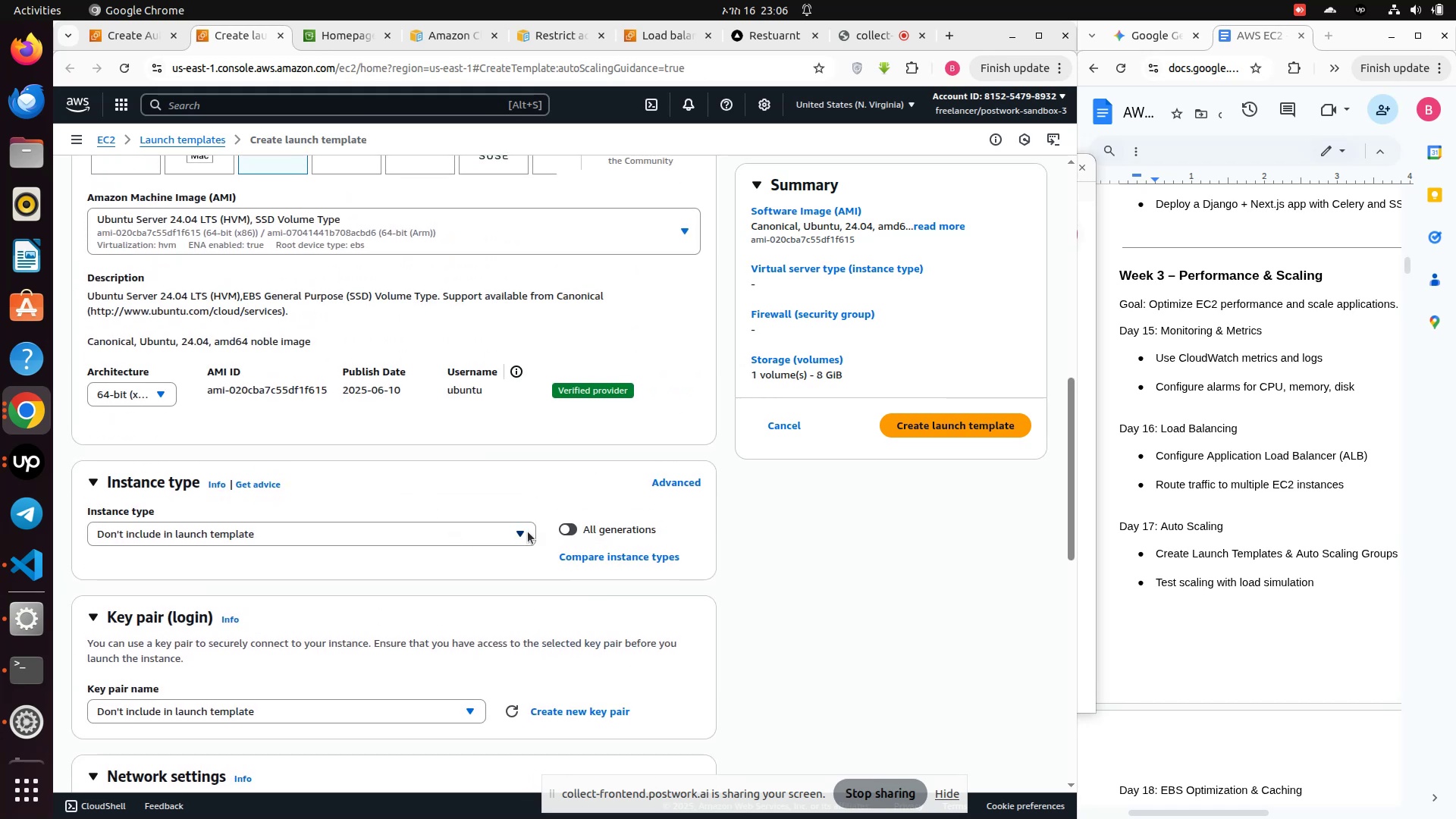 
left_click([528, 532])
 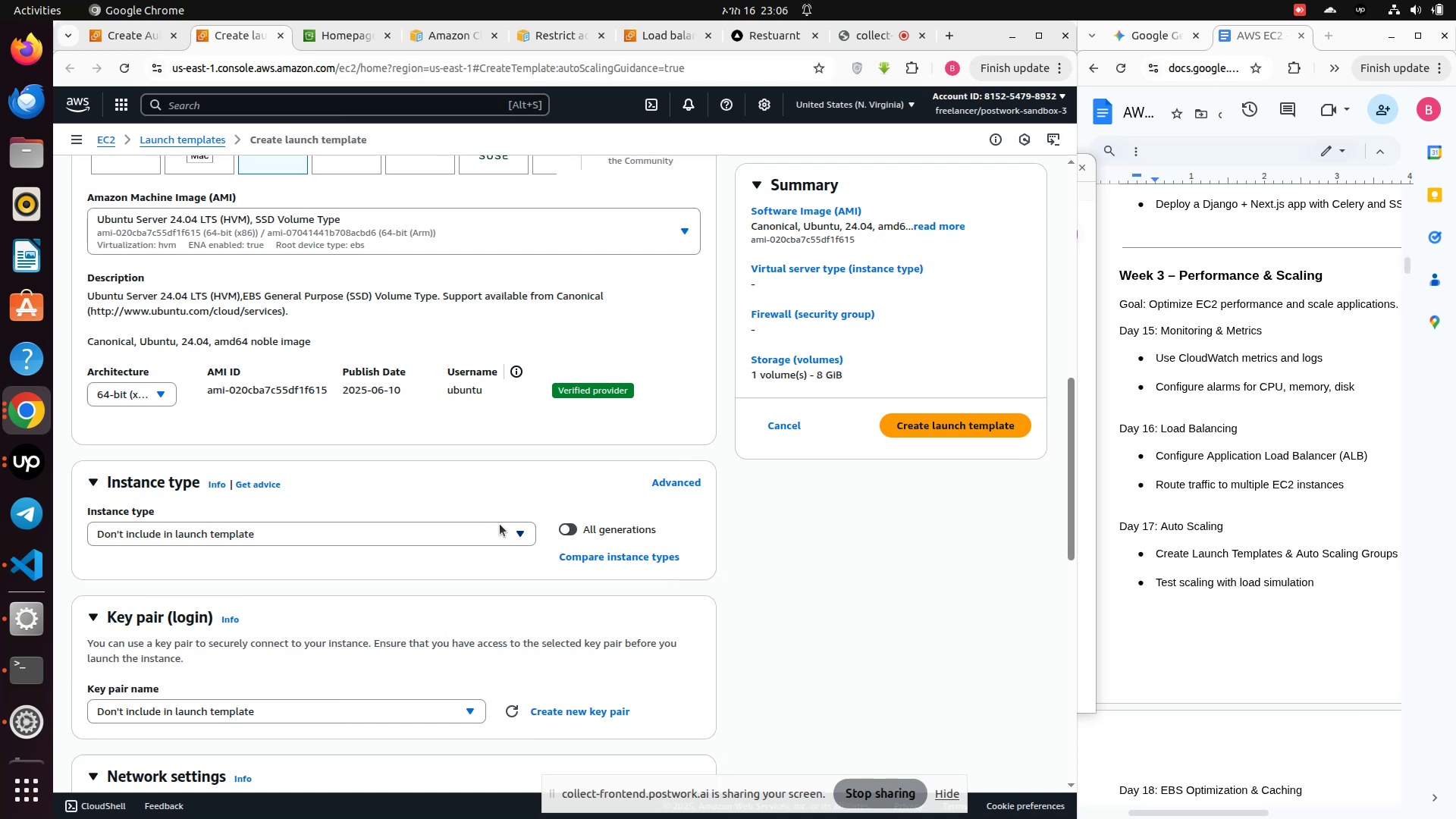 
left_click([503, 532])
 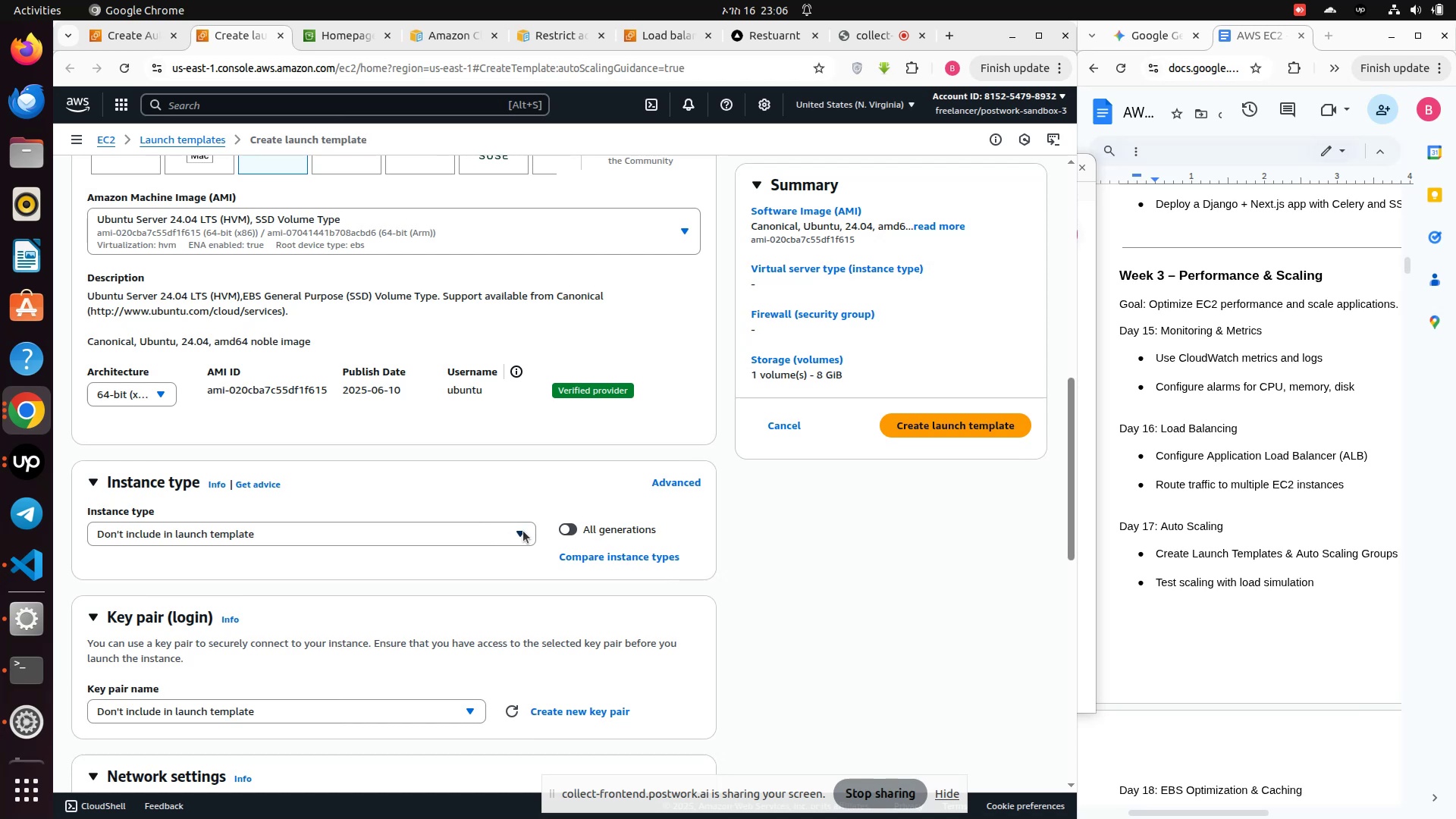 
left_click([523, 531])
 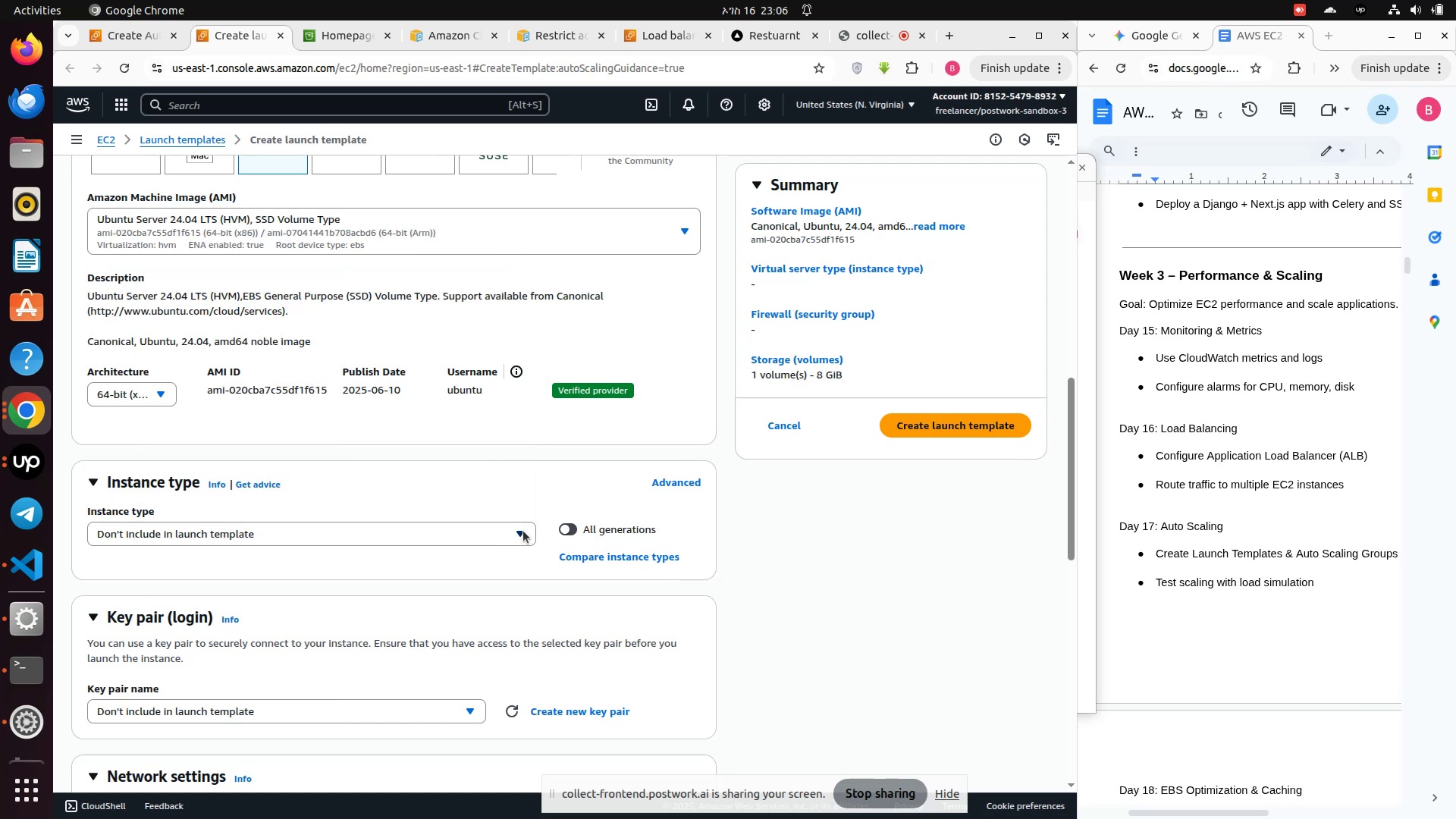 
left_click([523, 531])
 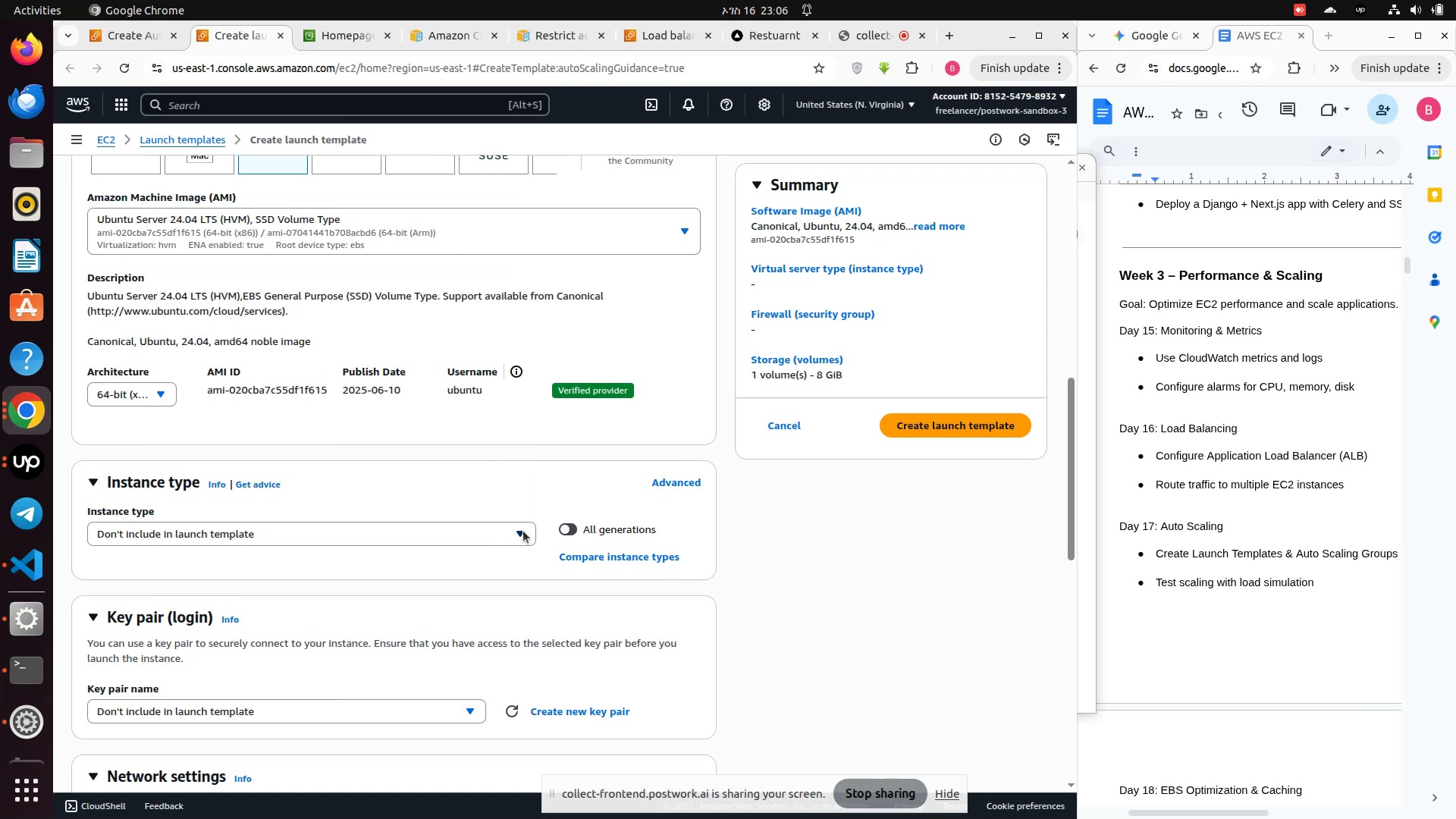 
scroll: coordinate [524, 530], scroll_direction: down, amount: 1.0
 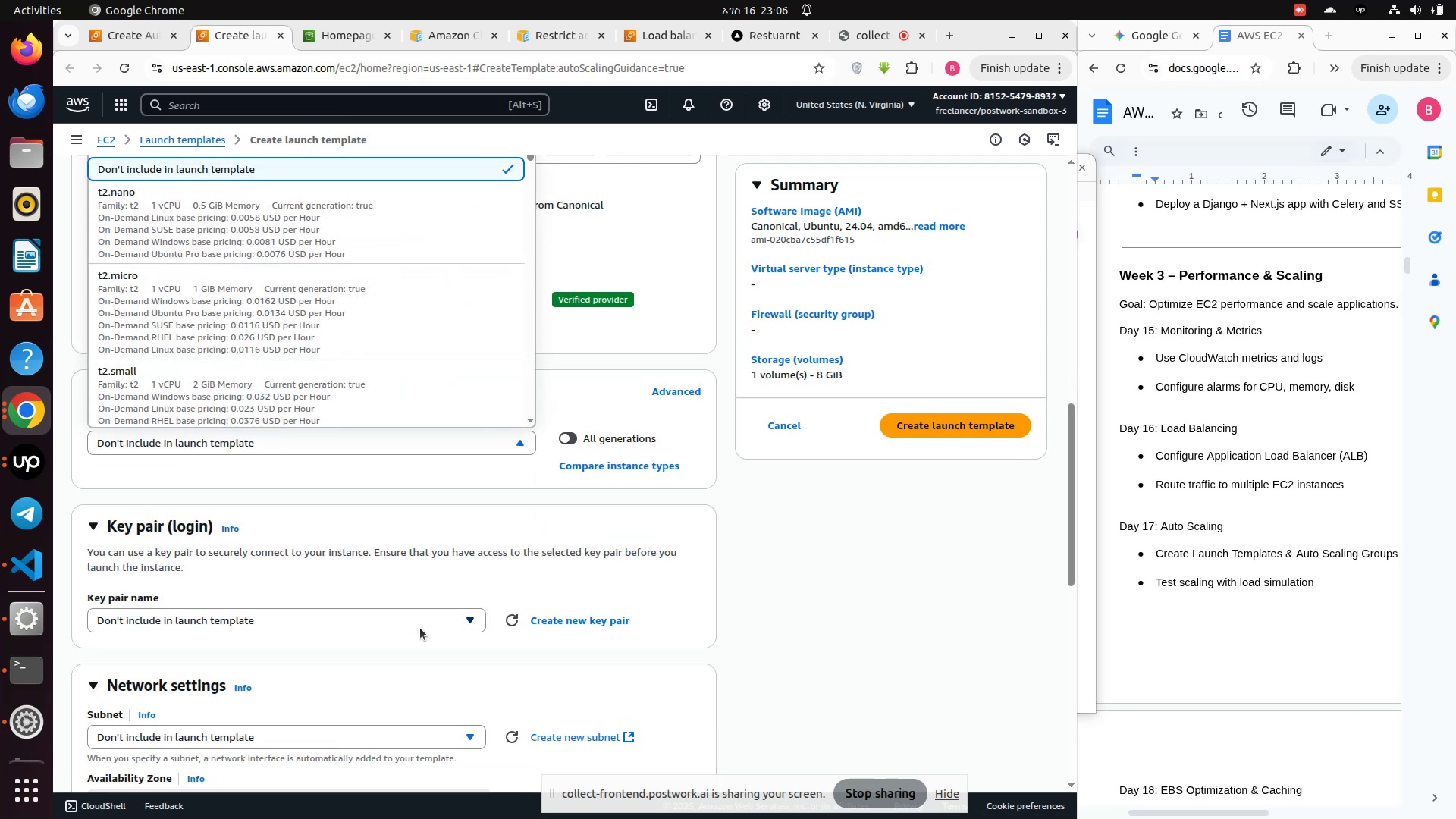 
left_click([438, 623])
 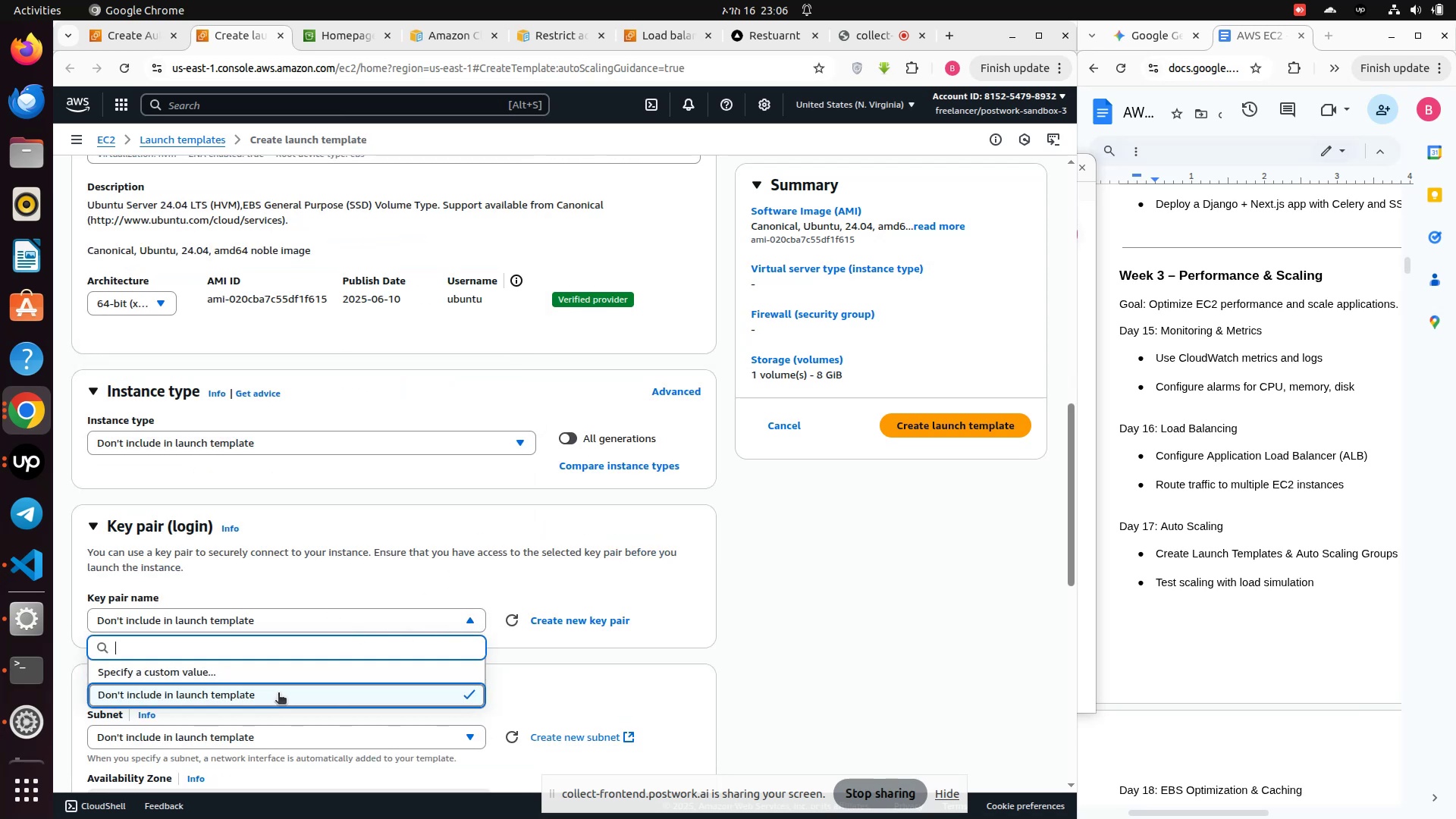 
scroll: coordinate [344, 592], scroll_direction: down, amount: 2.0
 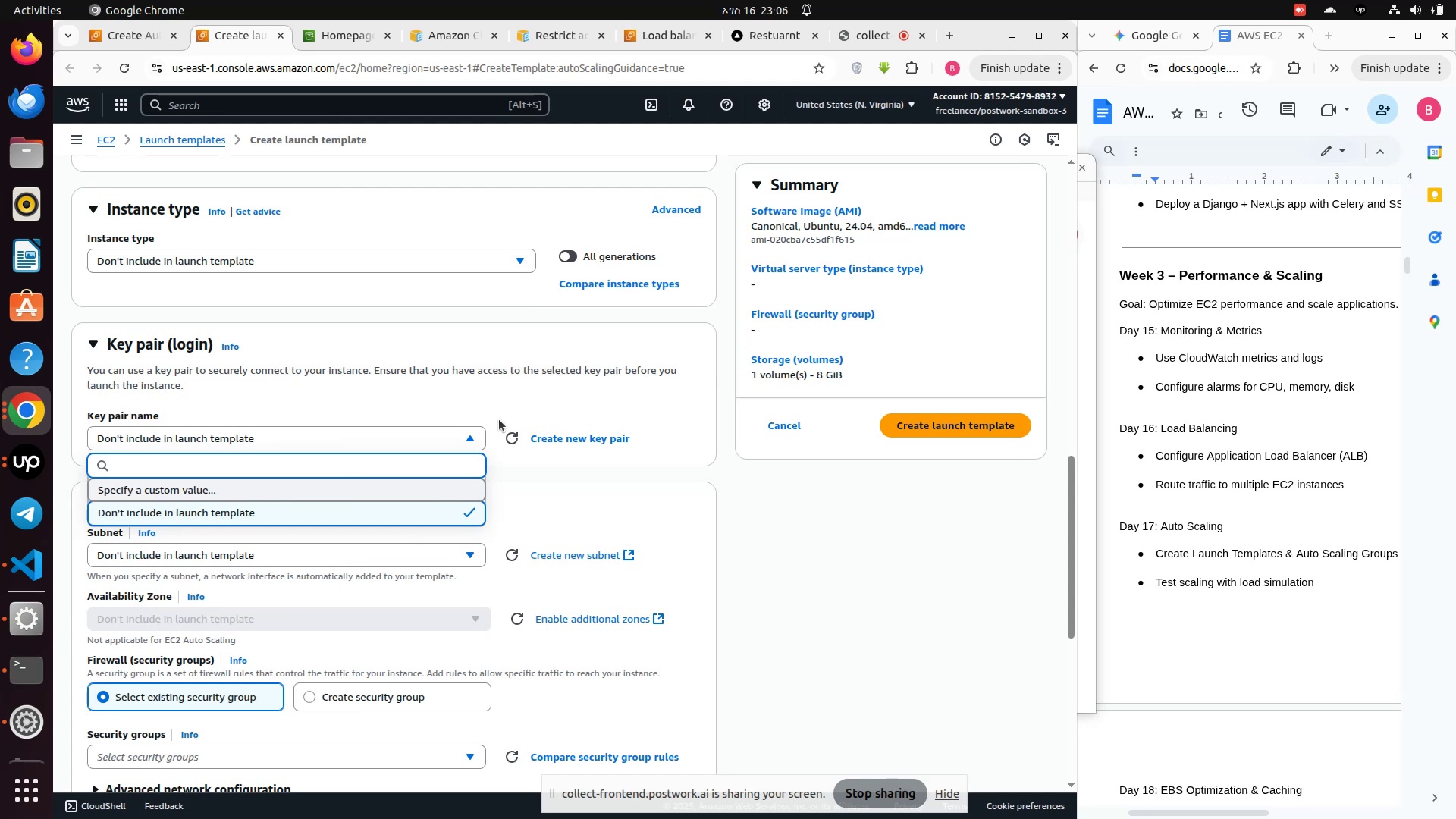 
left_click([424, 322])
 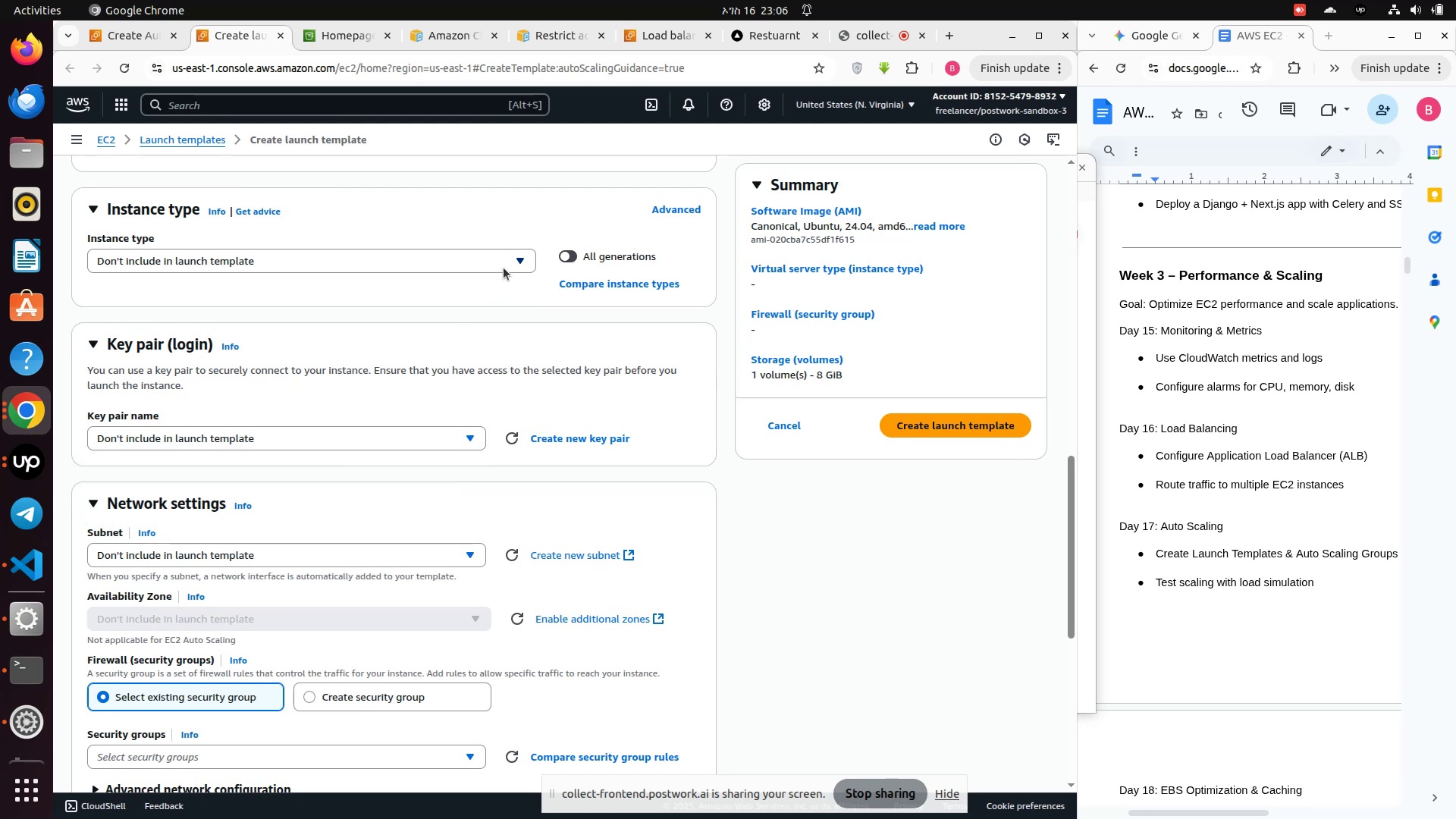 
left_click([504, 268])
 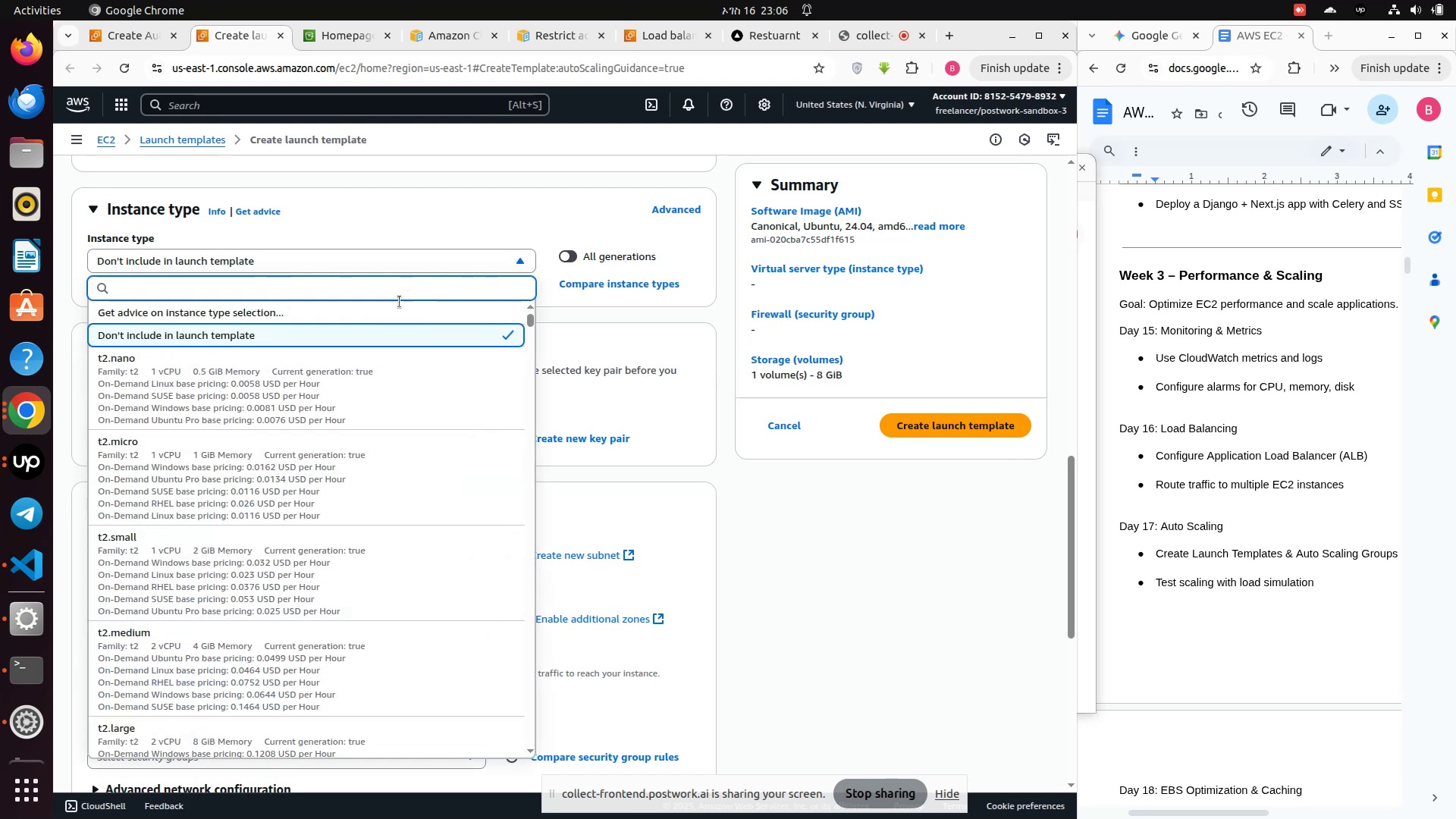 
left_click([275, 485])
 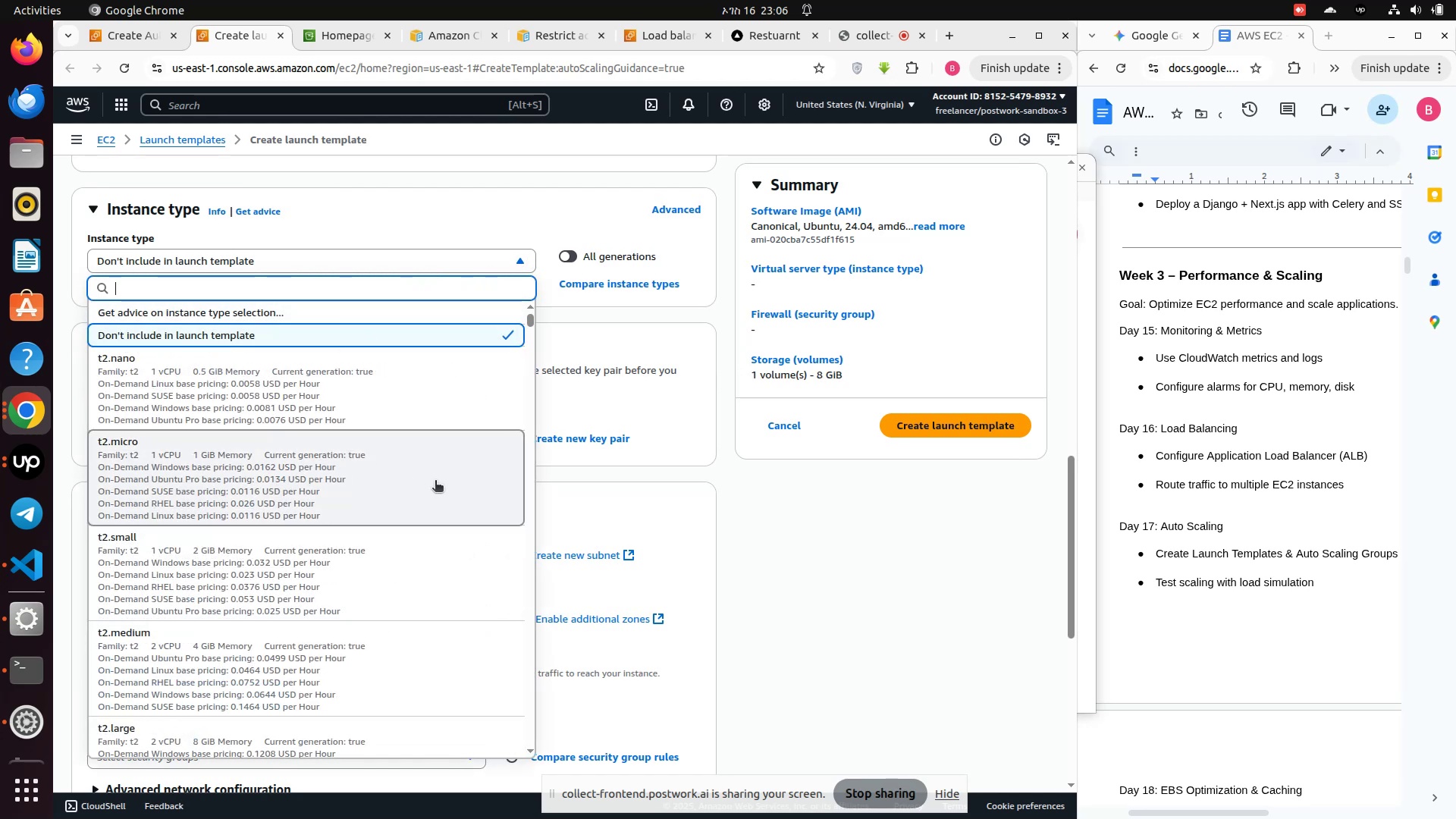 
left_click([435, 482])
 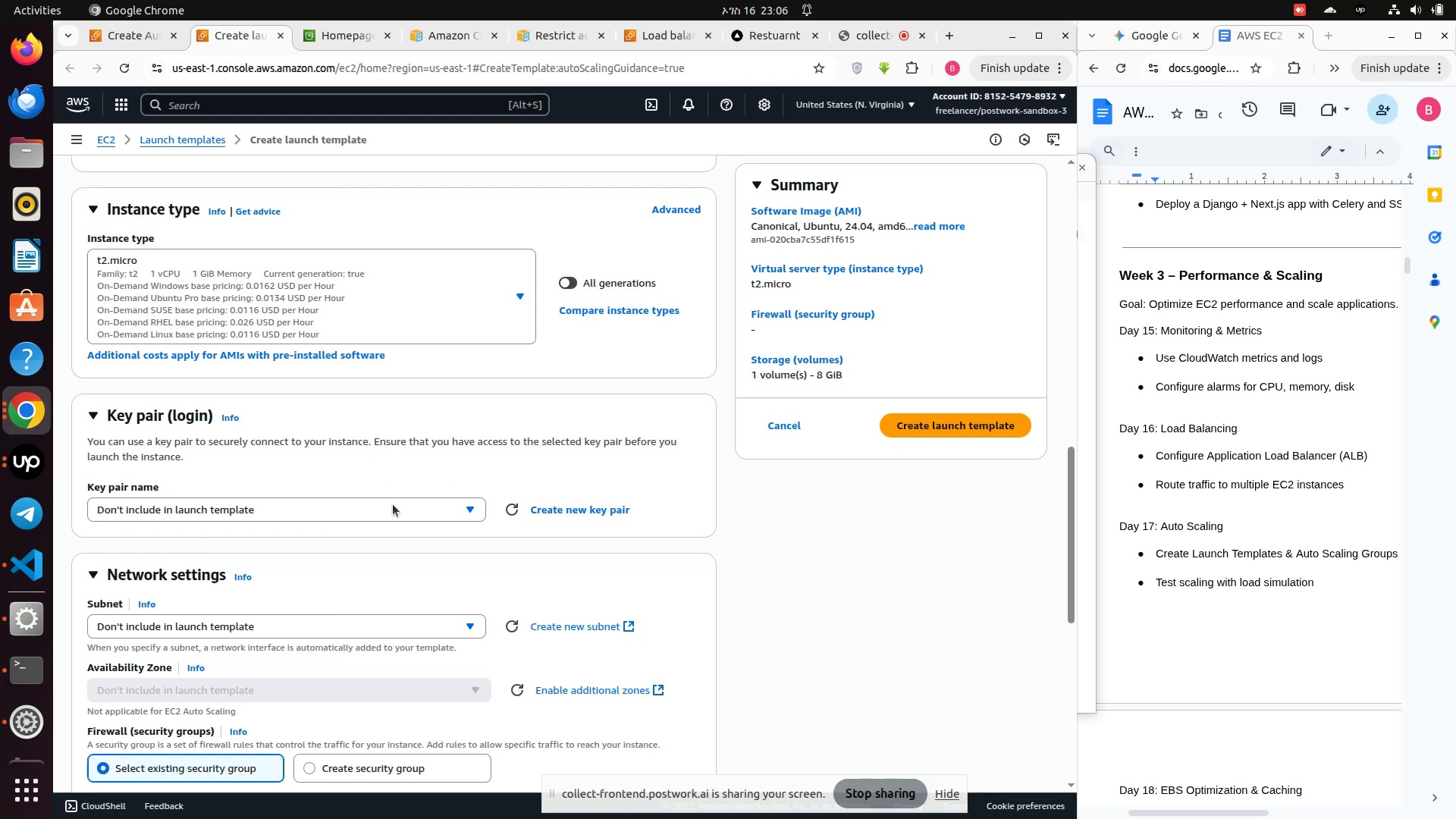 
left_click([402, 510])
 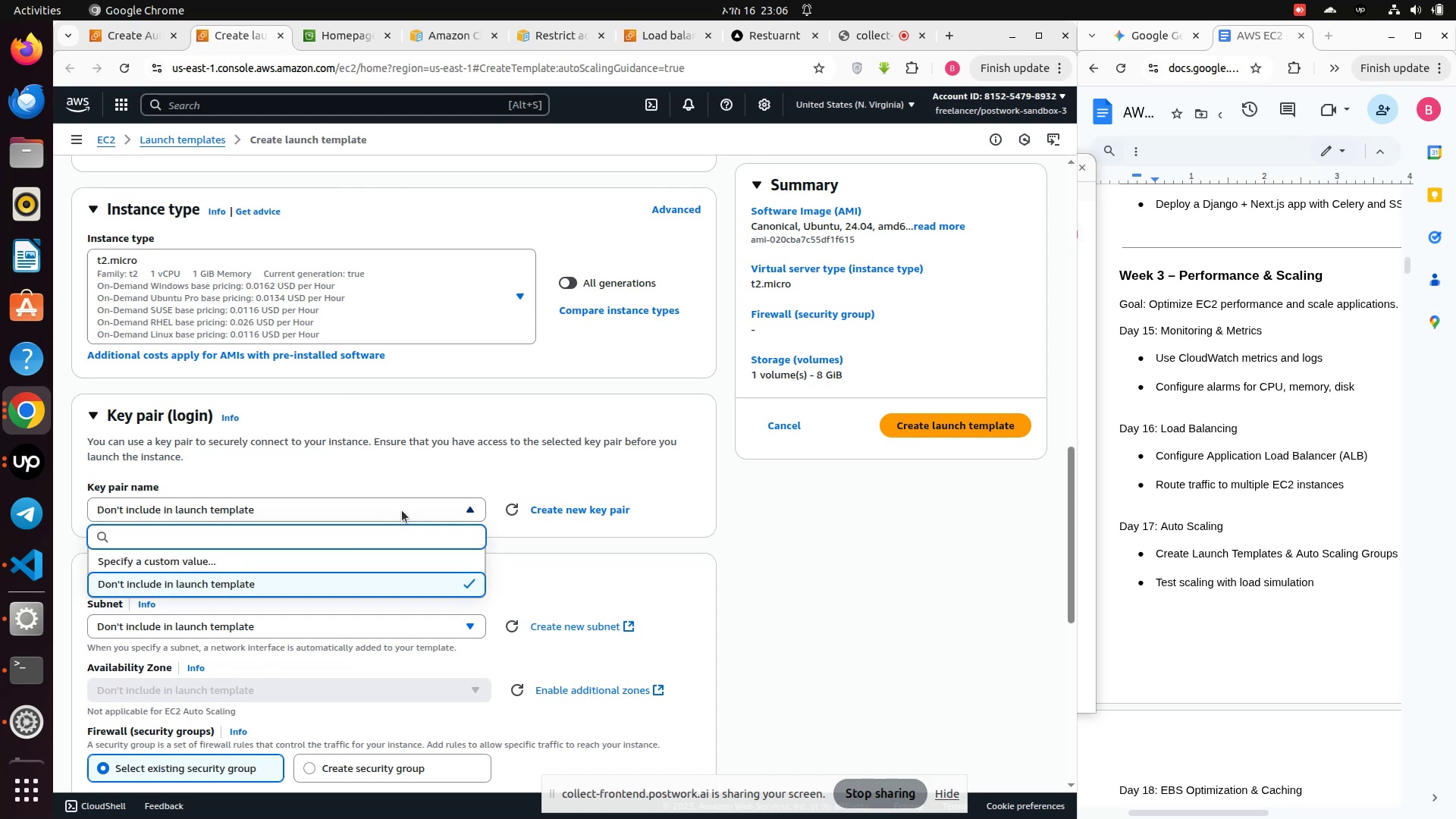 
left_click([402, 510])
 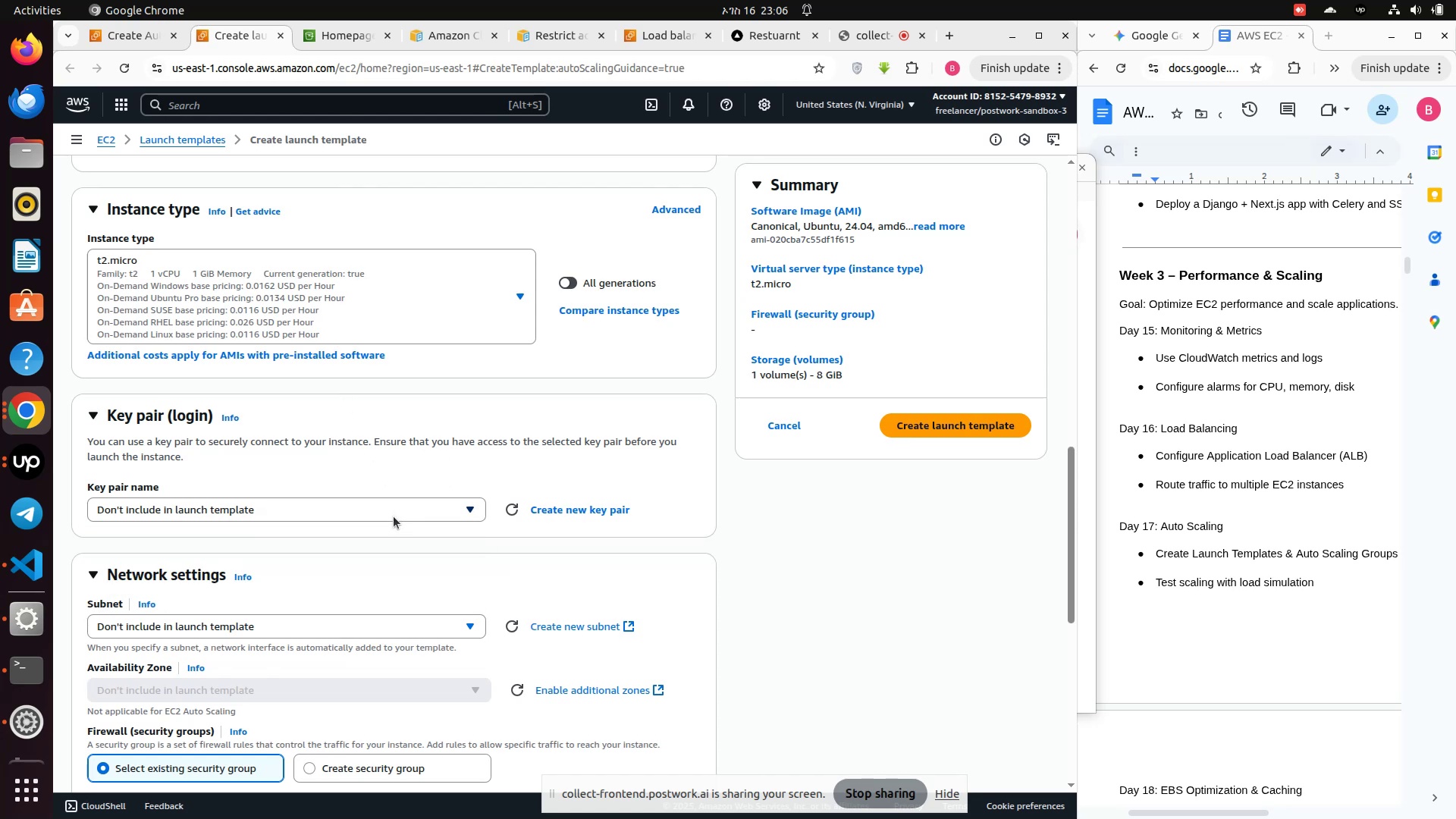 
wait(7.82)
 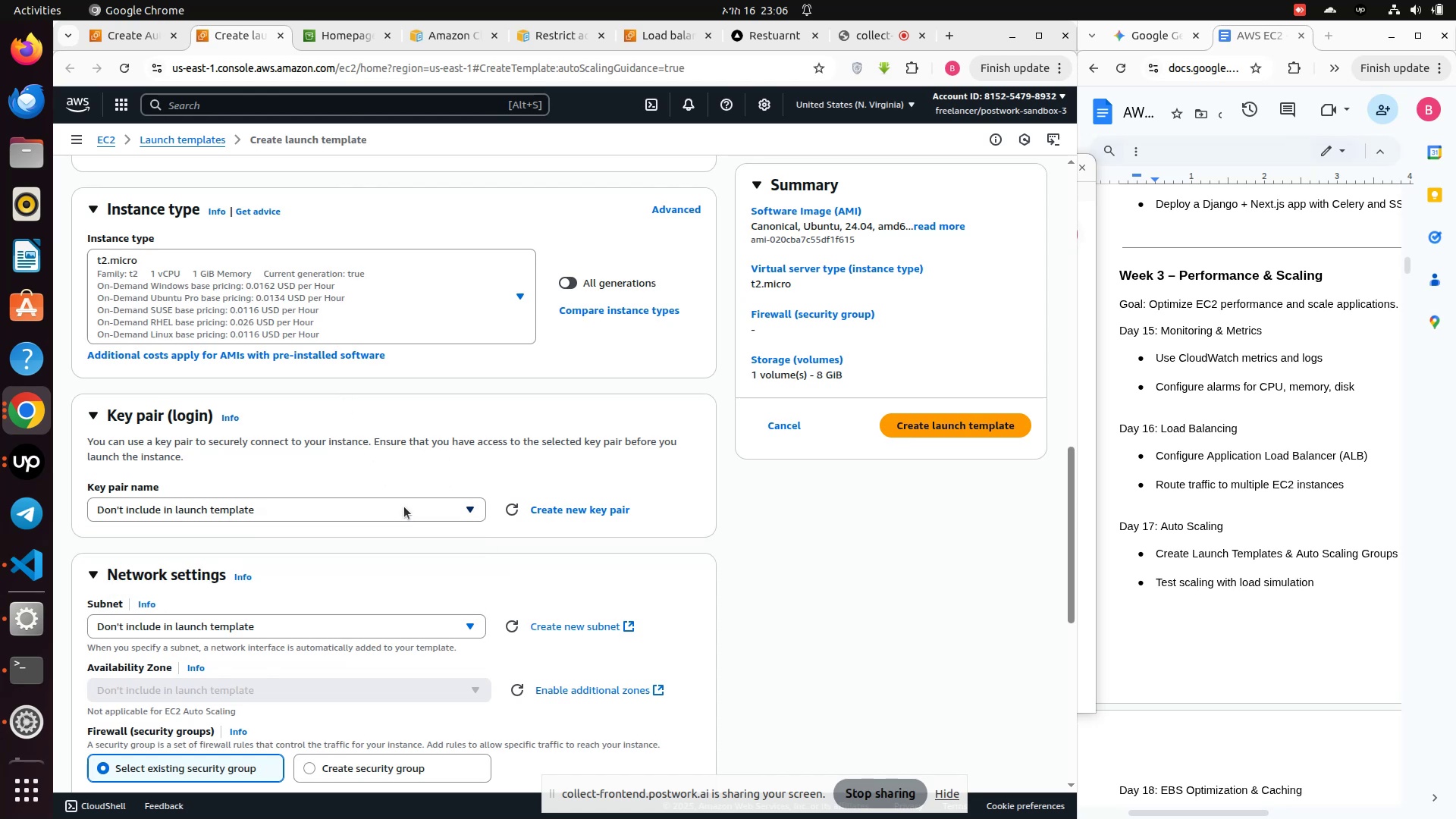 
scroll: coordinate [394, 516], scroll_direction: down, amount: 1.0
 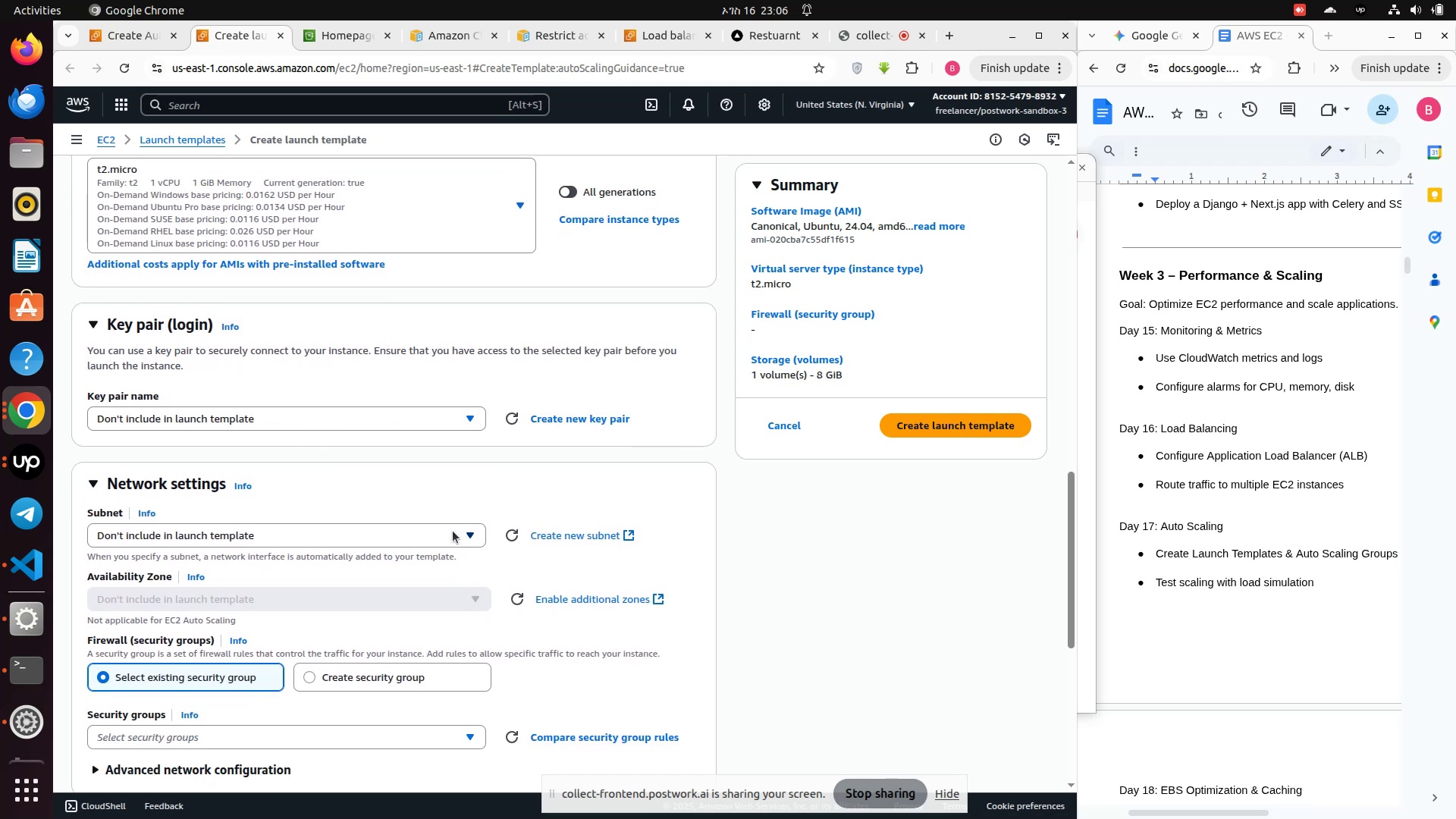 
left_click([453, 531])
 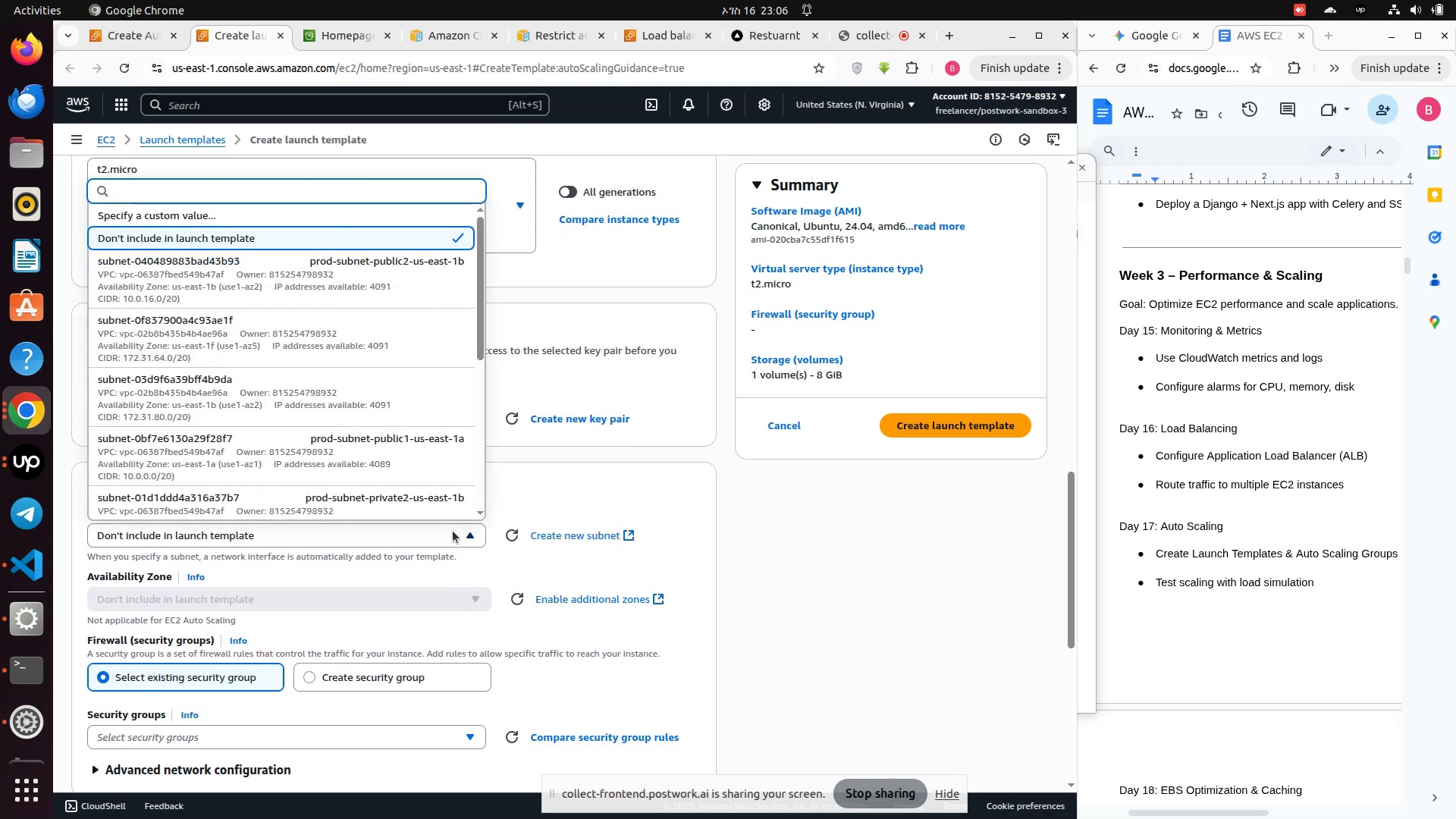 
wait(6.24)
 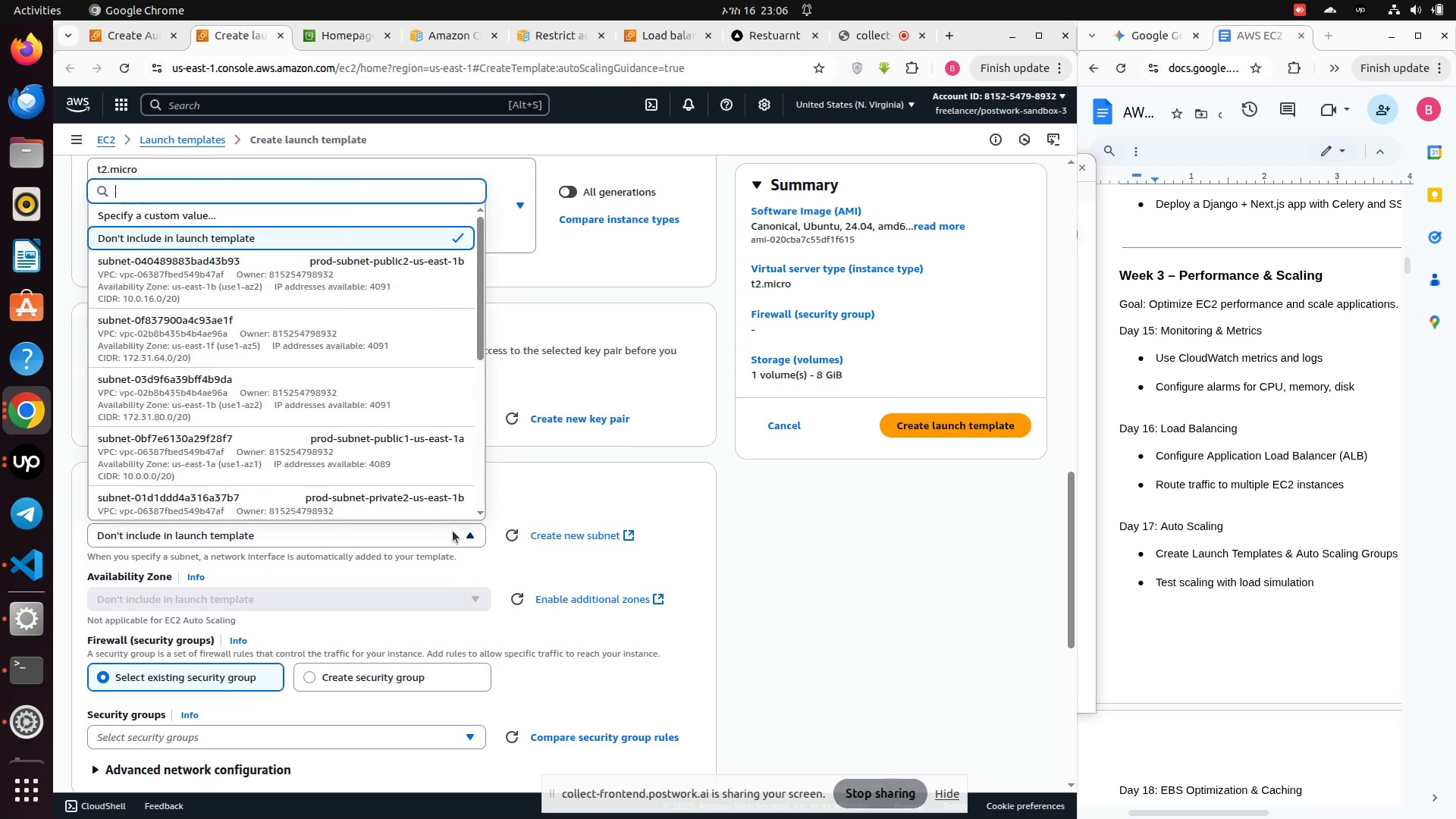 
left_click([452, 530])
 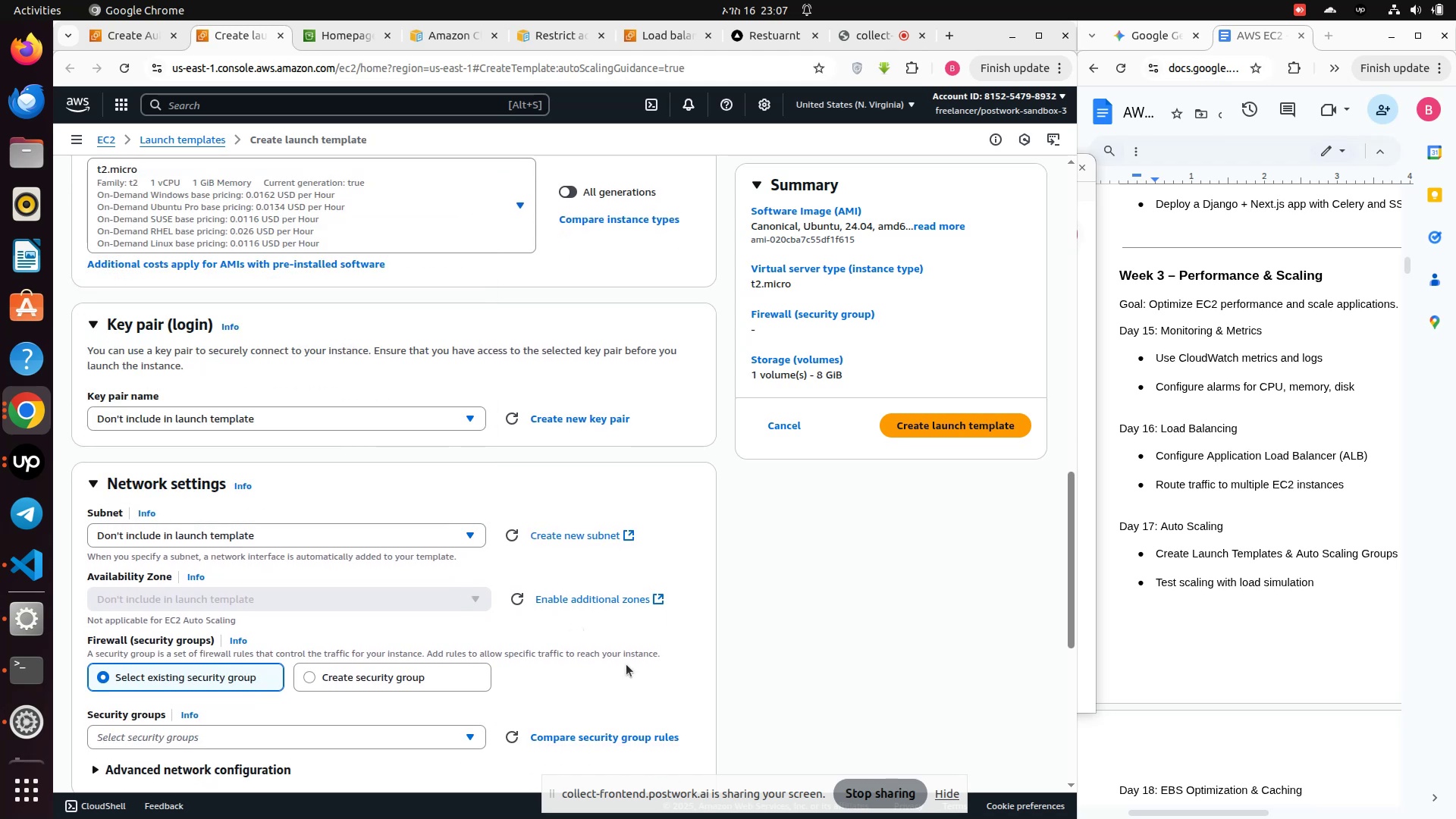 
scroll: coordinate [679, 704], scroll_direction: down, amount: 1.0
 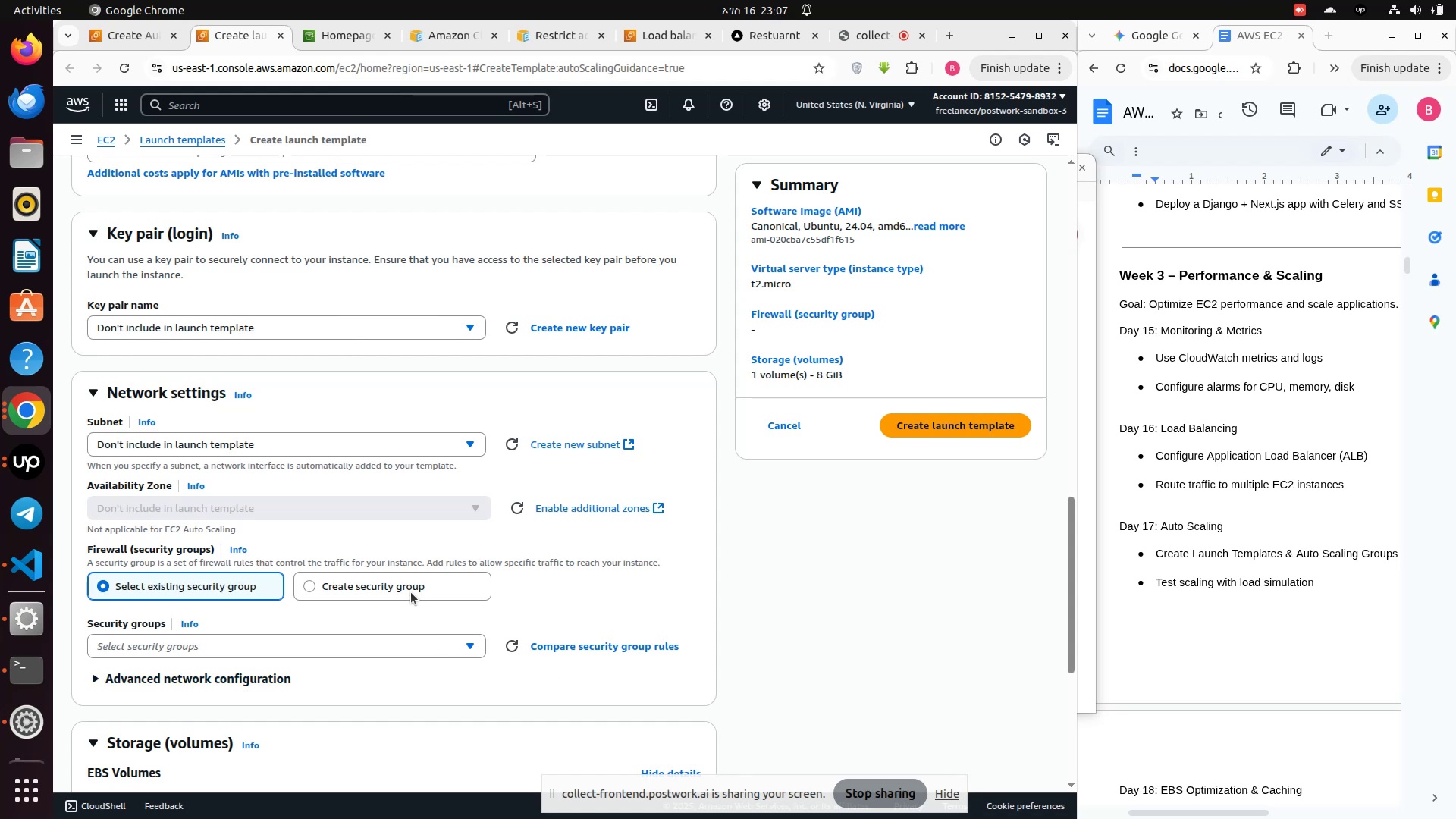 
left_click([400, 582])
 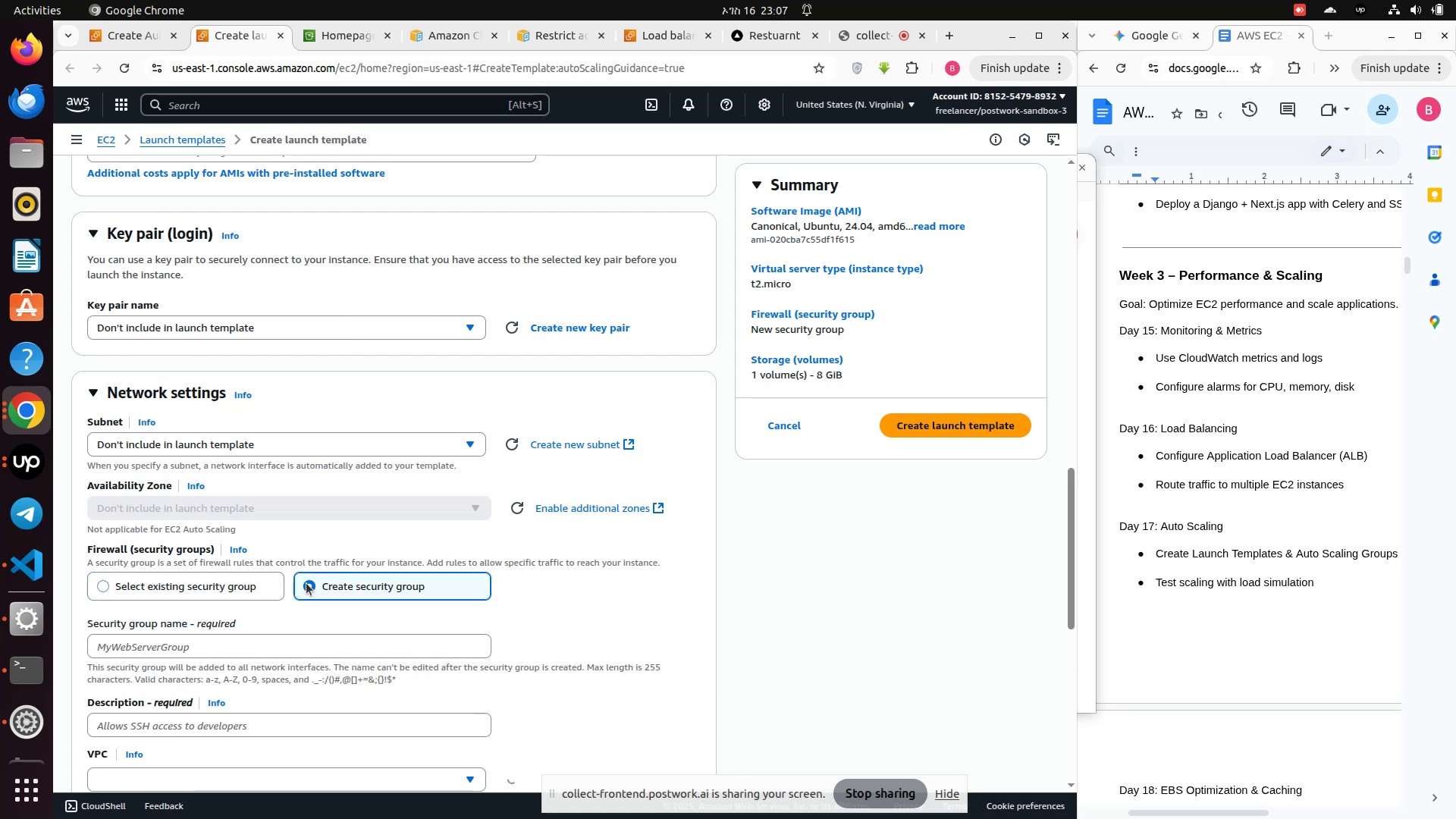 
scroll: coordinate [233, 623], scroll_direction: down, amount: 1.0
 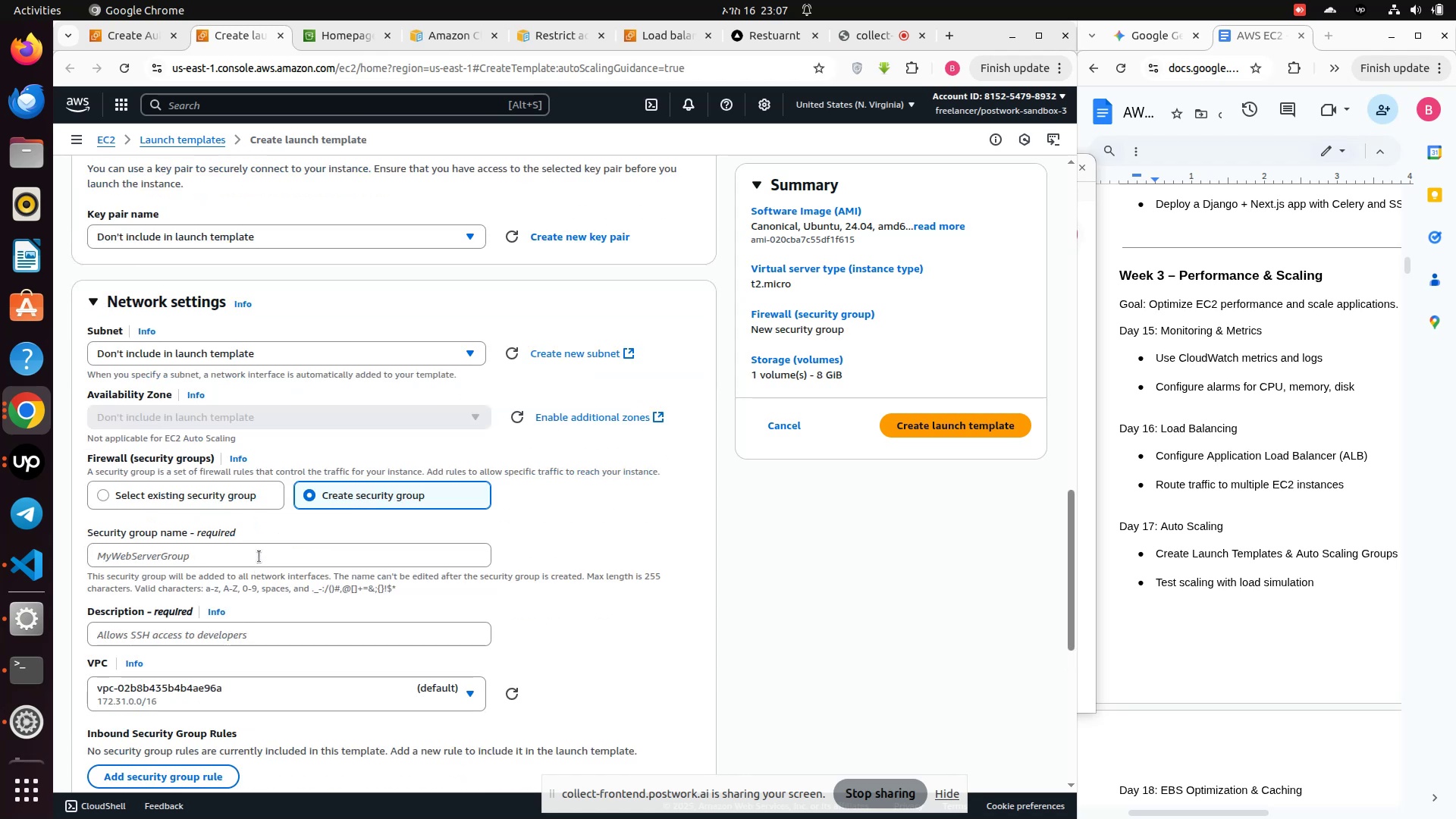 
left_click([258, 555])
 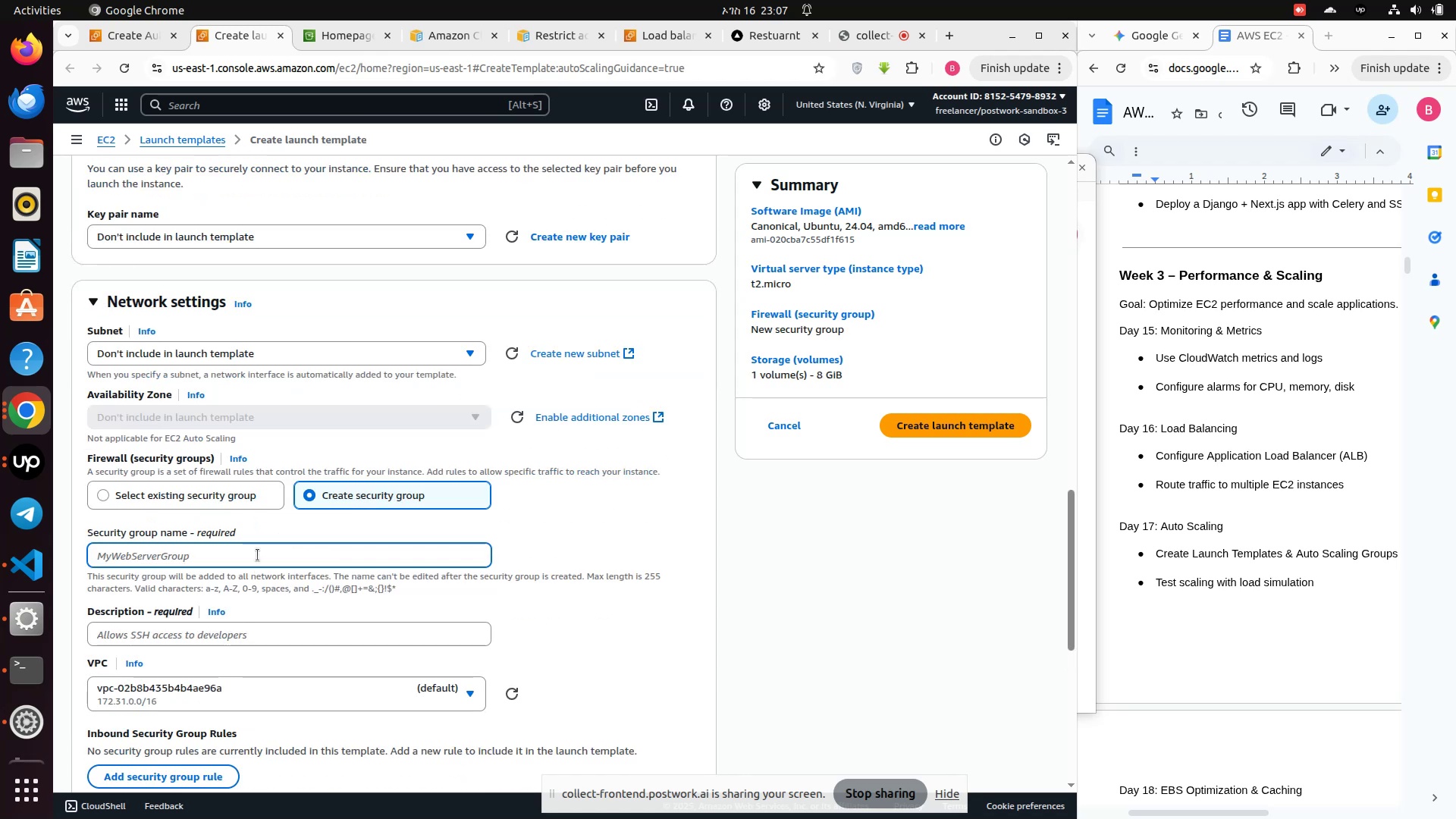 
left_click([258, 555])
 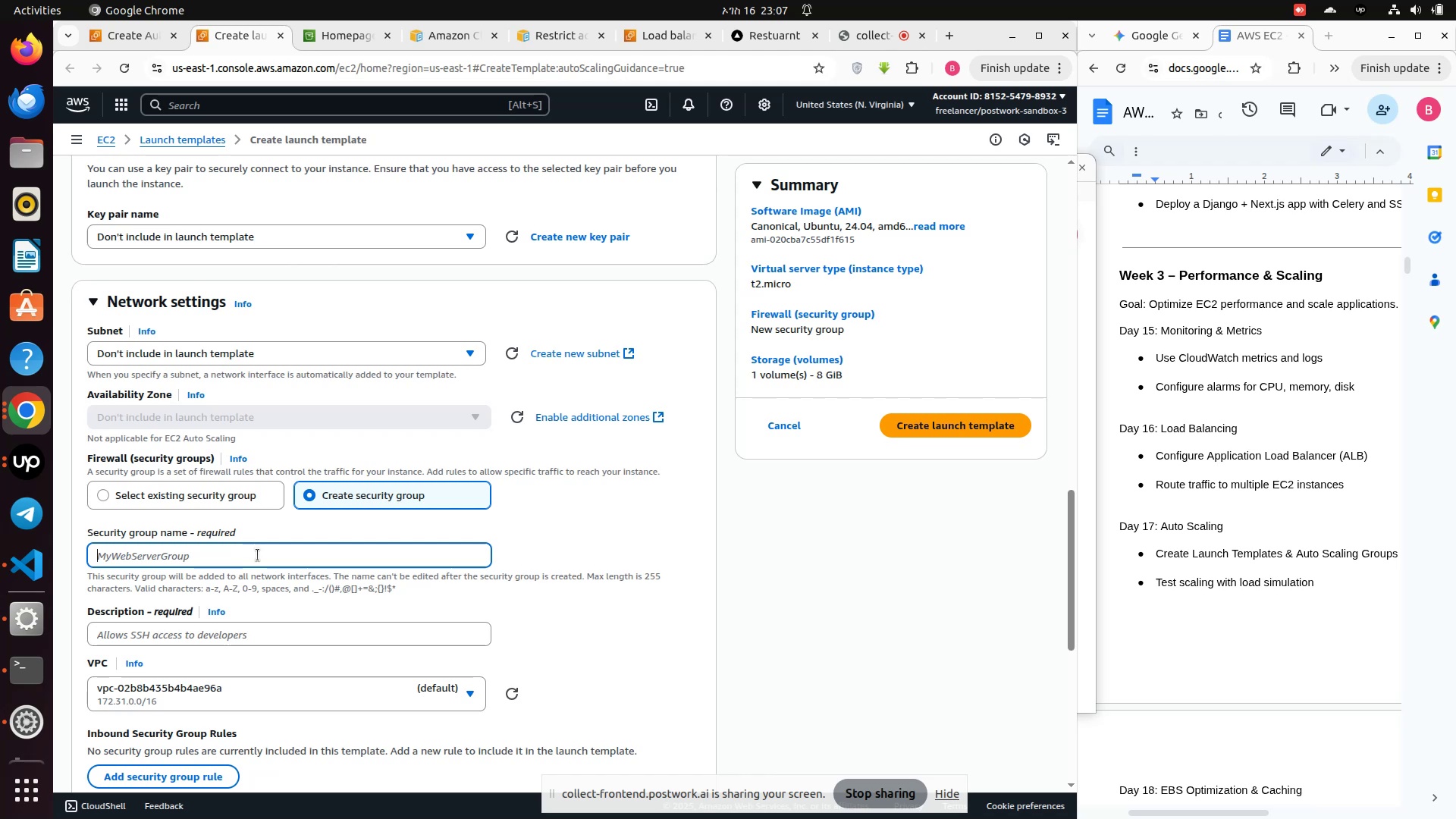 
left_click([217, 500])
 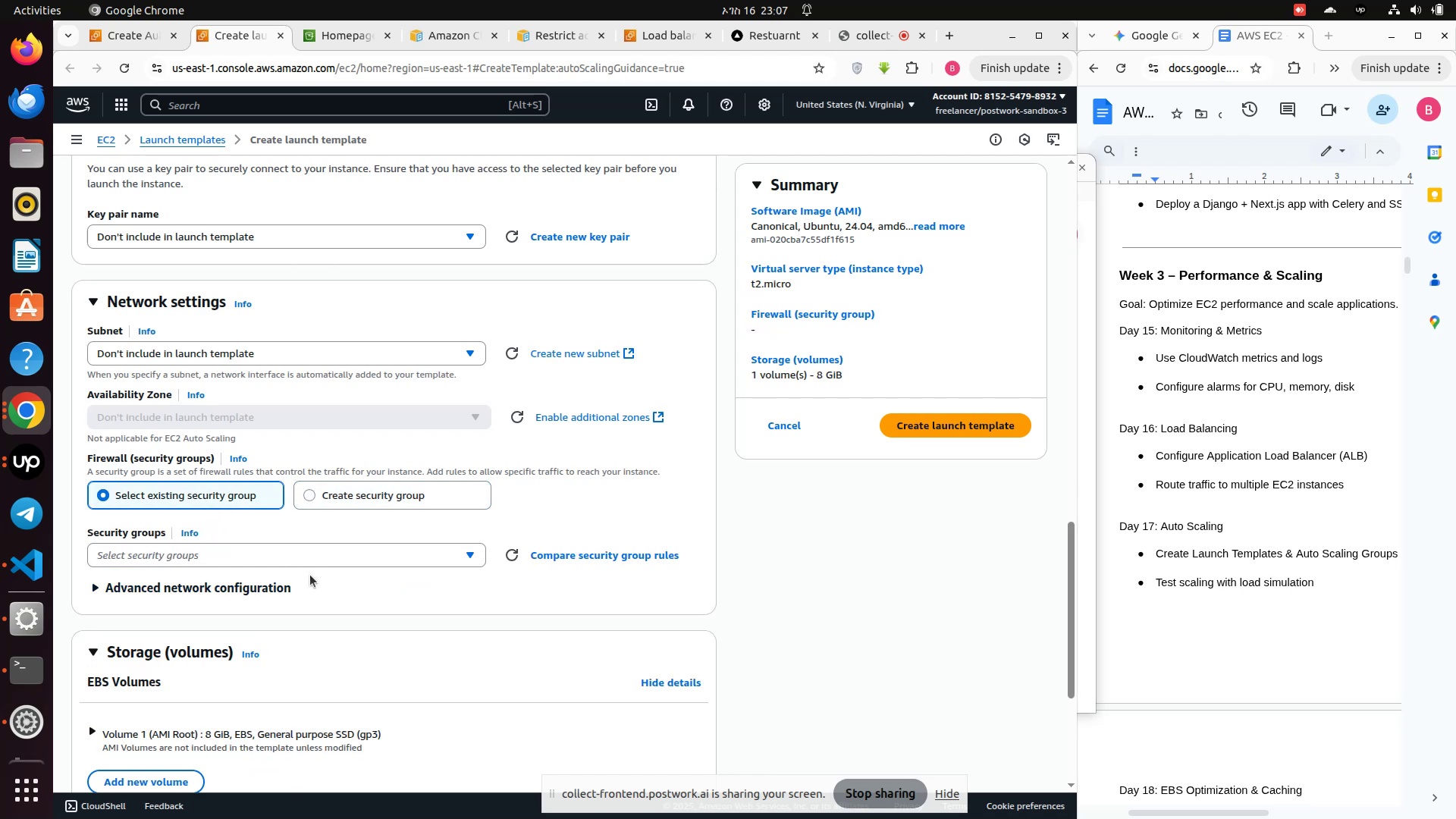 
left_click([325, 551])
 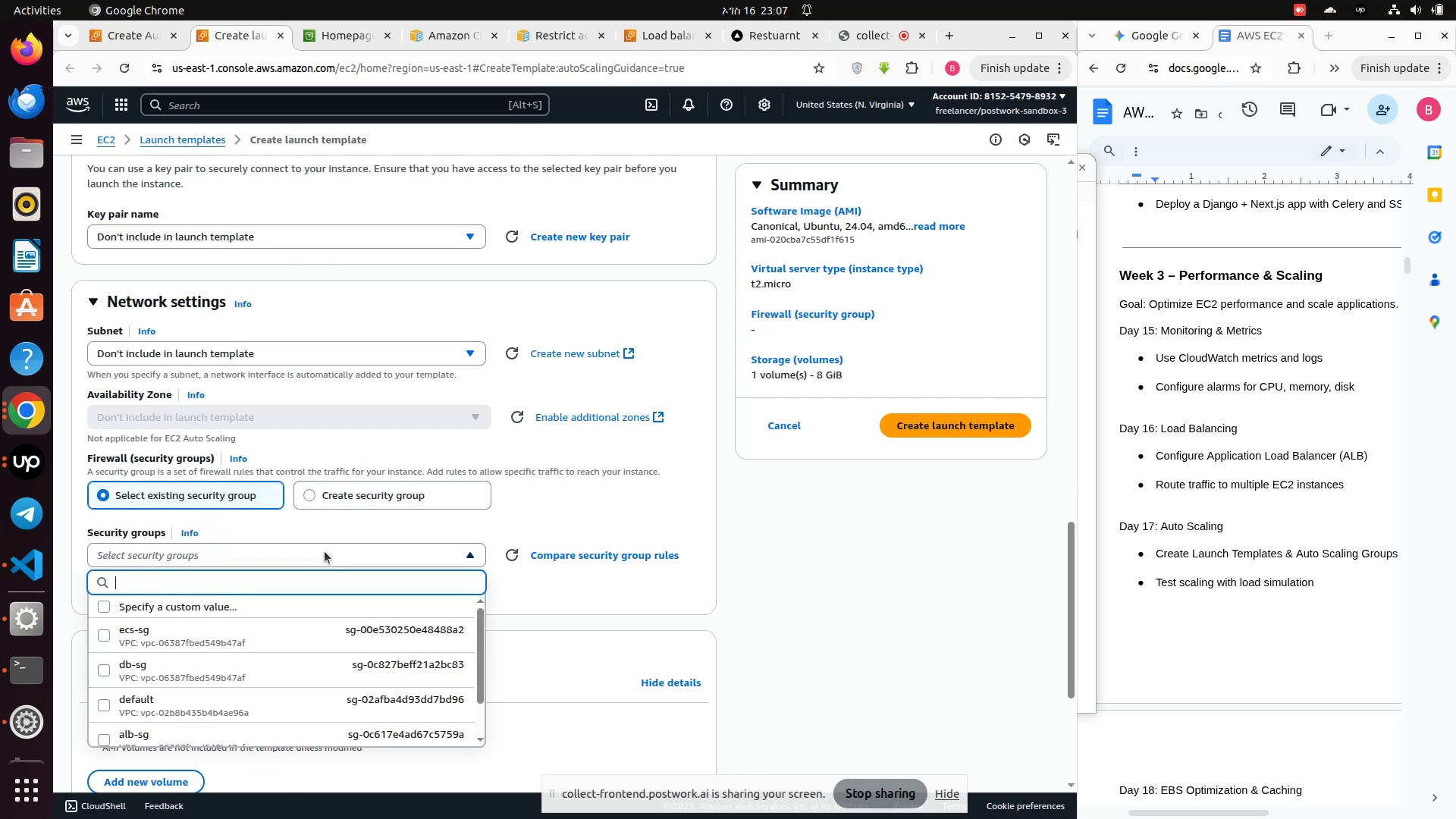 
scroll: coordinate [263, 433], scroll_direction: down, amount: 4.0
 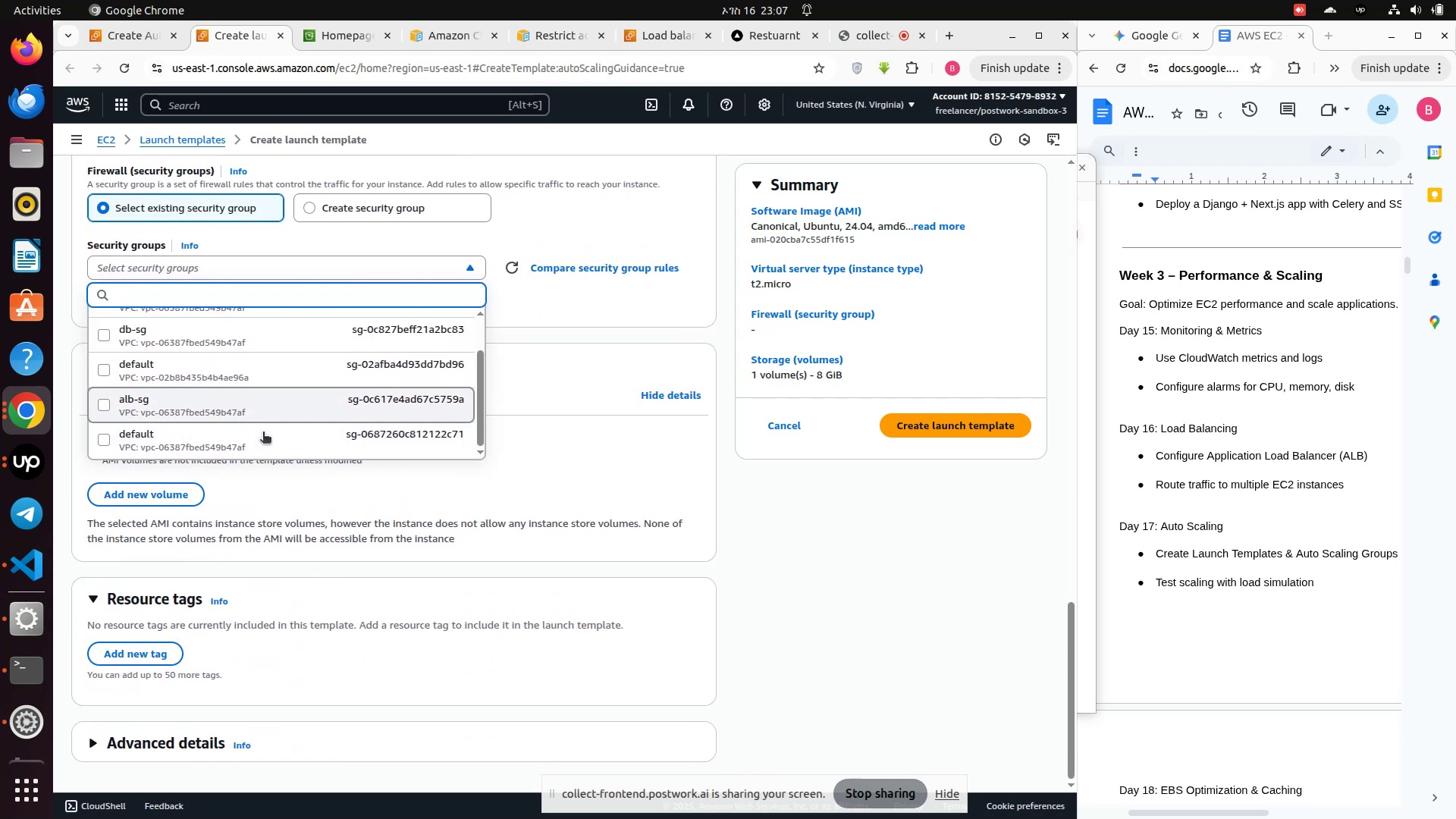 
scroll: coordinate [263, 433], scroll_direction: up, amount: 3.0
 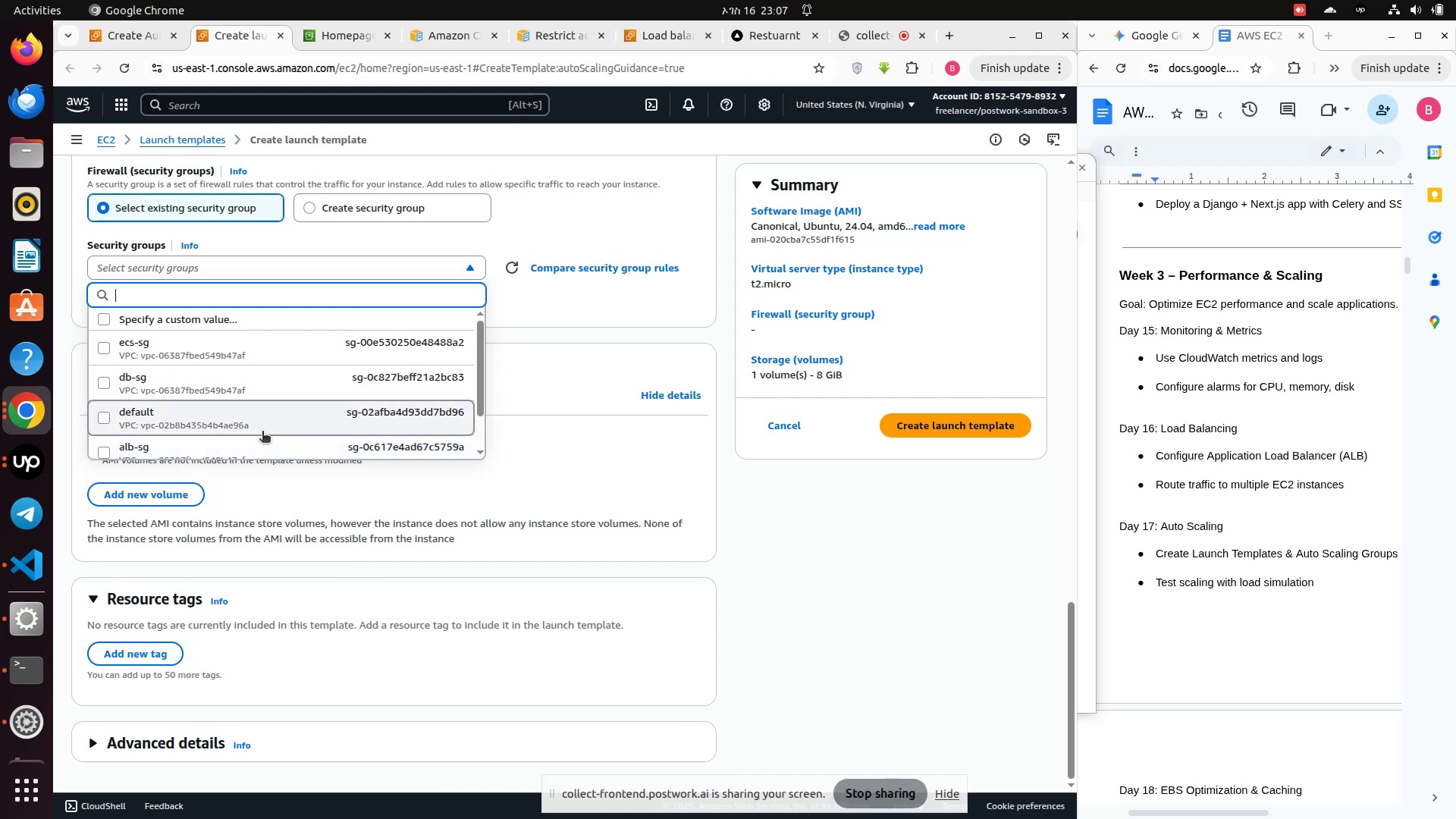 
key(W)
 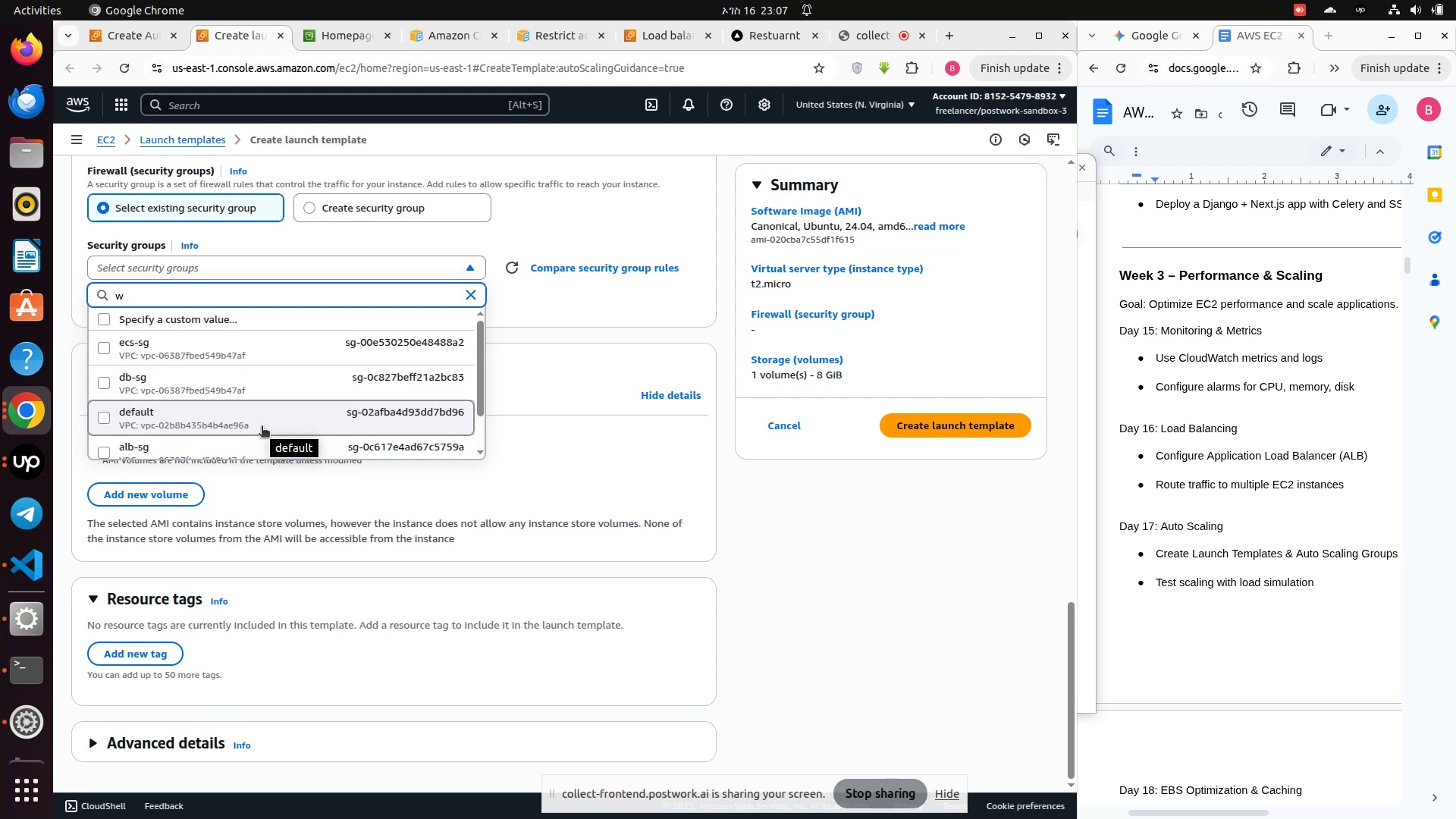 
wait(6.09)
 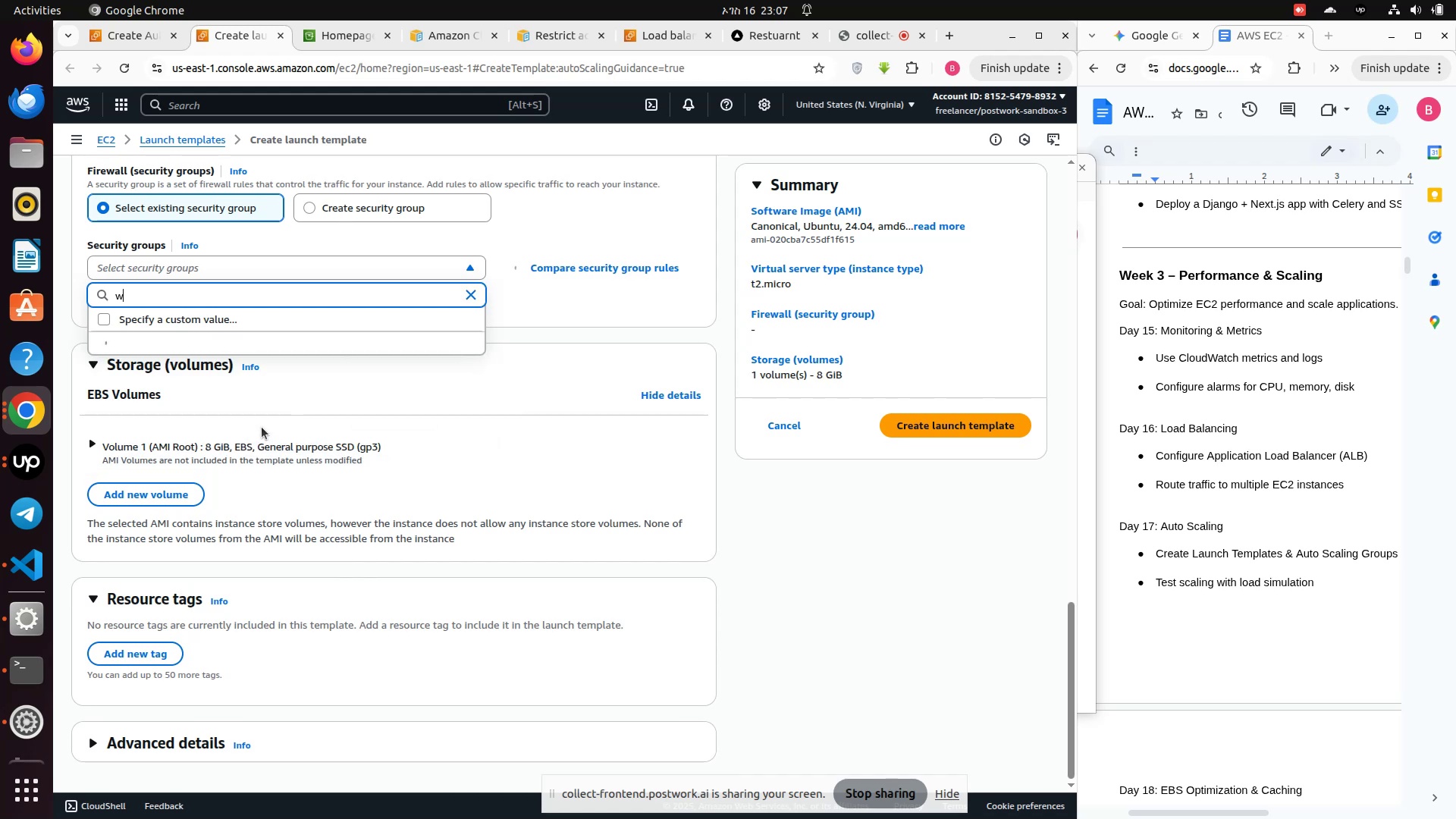 
key(Backspace)
 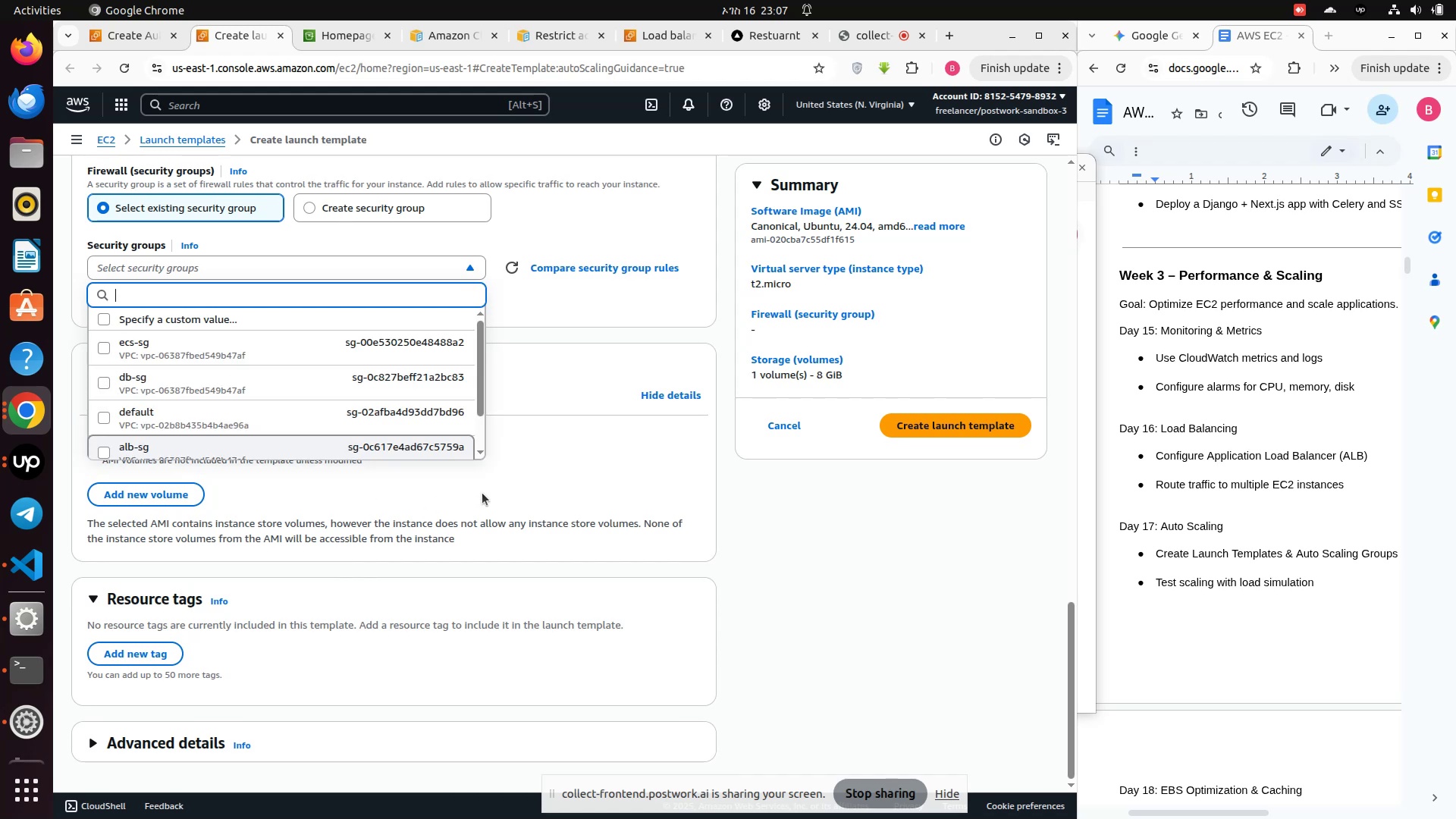 
left_click([602, 482])
 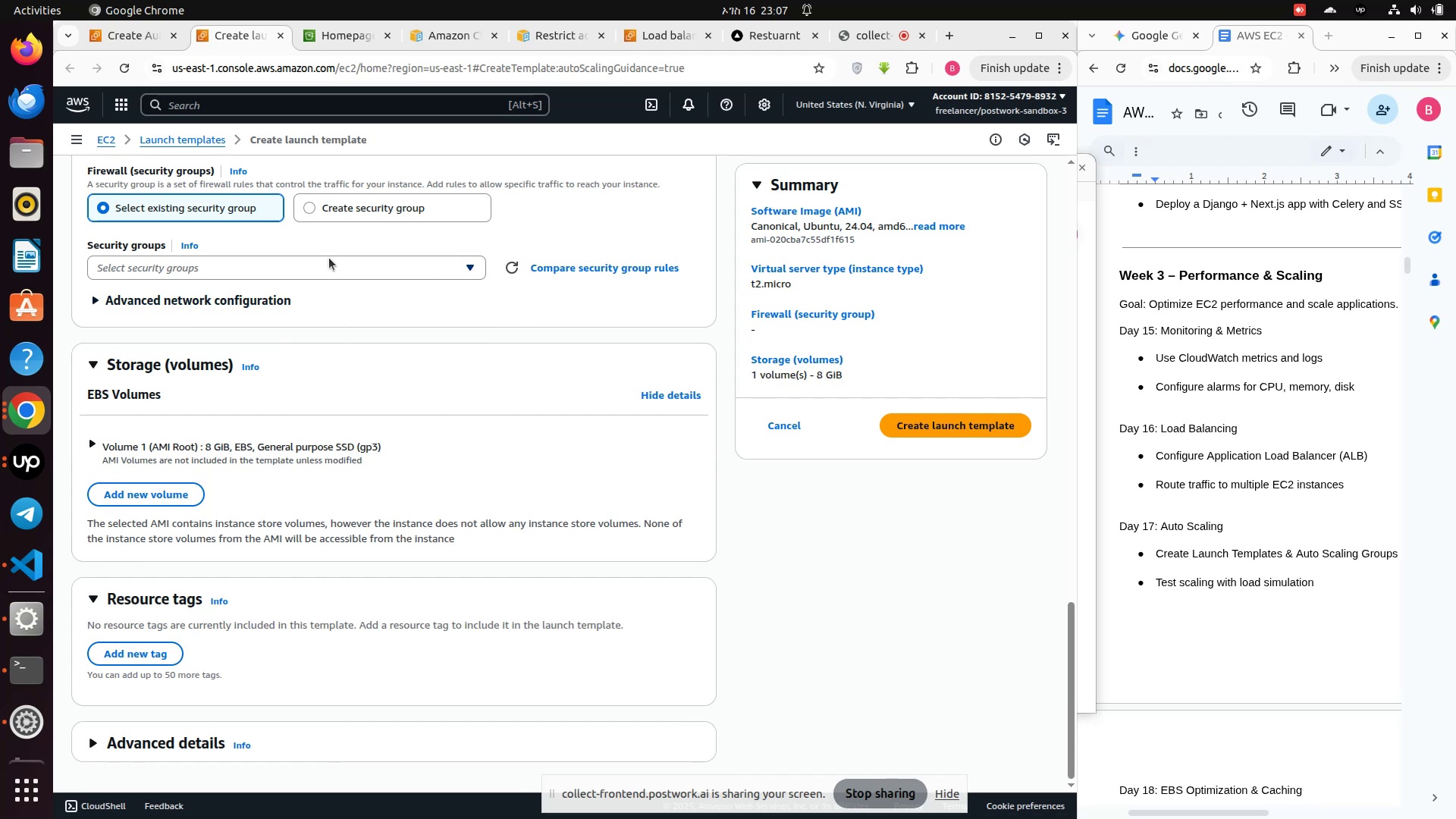 
scroll: coordinate [238, 322], scroll_direction: up, amount: 2.0
 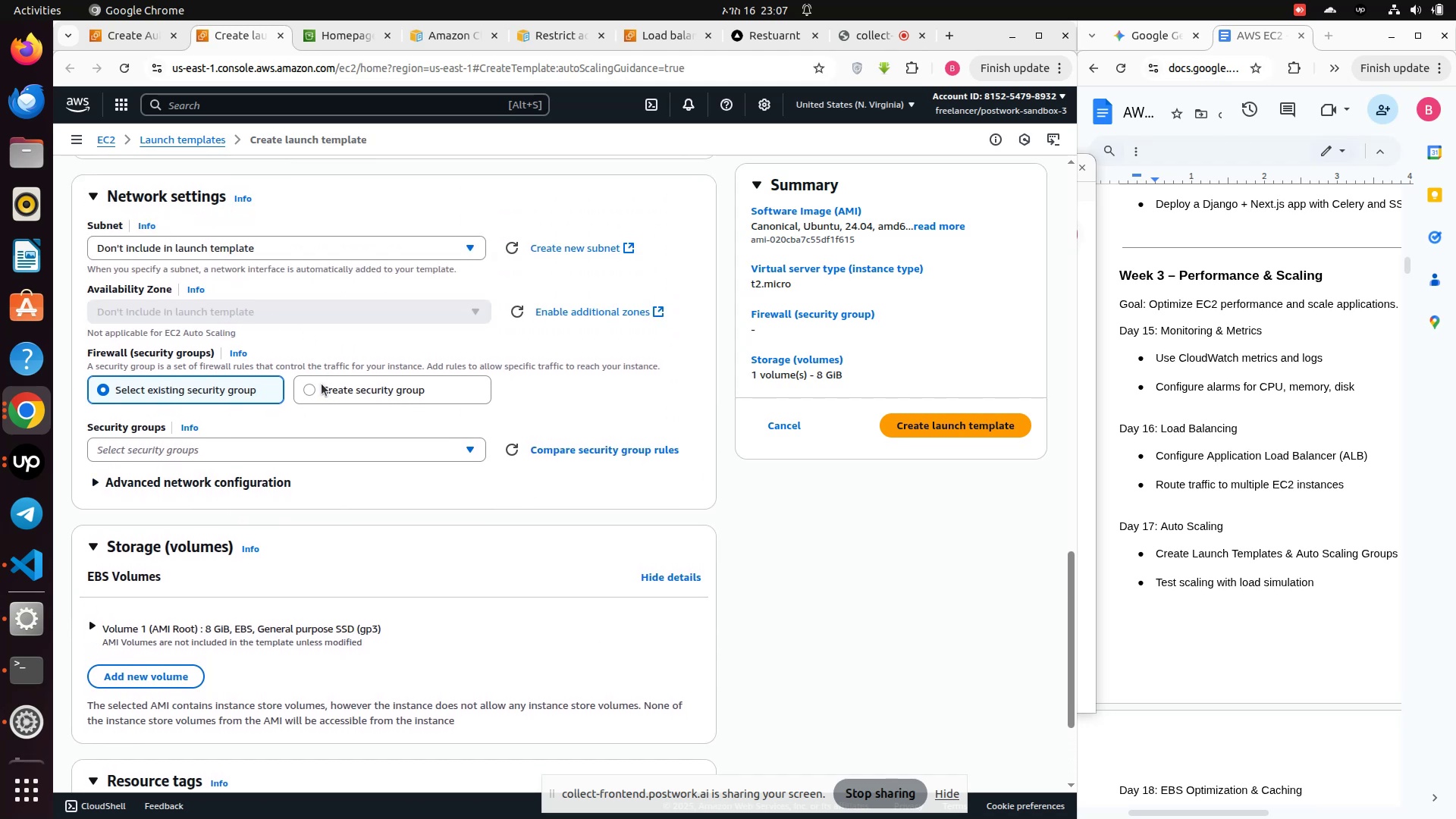 
left_click([322, 384])
 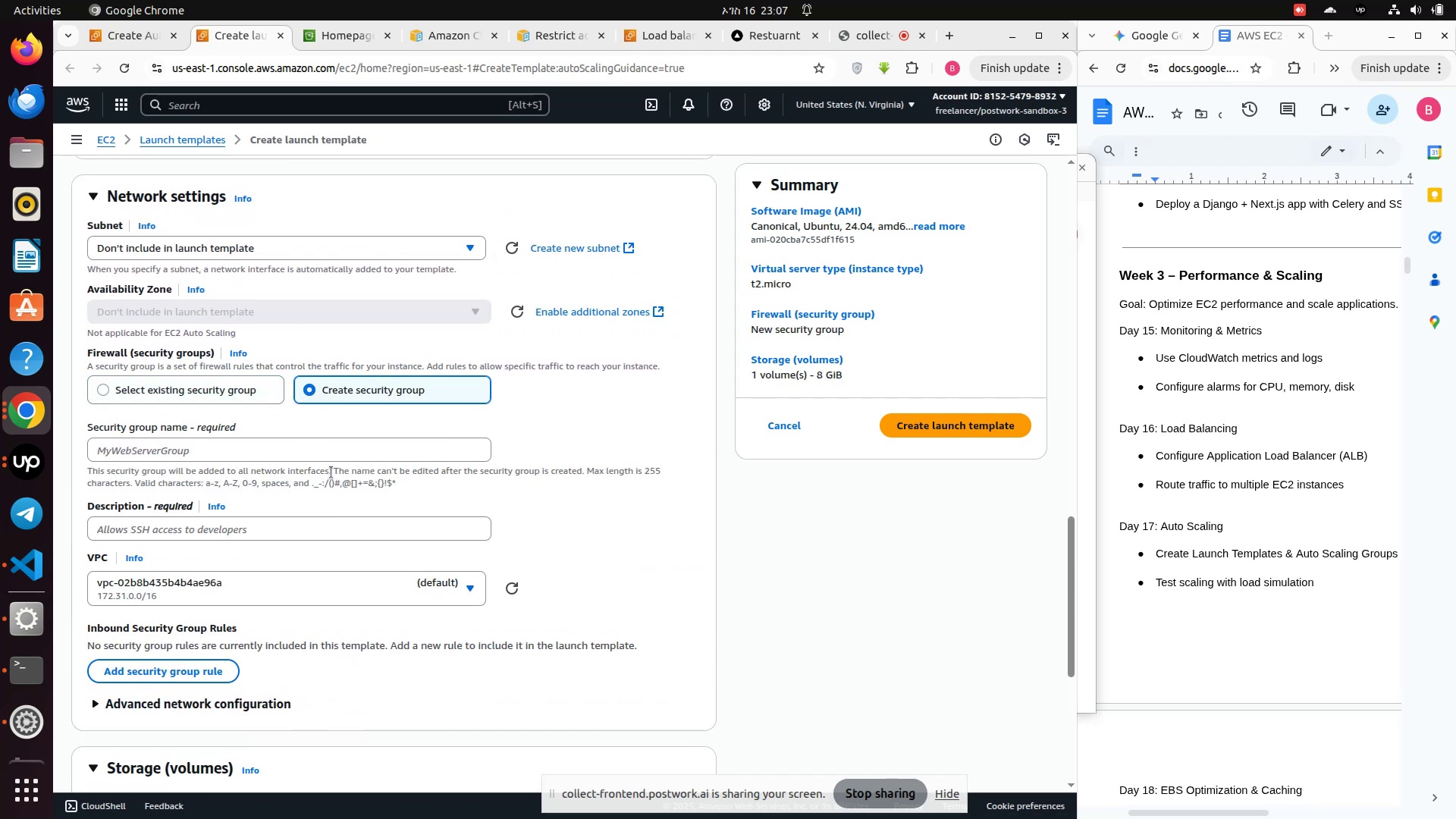 
left_click([347, 538])
 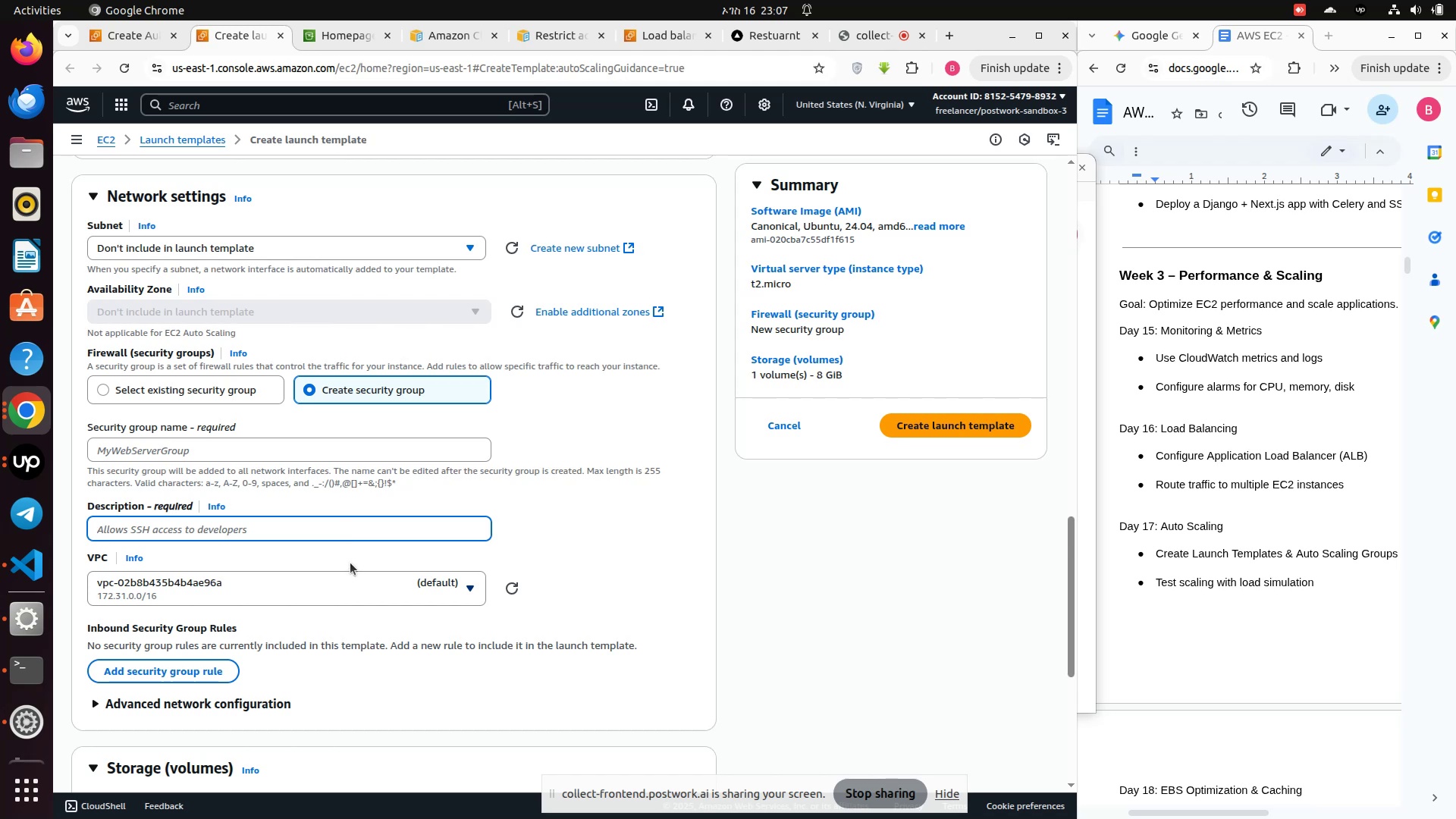 
left_click([340, 585])
 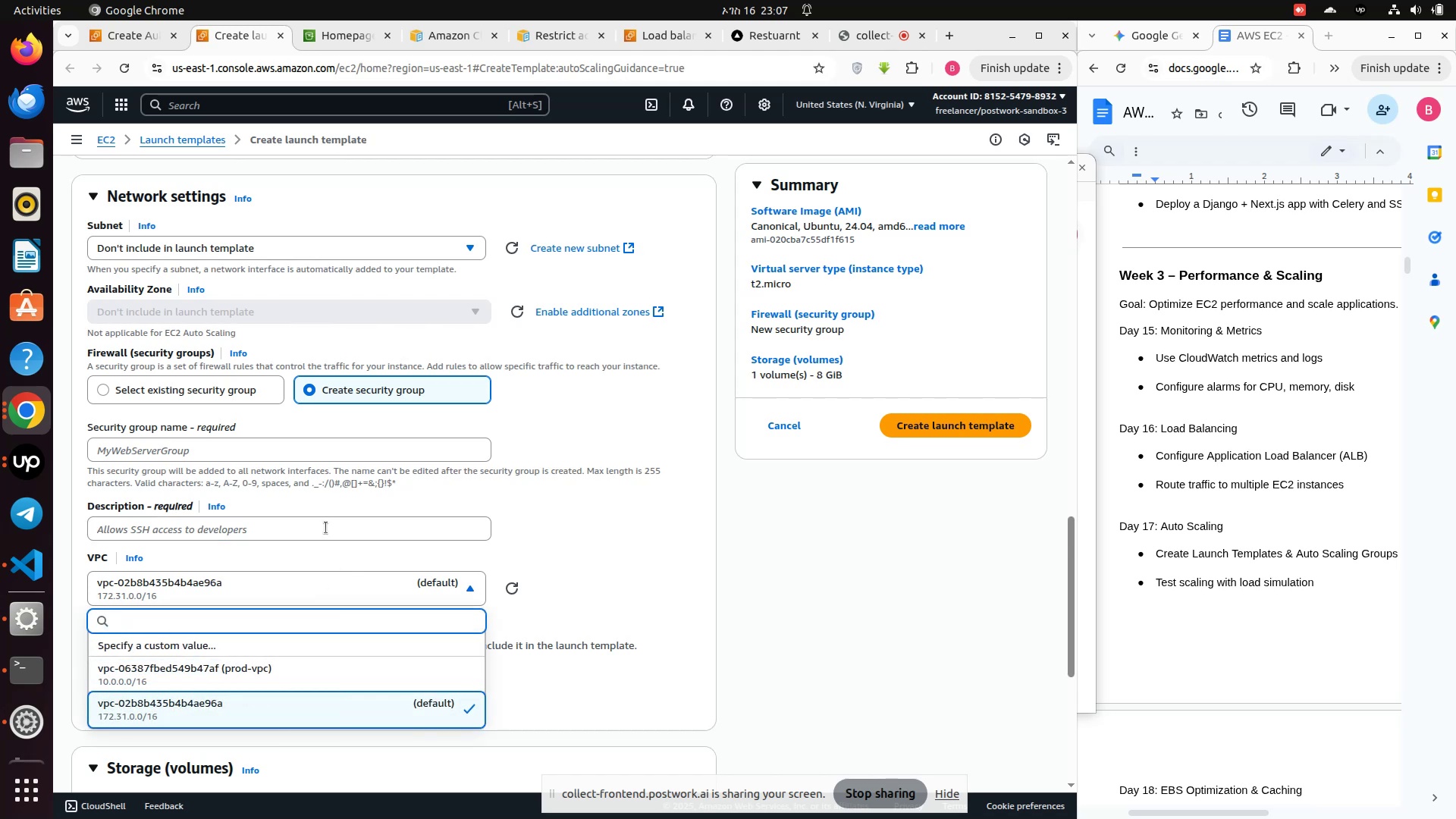 
left_click([175, 391])
 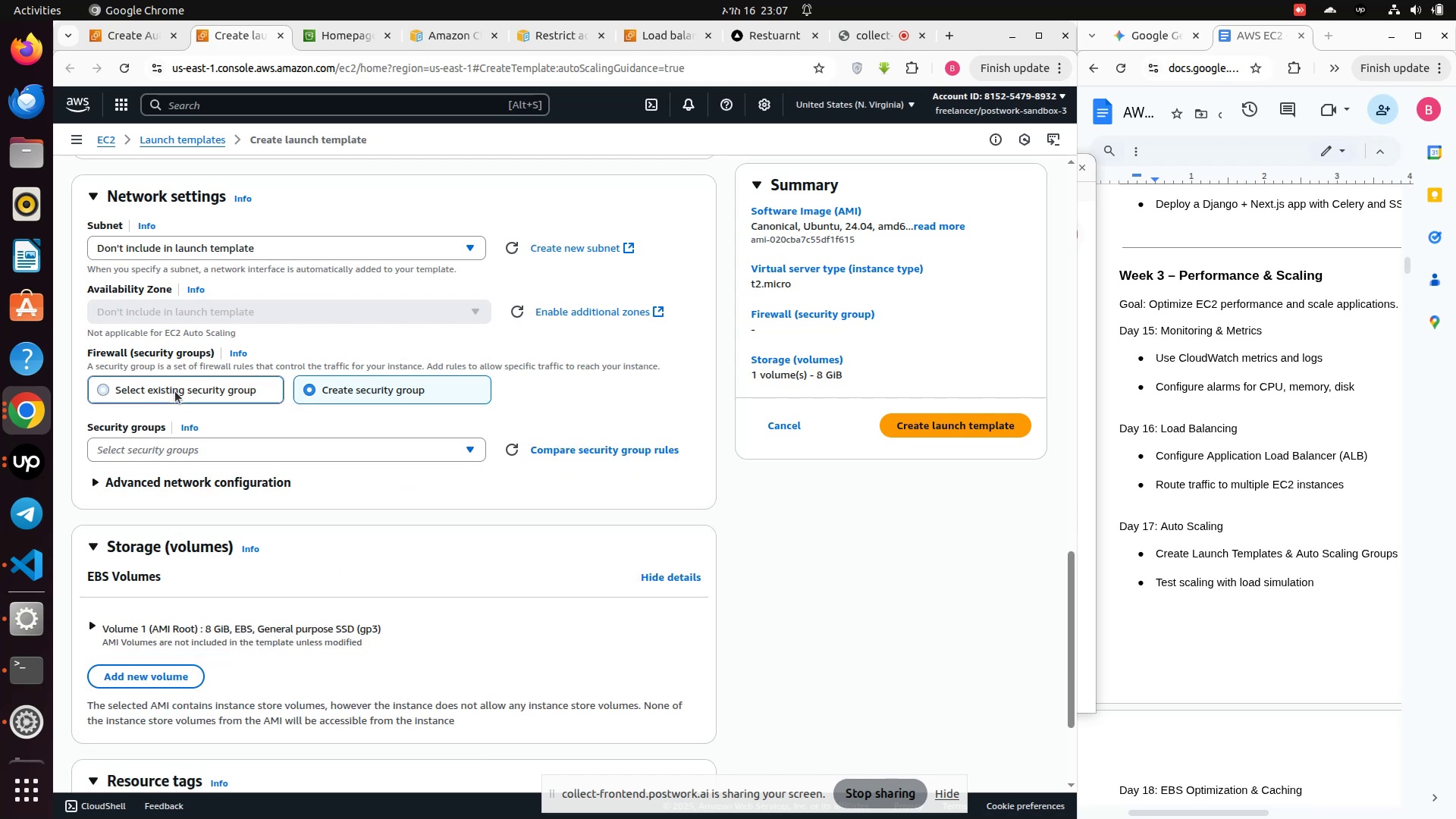 
left_click([175, 391])
 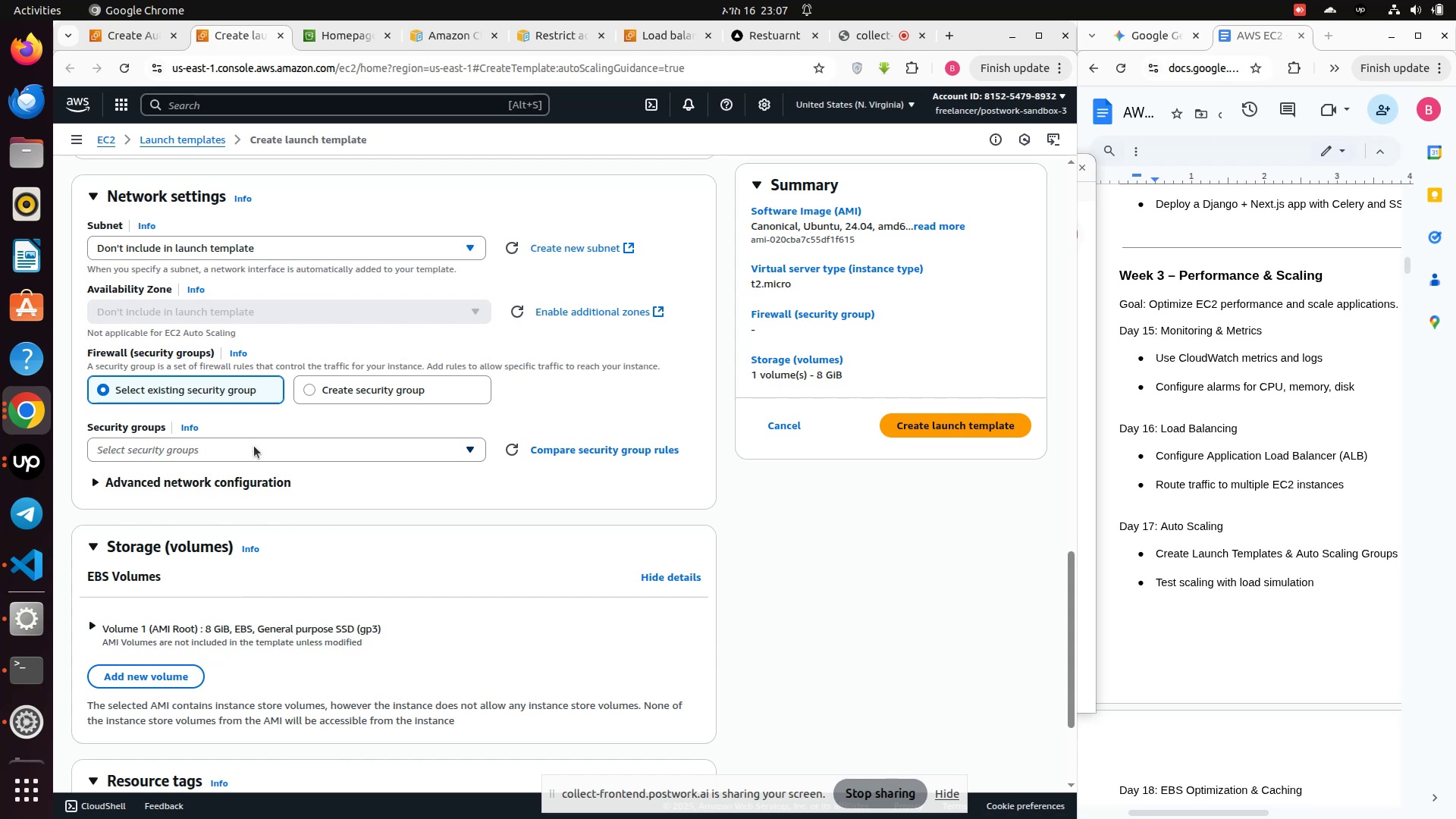 
left_click([254, 446])
 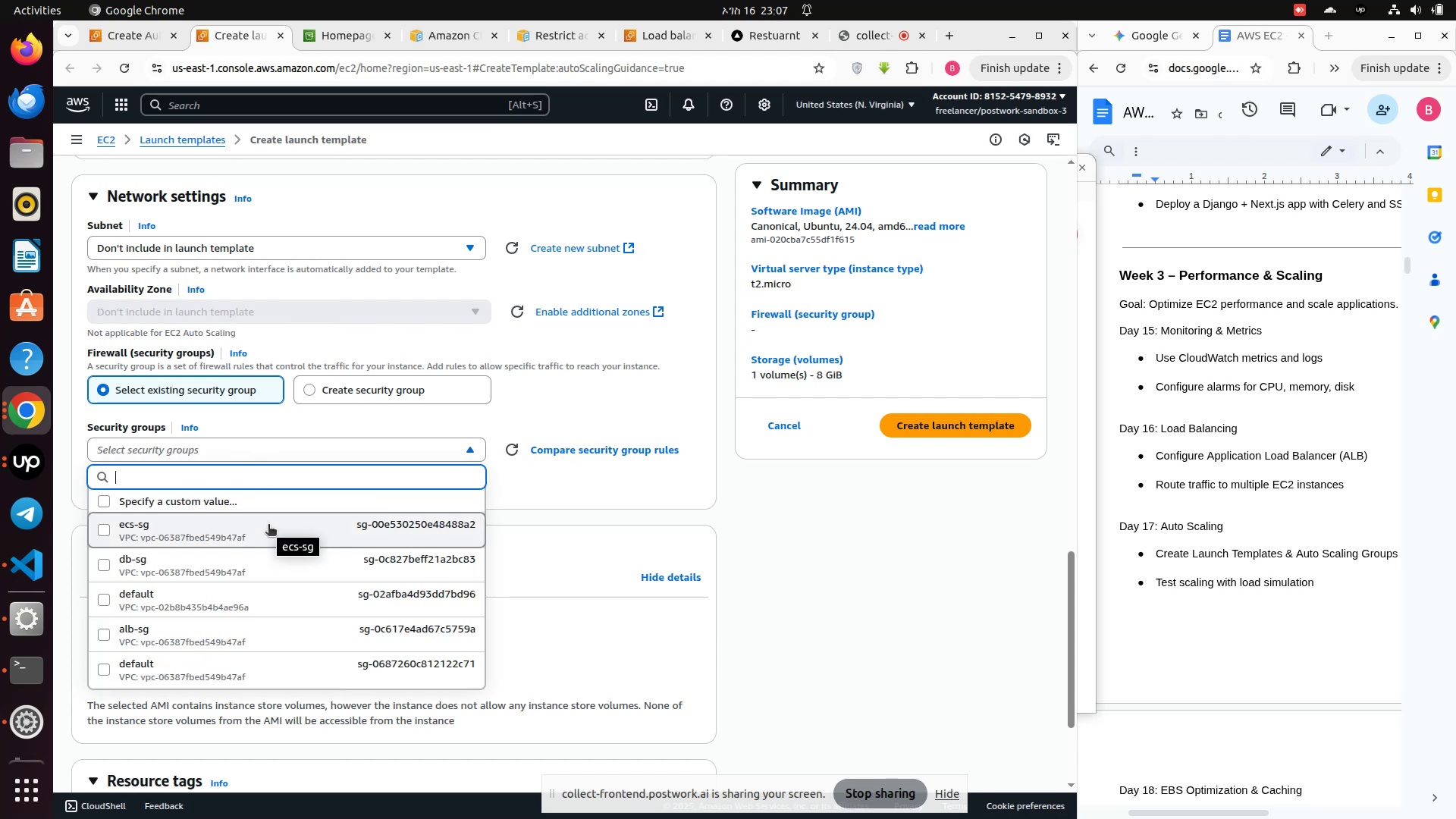 
wait(5.59)
 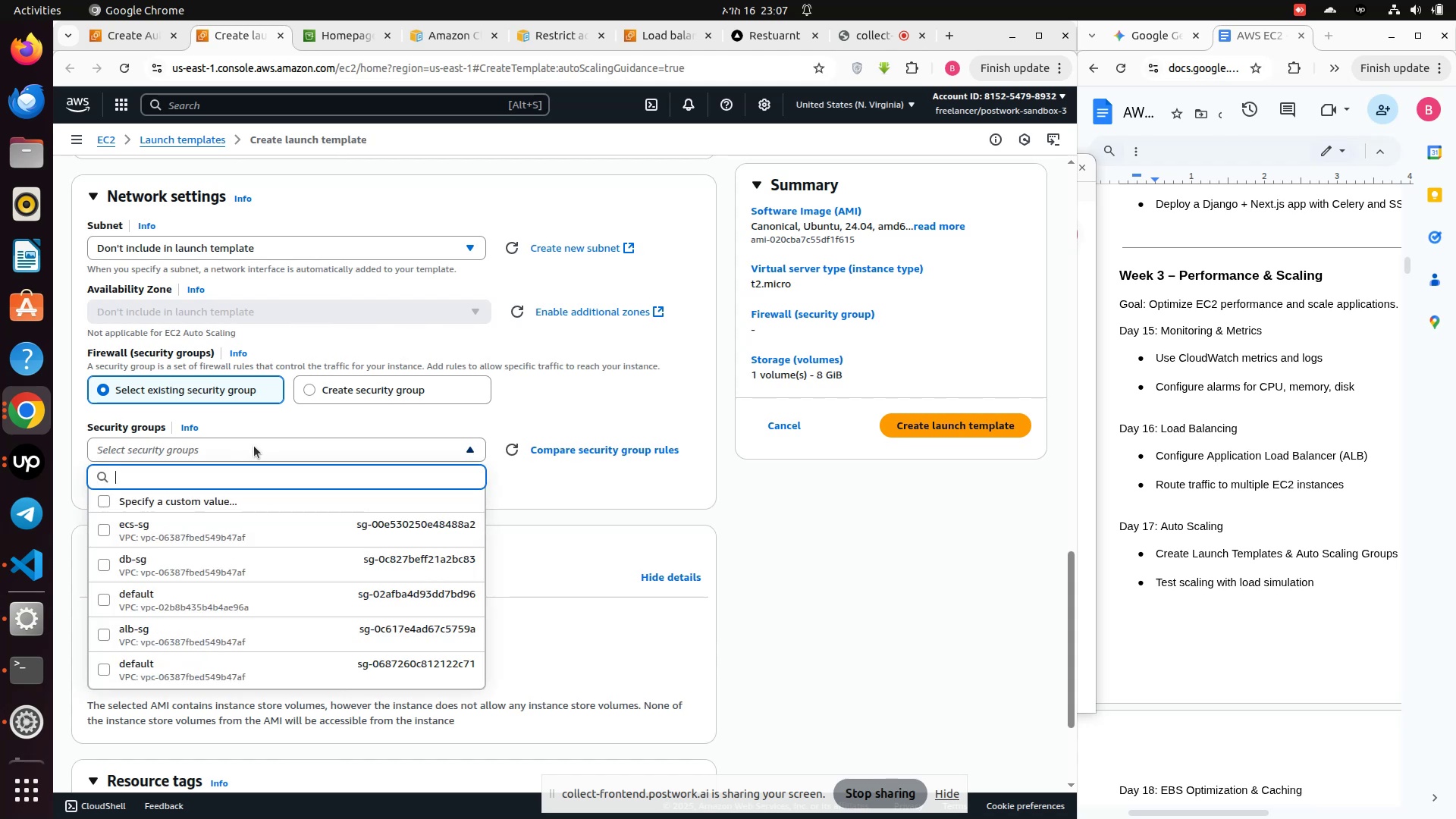 
scroll: coordinate [249, 450], scroll_direction: down, amount: 3.0
 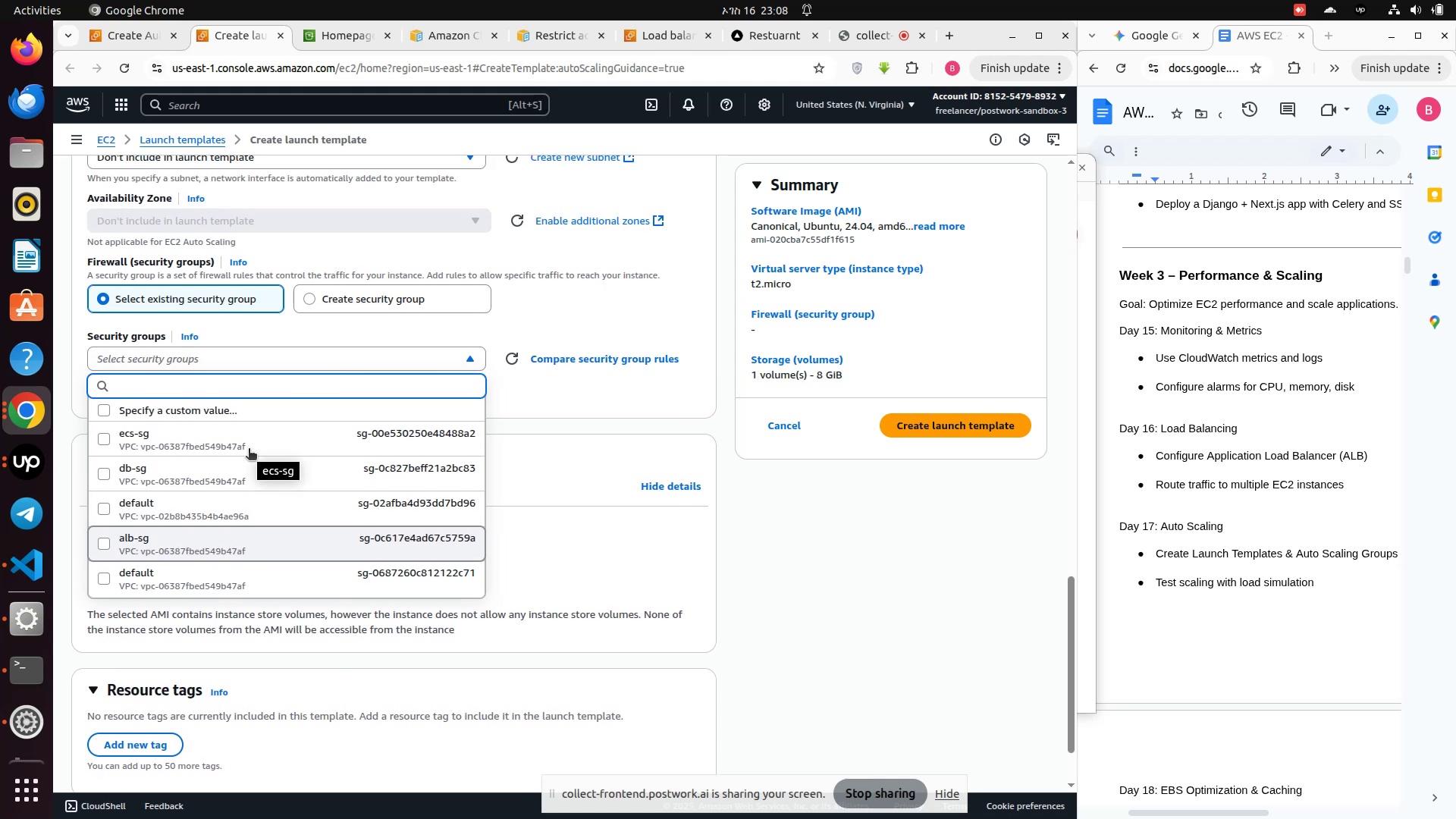 
key(W)
 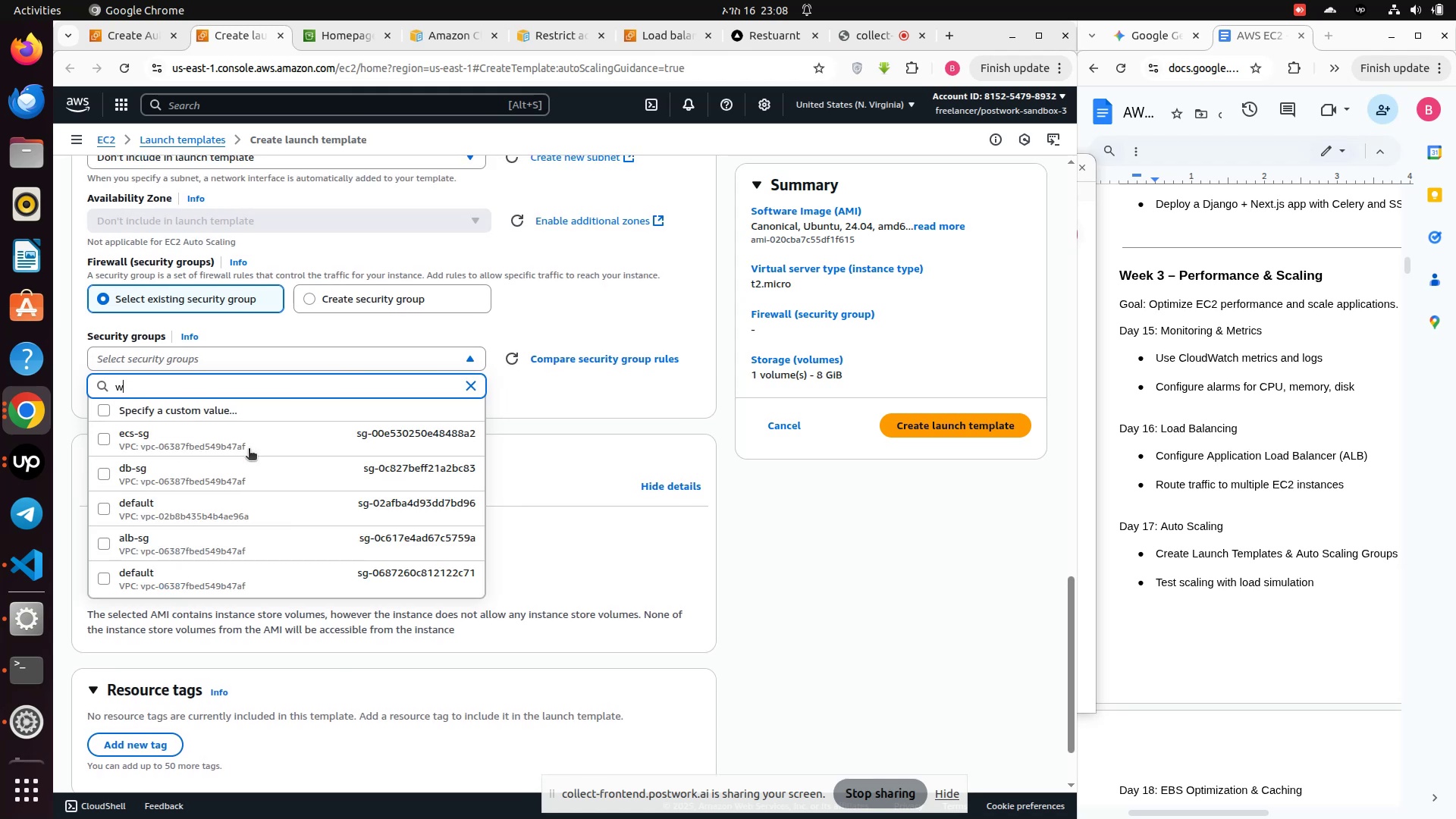 
key(Backspace)
 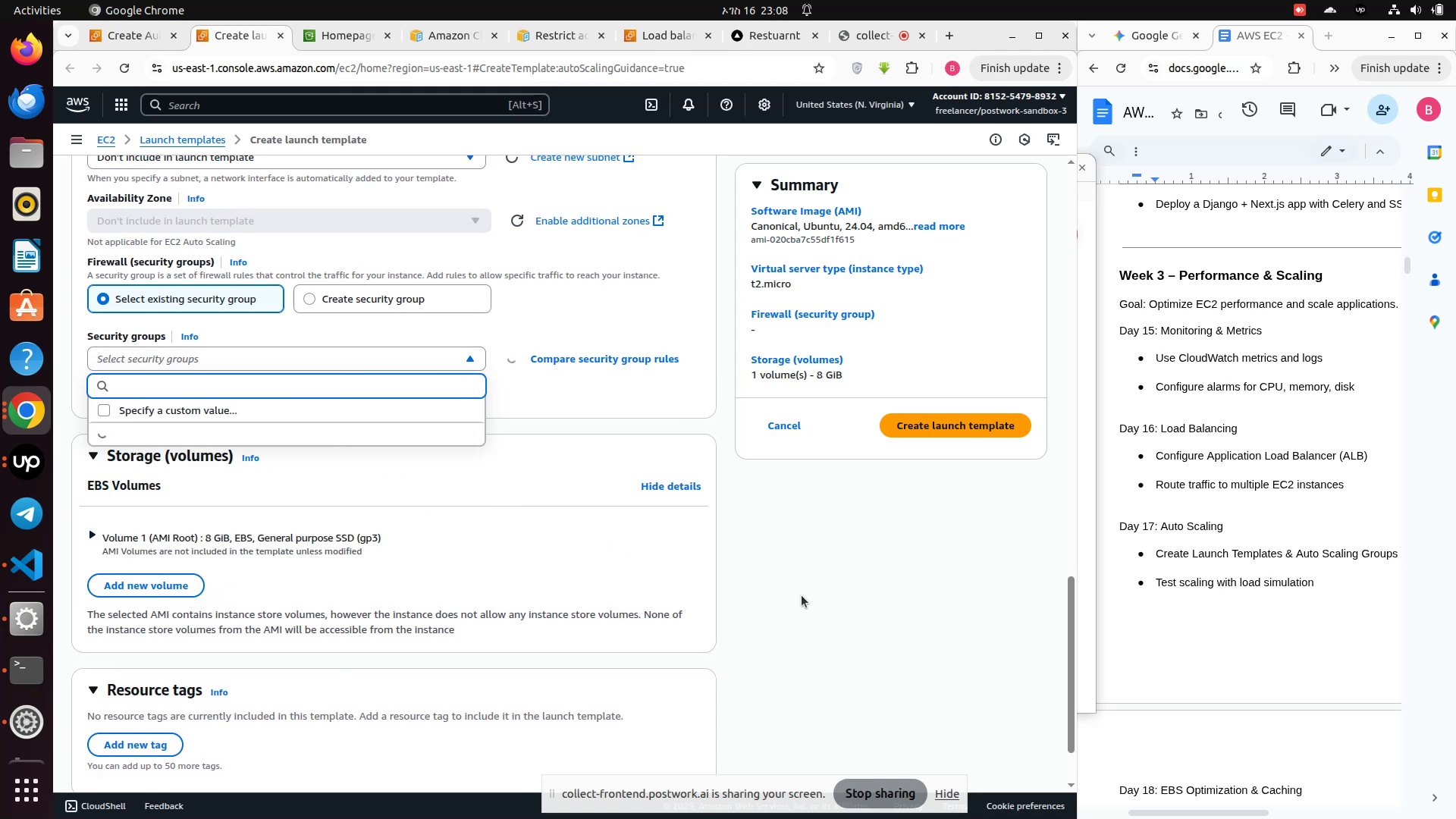 
left_click([811, 600])
 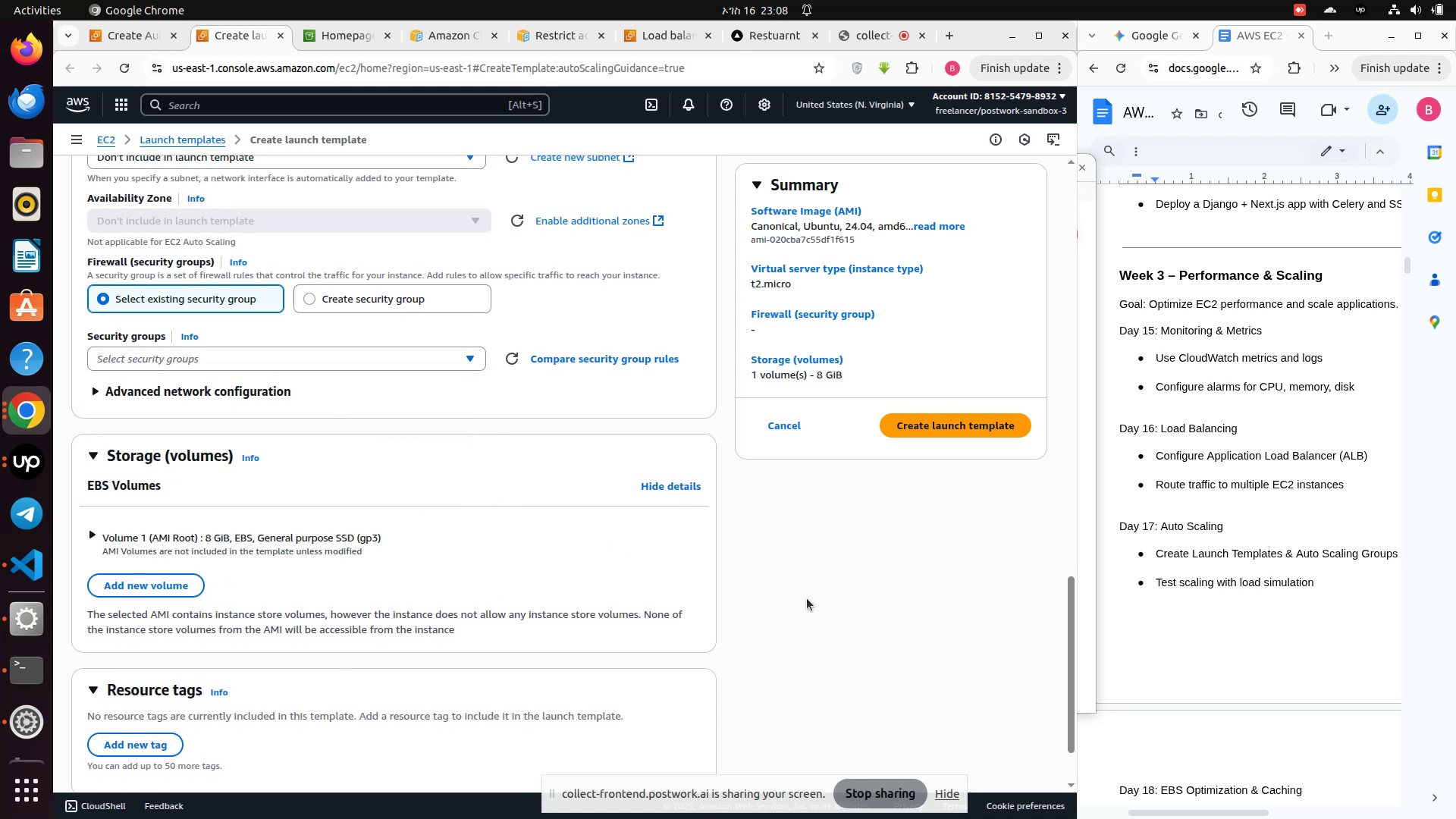 
scroll: coordinate [807, 598], scroll_direction: down, amount: 3.0
 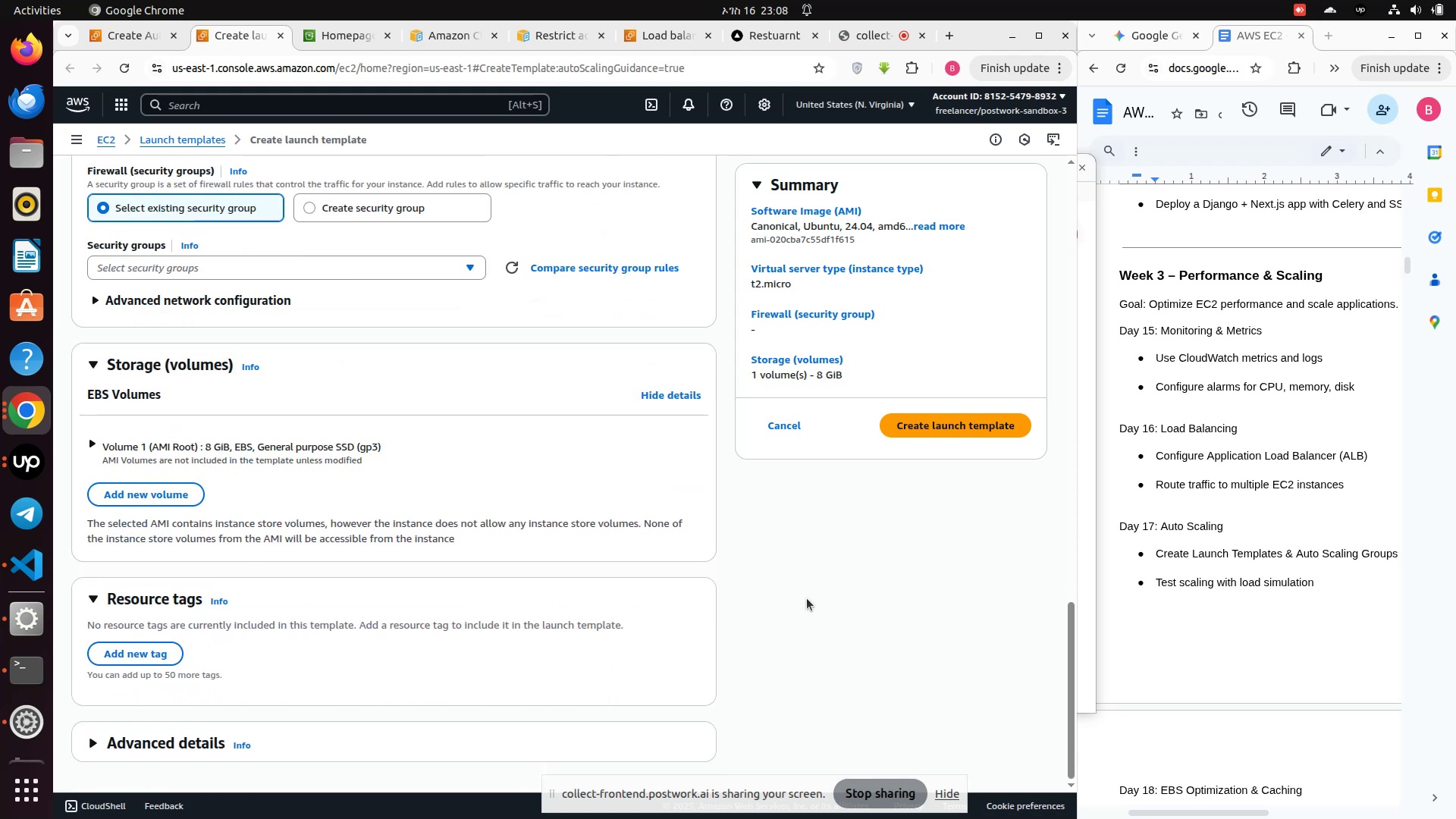 
scroll: coordinate [805, 595], scroll_direction: up, amount: 16.0
 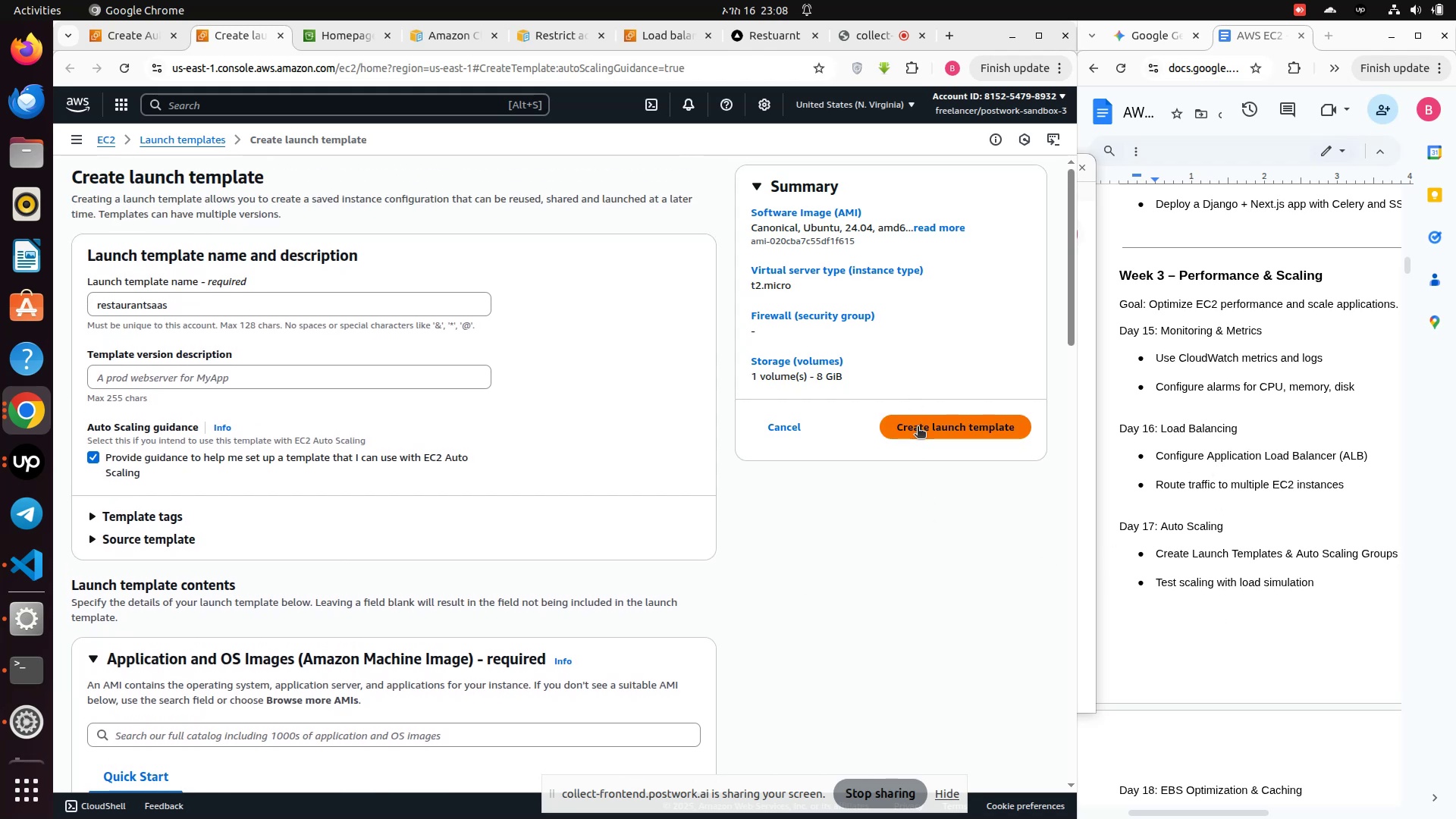 
left_click([918, 428])
 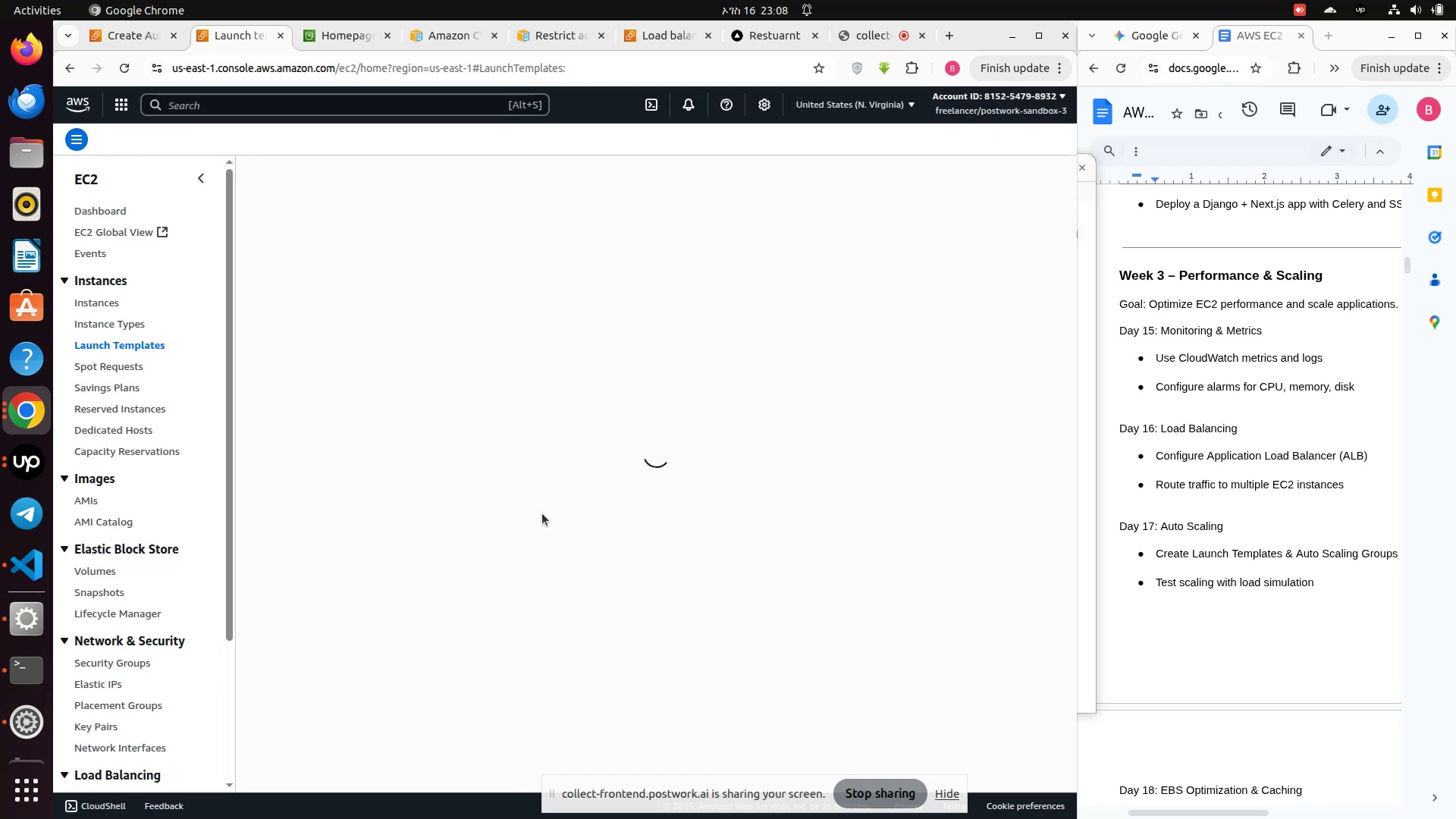 
wait(18.33)
 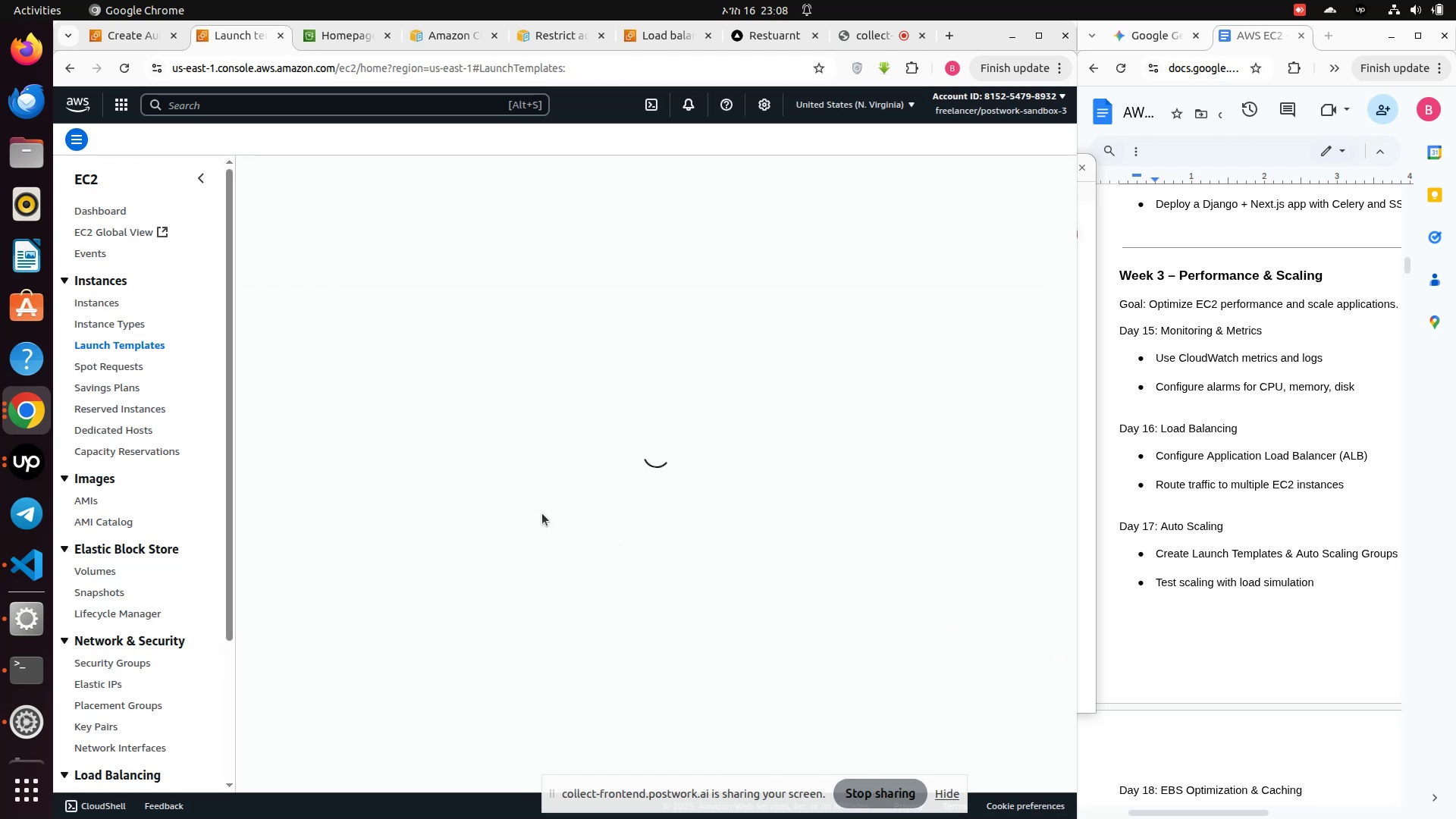 
scroll: coordinate [115, 529], scroll_direction: down, amount: 6.0
 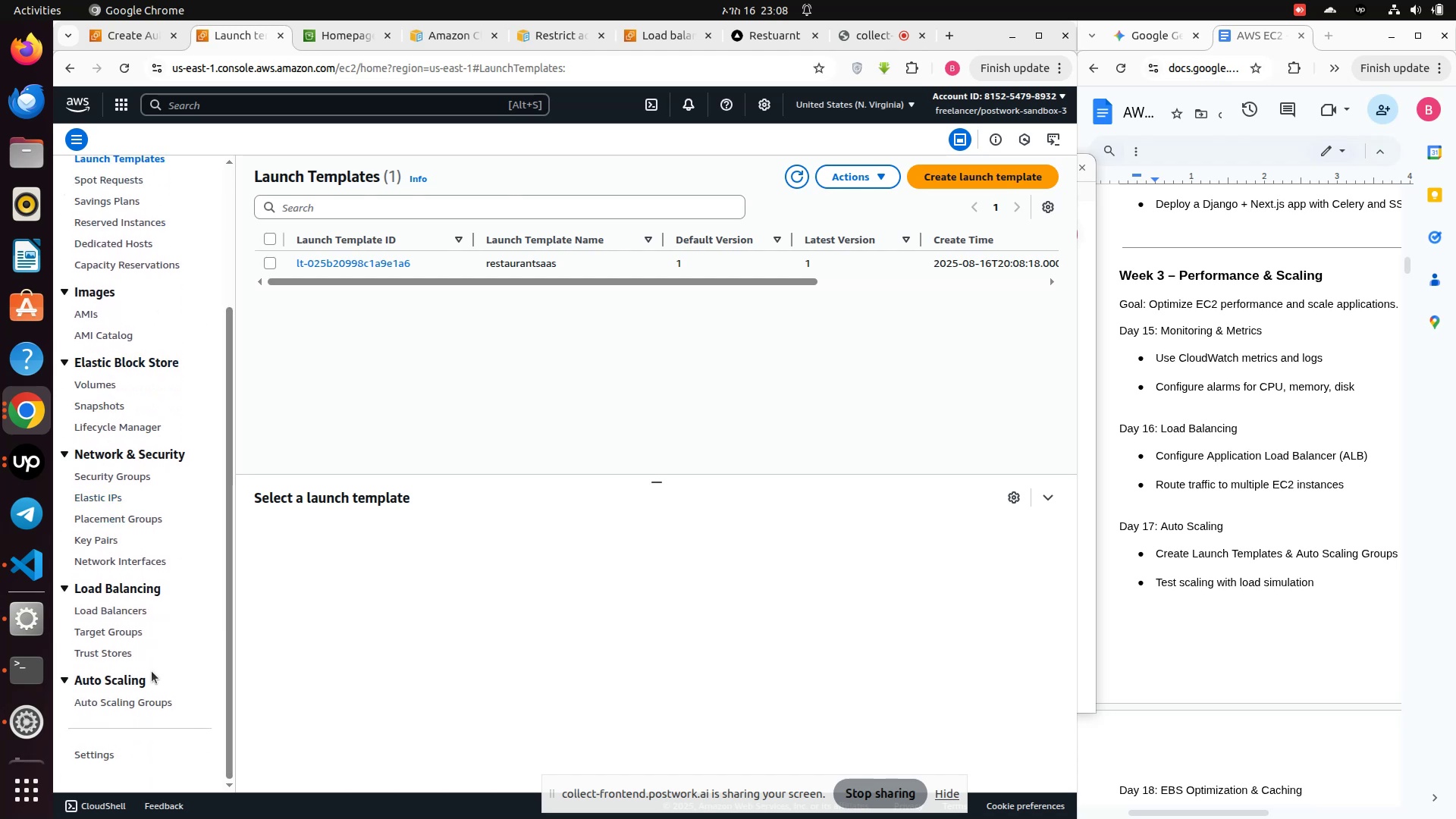 
left_click([146, 702])
 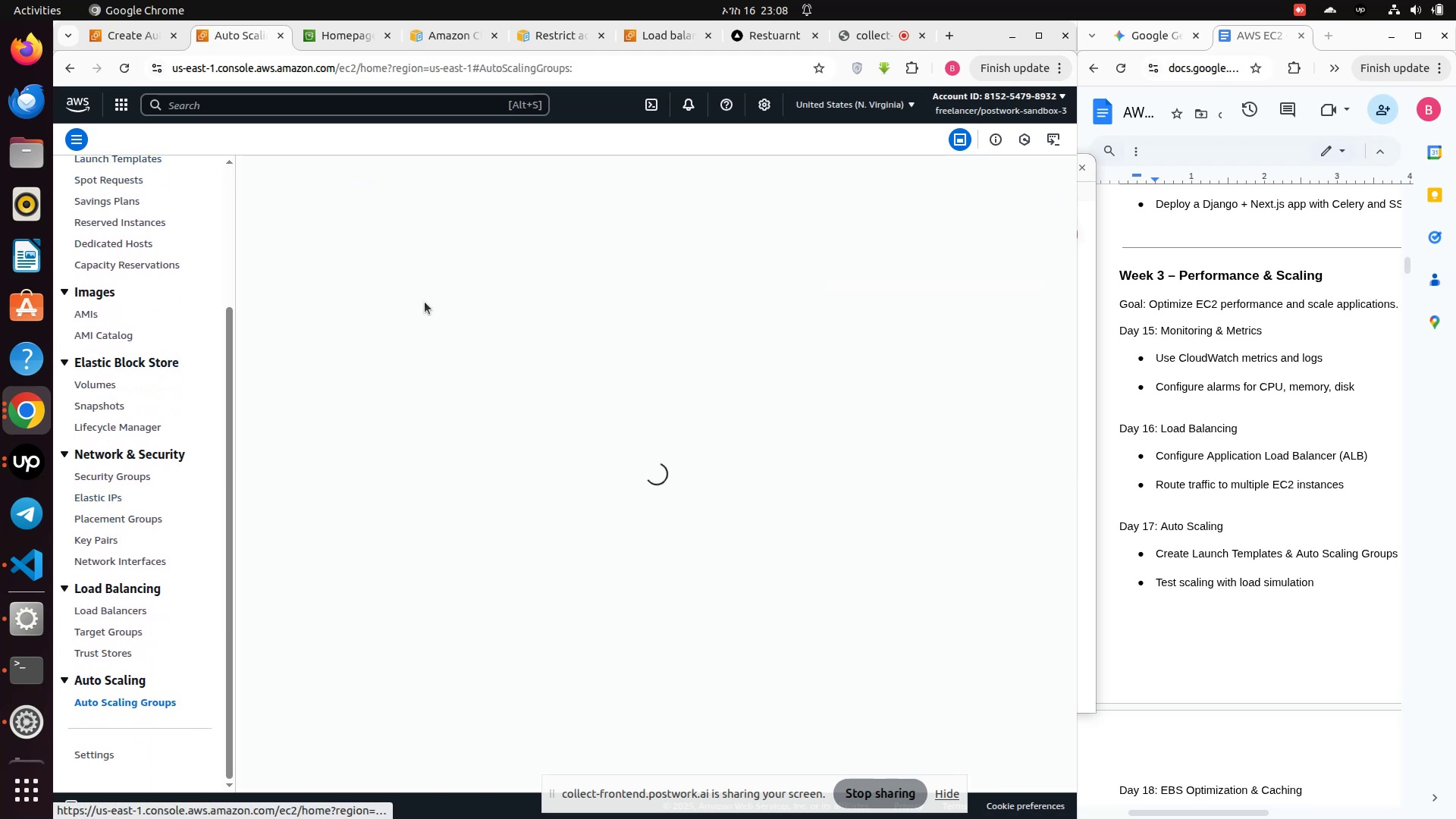 
mouse_move([708, 284])
 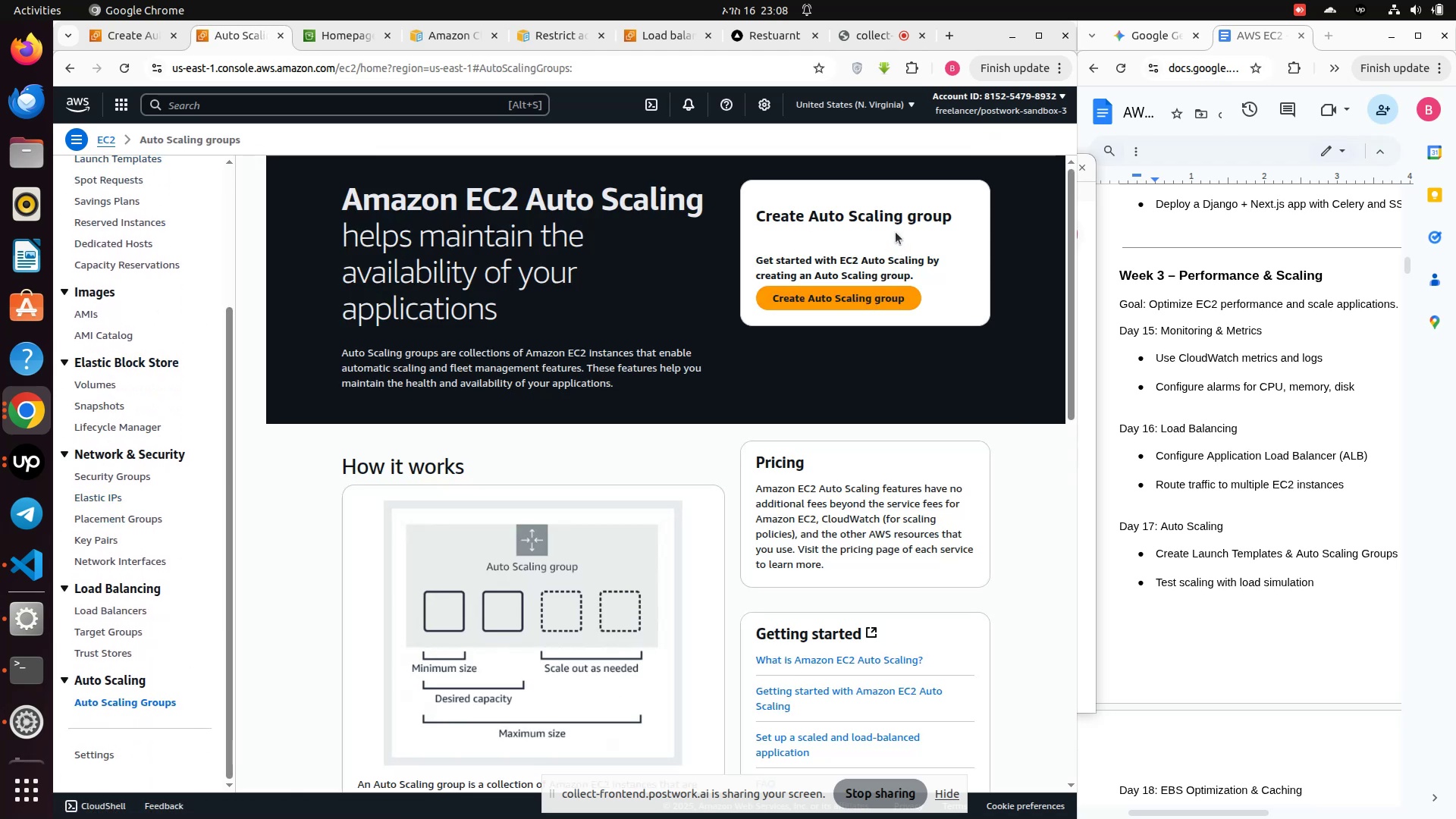 
scroll: coordinate [612, 435], scroll_direction: up, amount: 3.0
 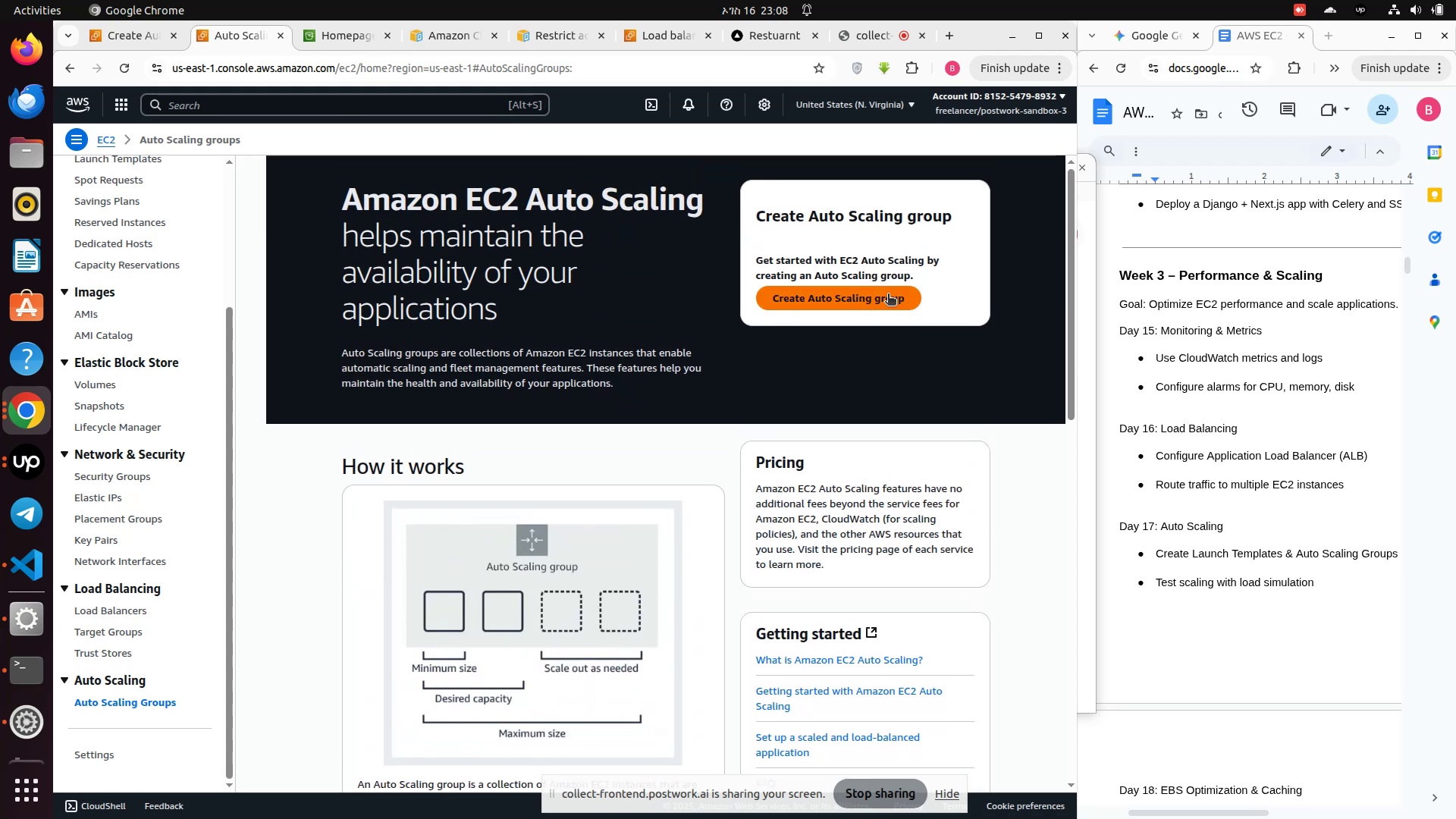 
left_click([886, 297])
 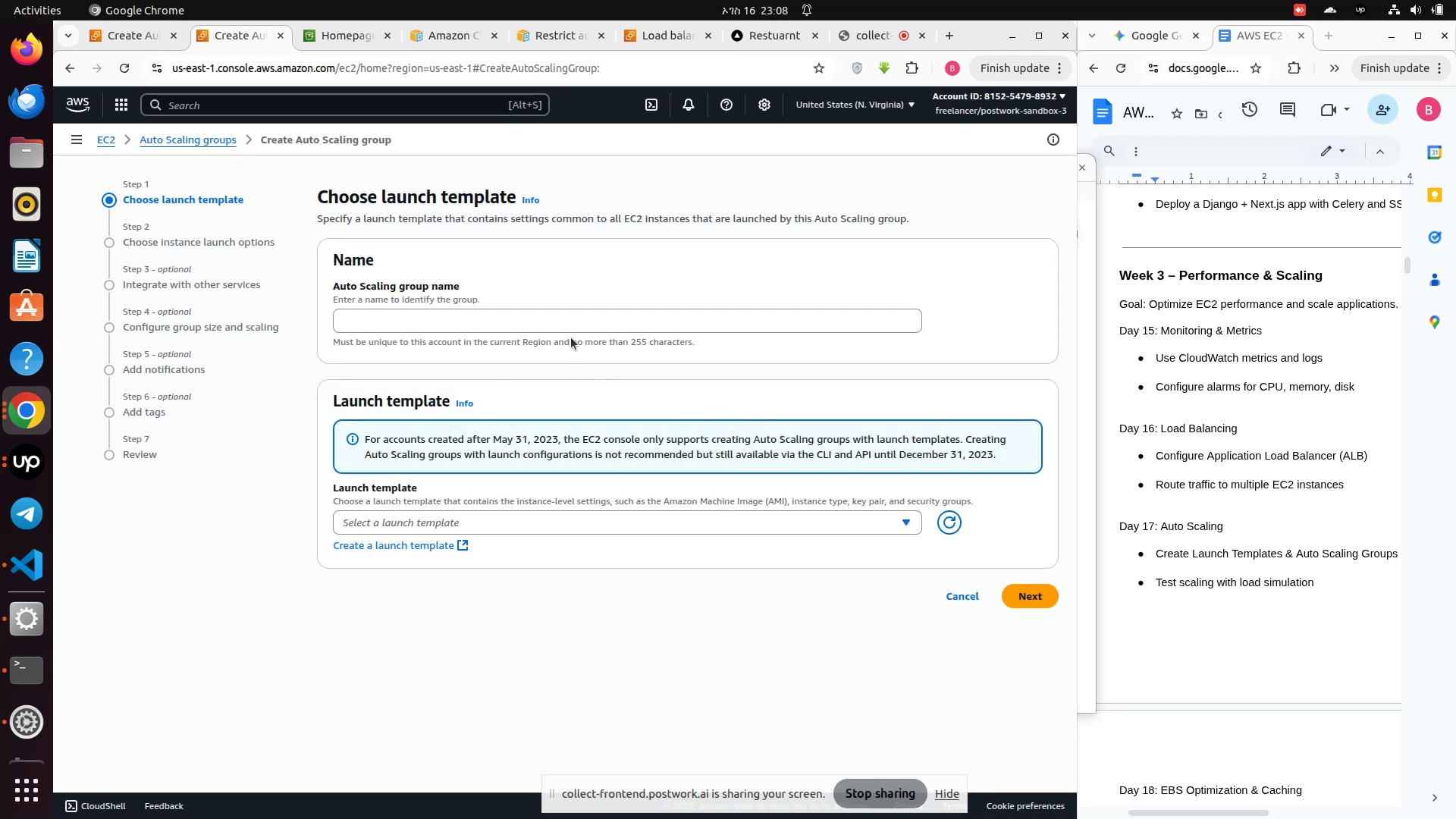 
left_click([576, 513])
 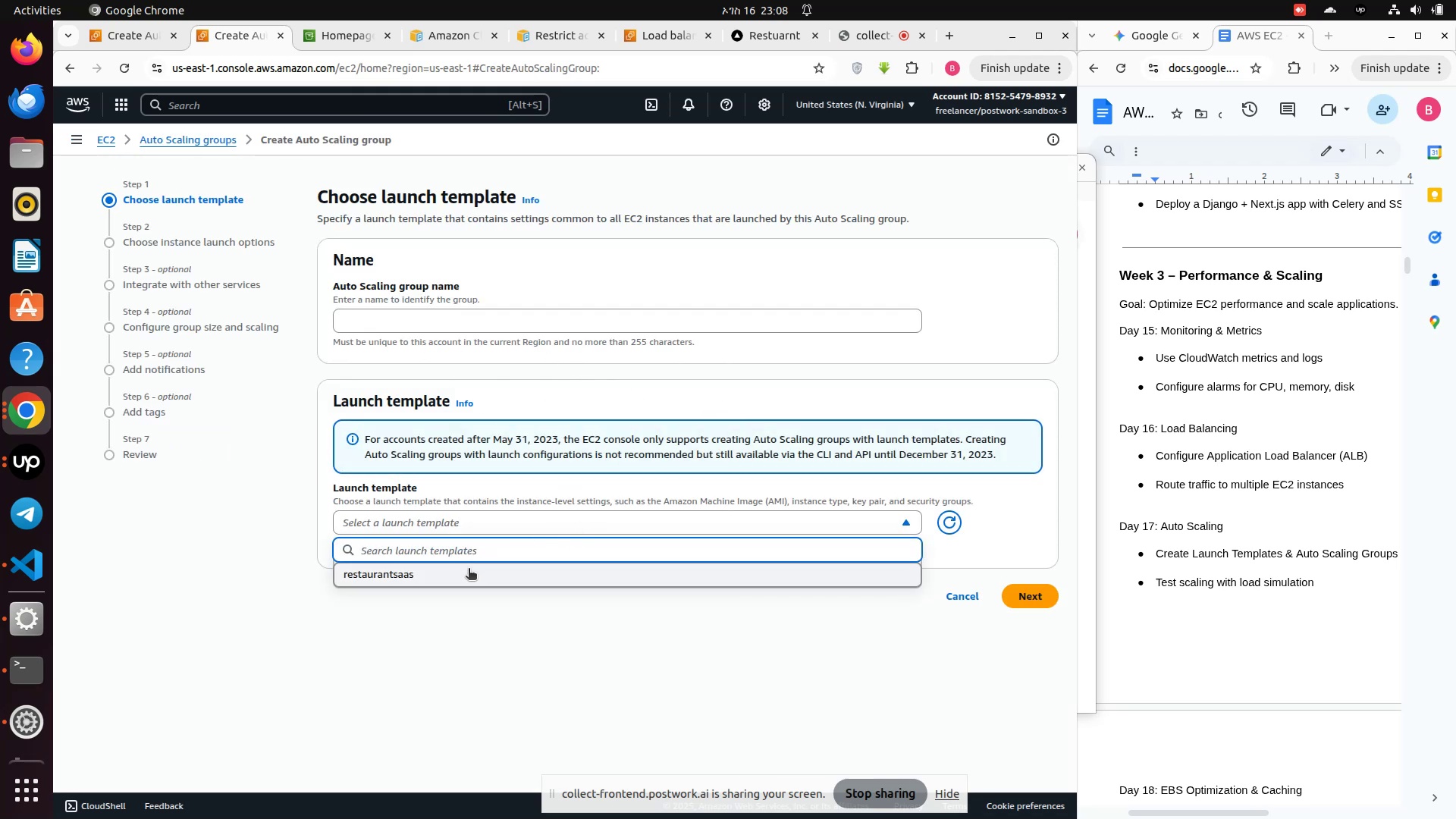 
left_click([463, 573])
 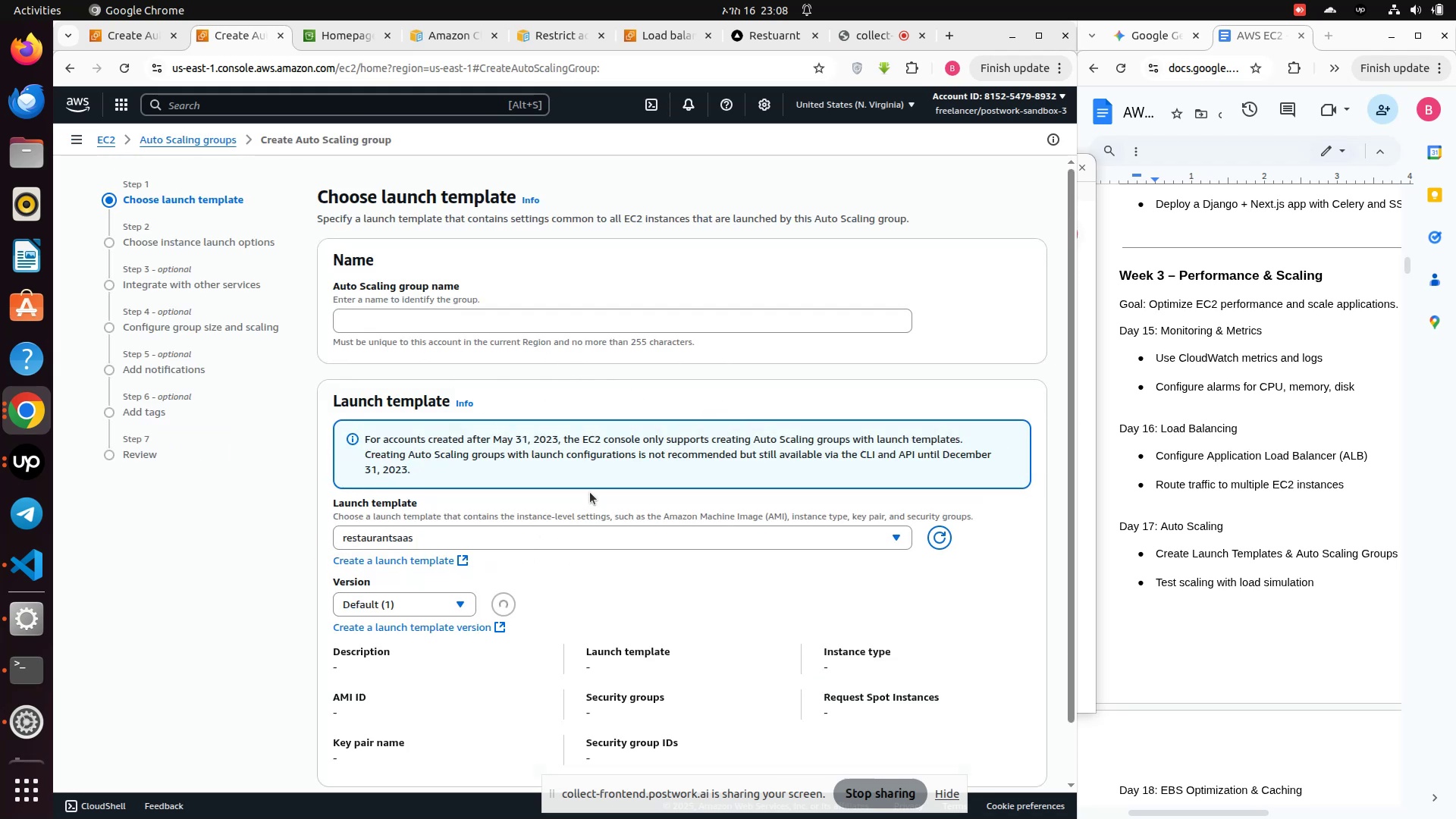 
mouse_move([447, 601])
 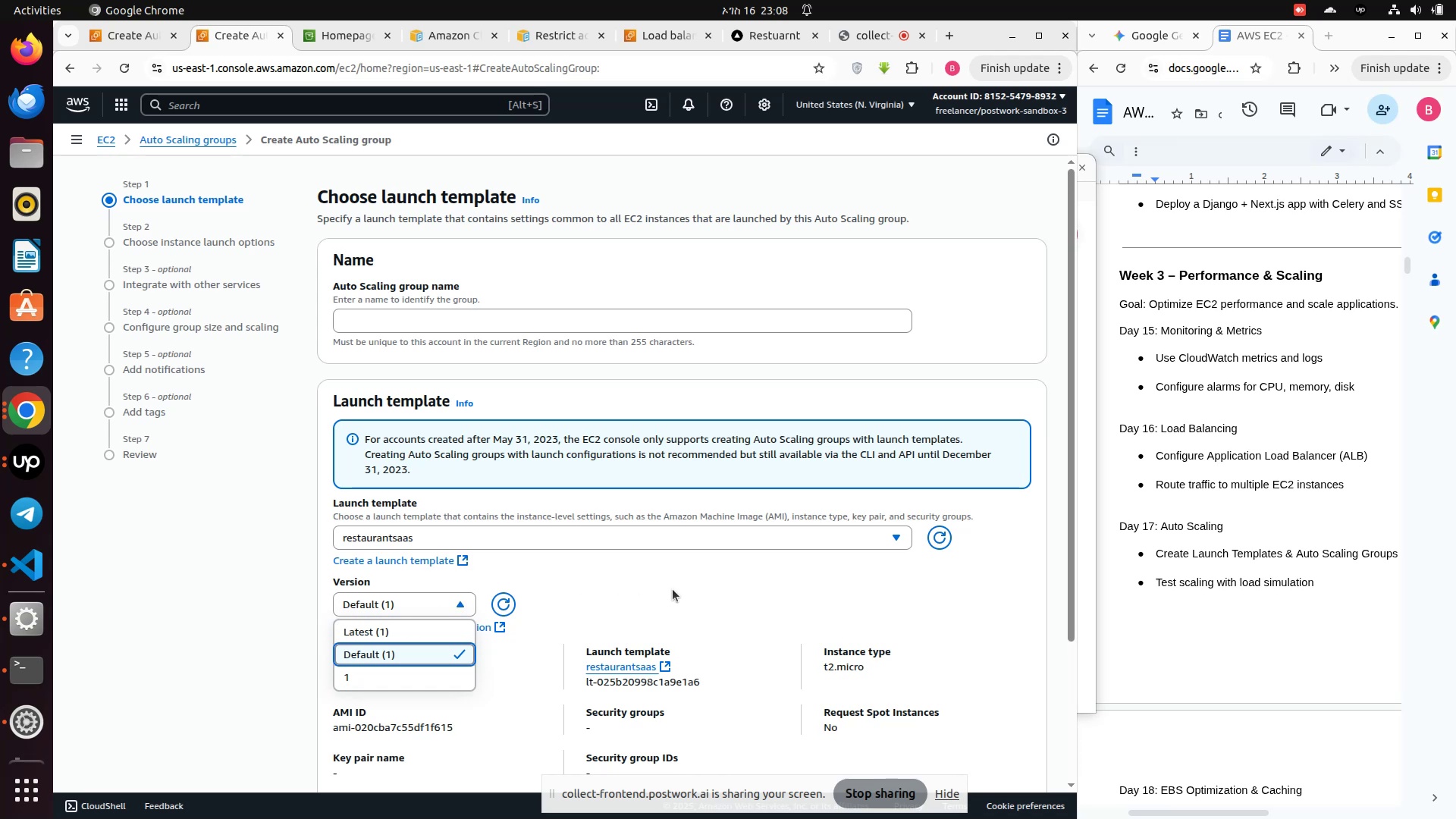 
left_click([674, 588])
 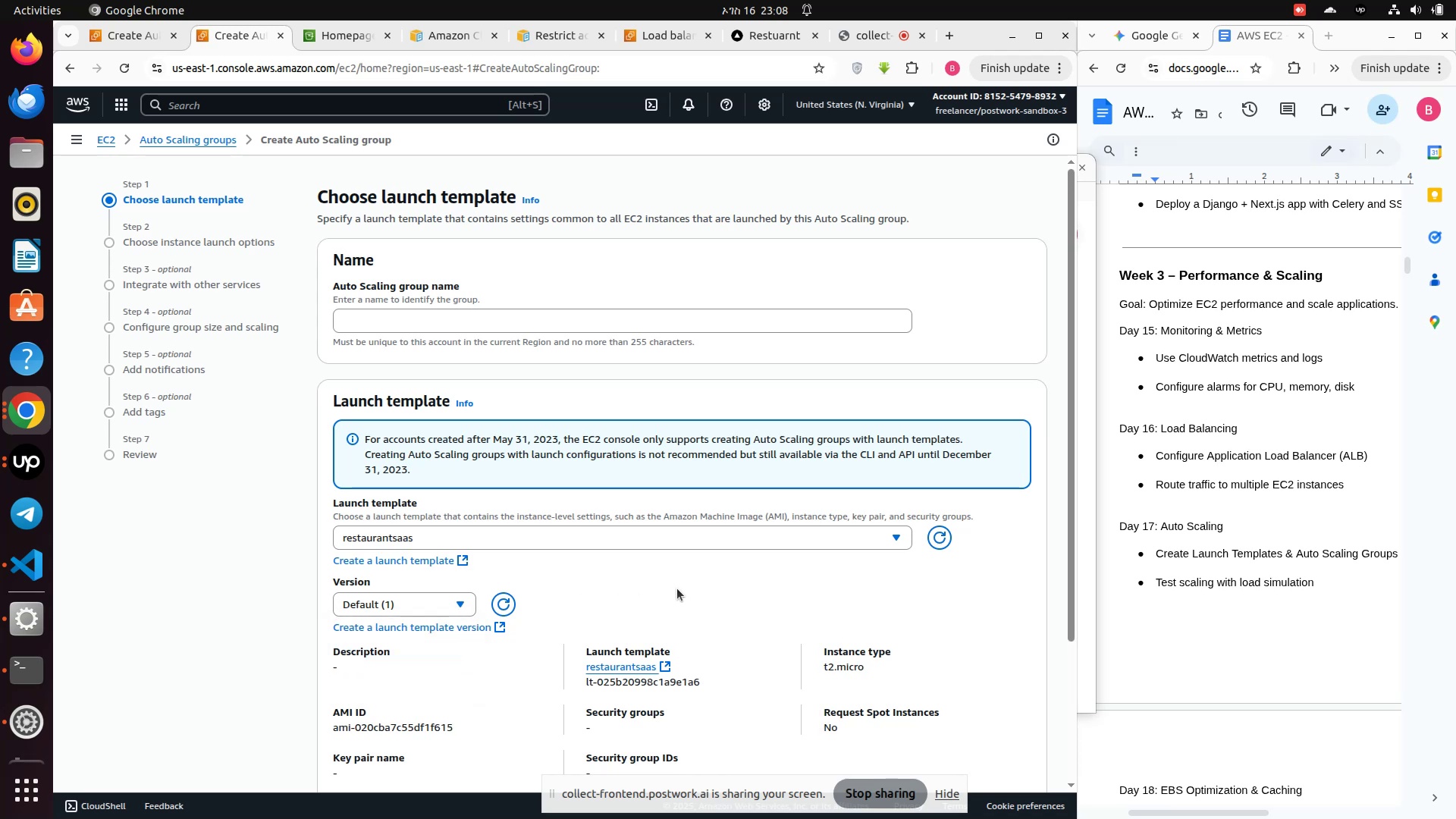 
scroll: coordinate [680, 589], scroll_direction: down, amount: 3.0
 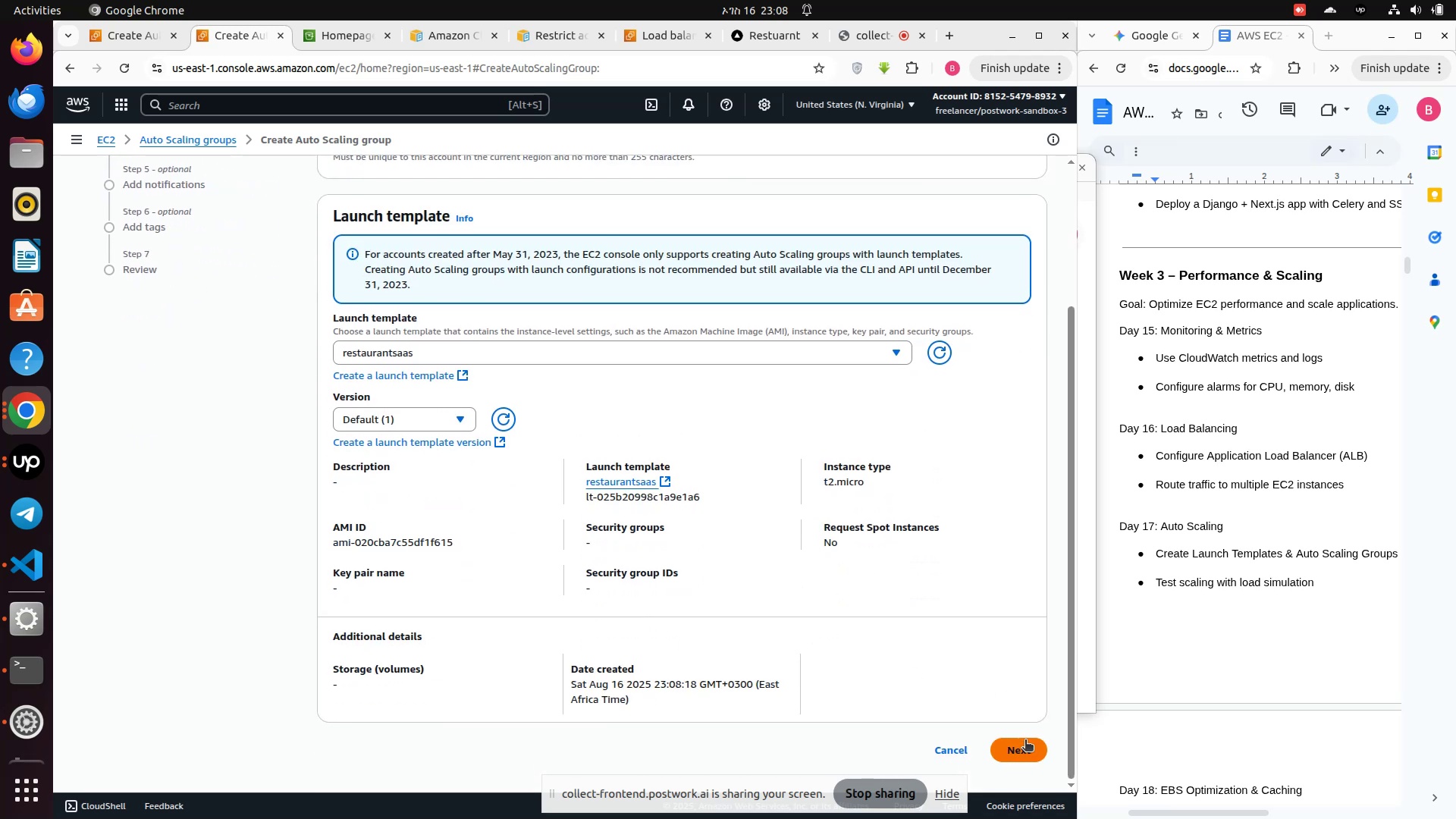 
left_click([1024, 745])
 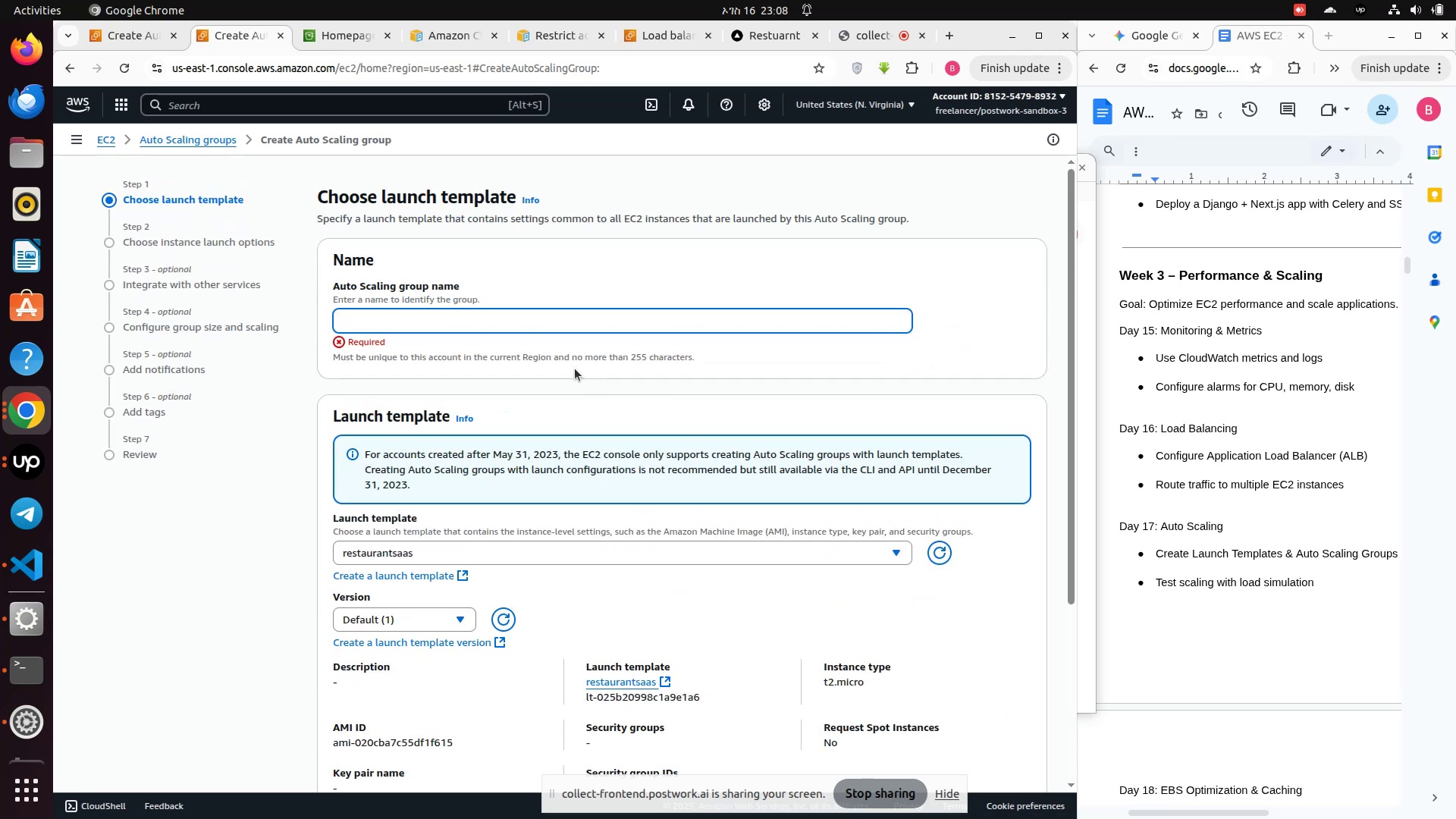 
type(restaurantsaas)
 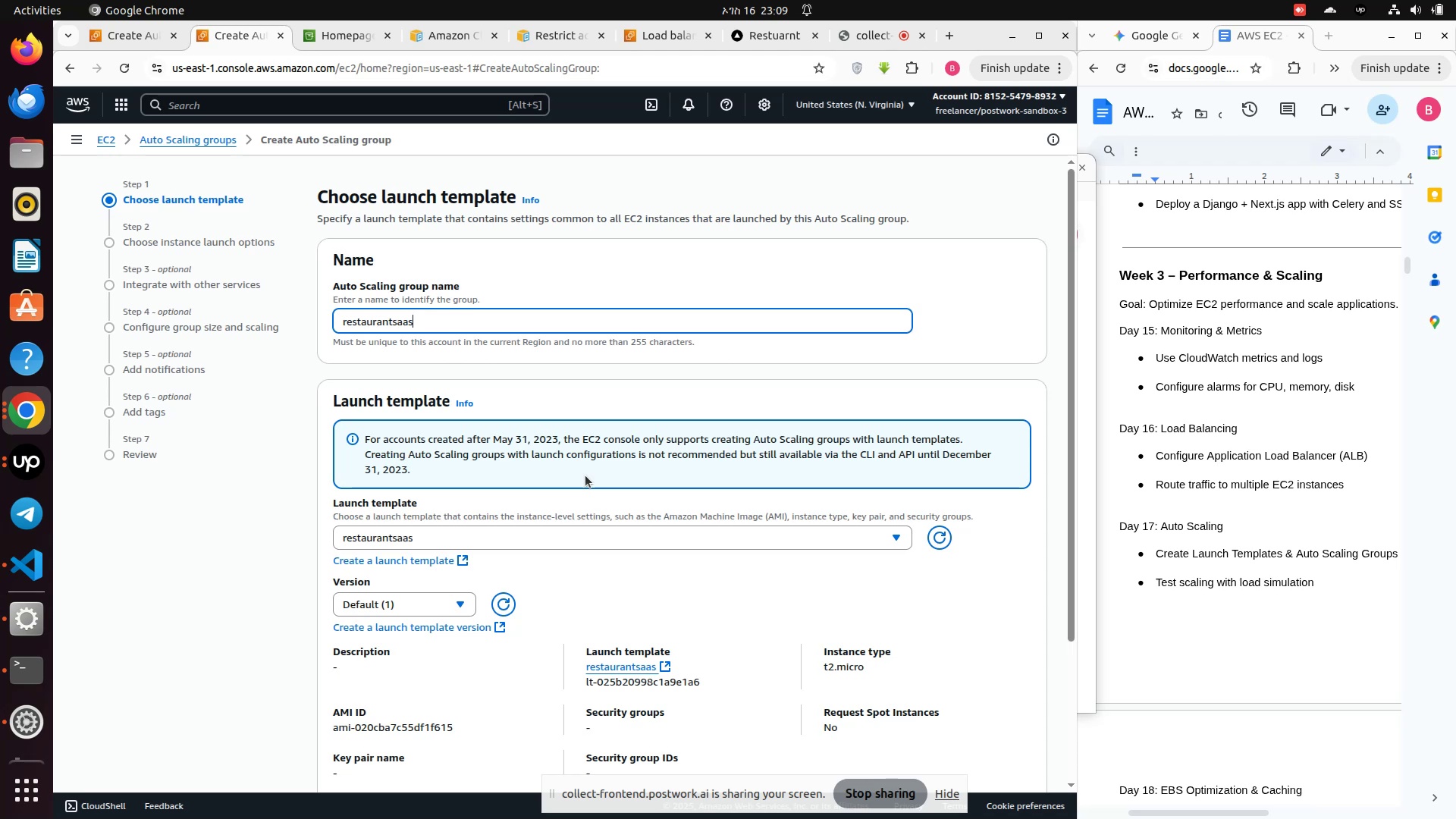 
wait(18.93)
 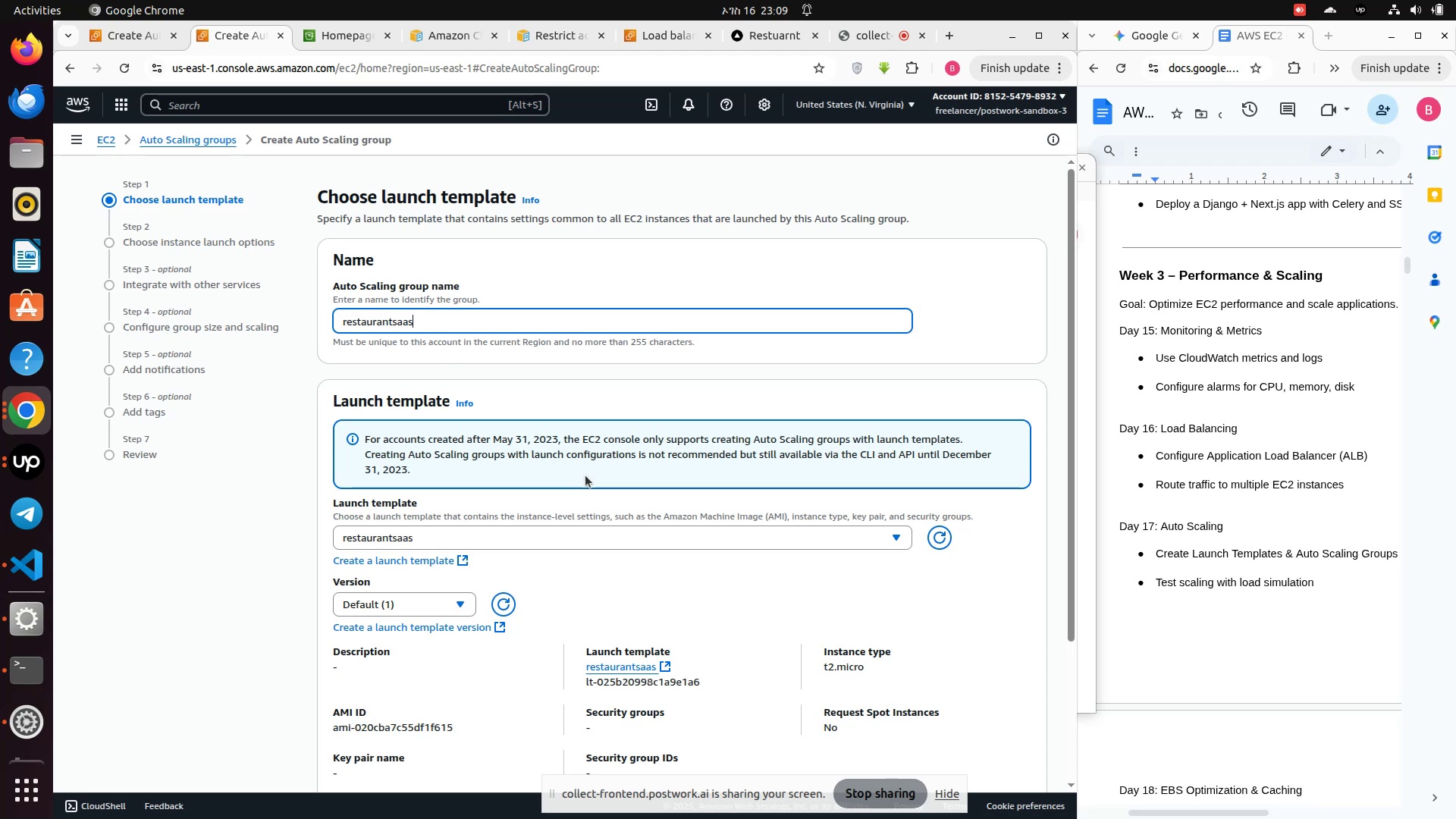 
scroll: coordinate [601, 478], scroll_direction: down, amount: 4.0
 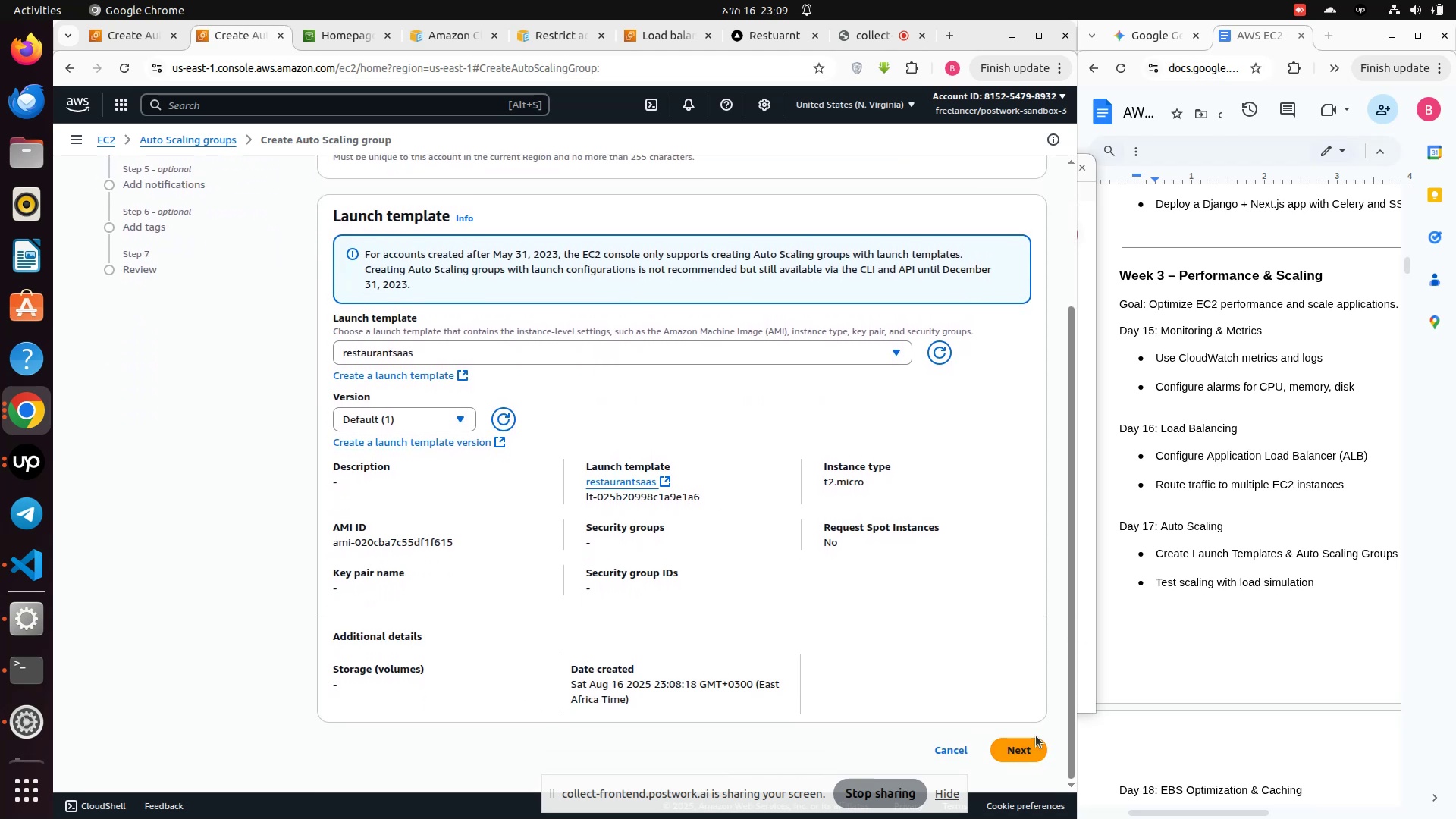 
left_click([1012, 746])
 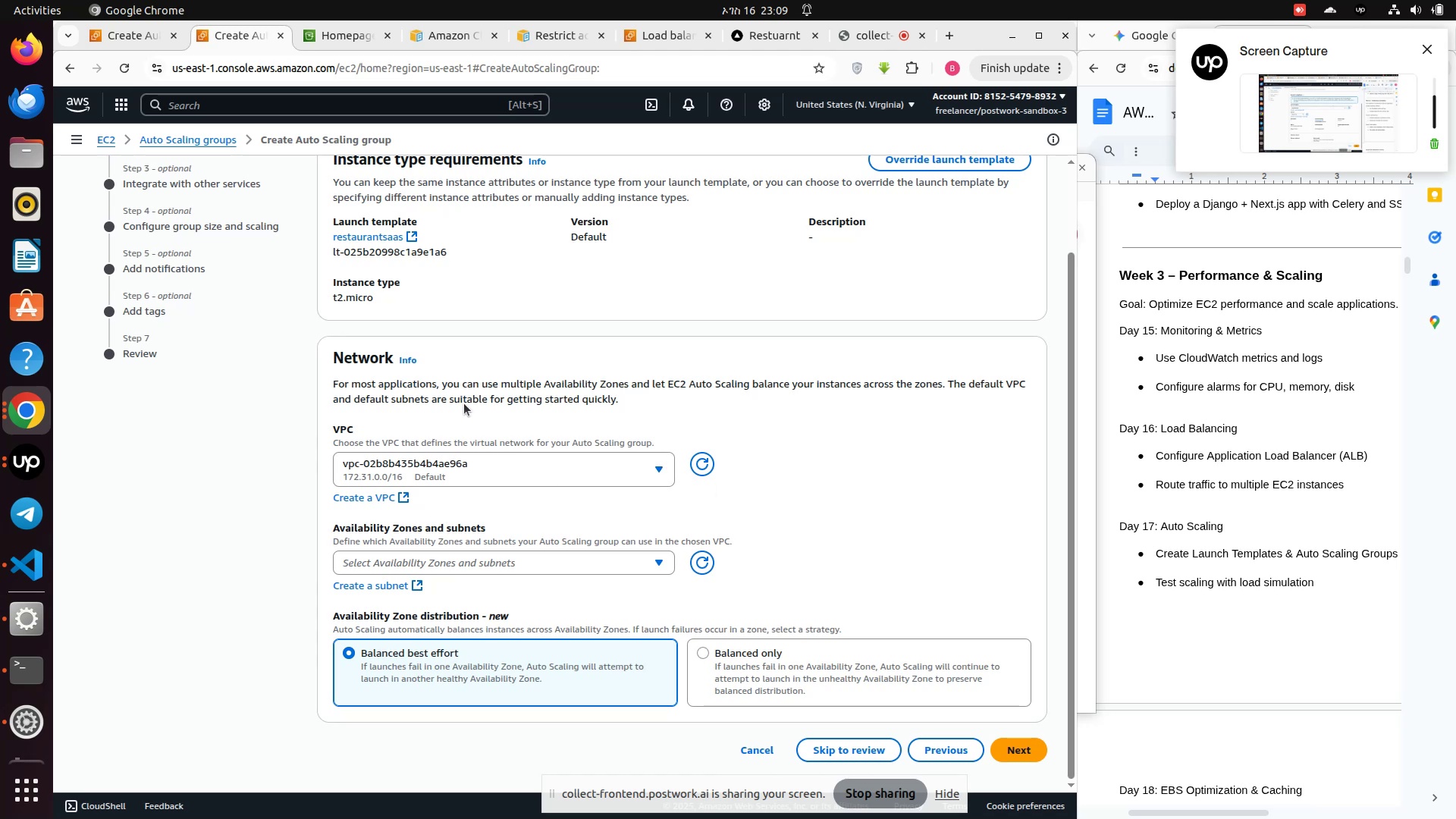 
wait(6.78)
 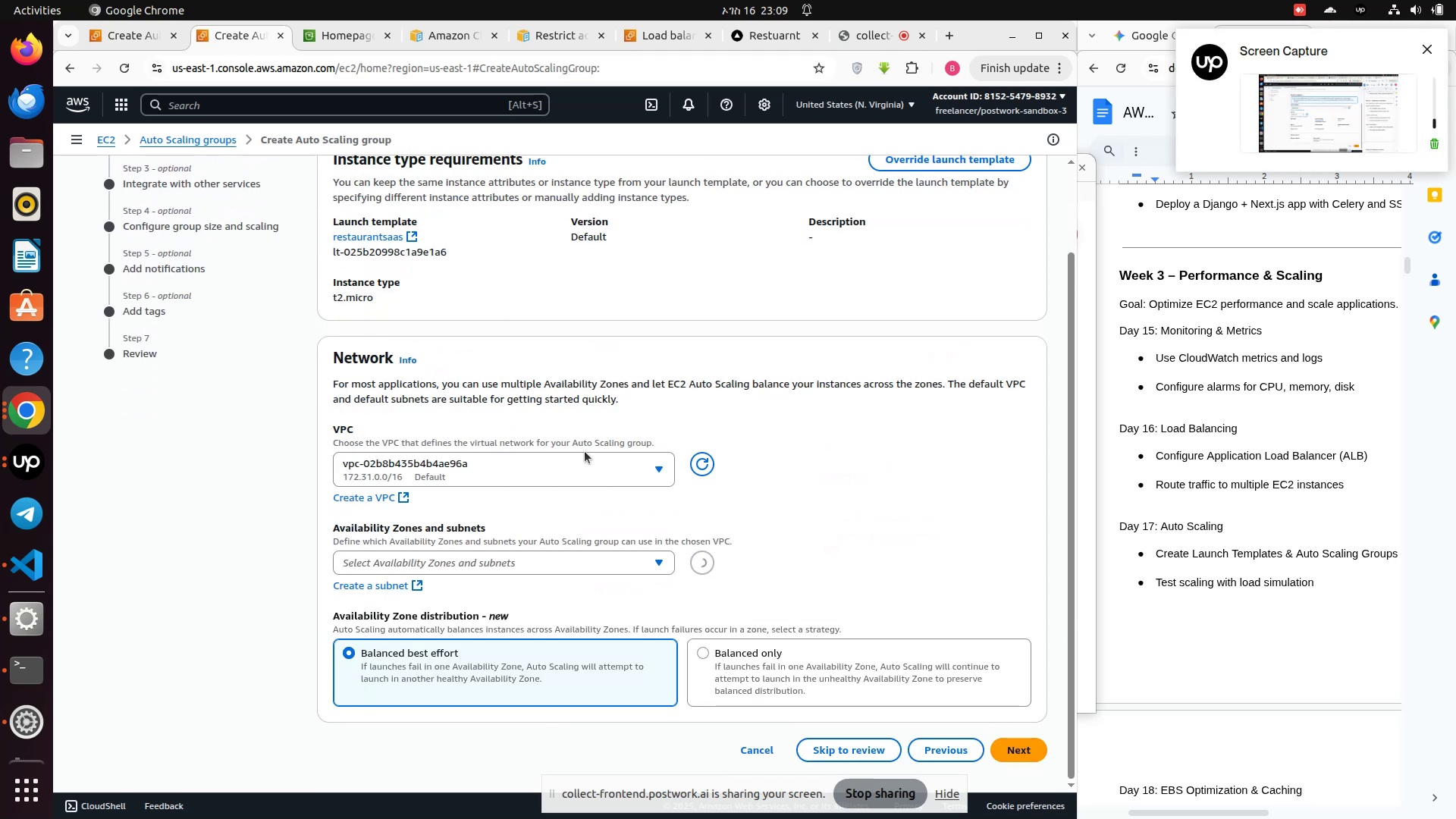 
scroll: coordinate [469, 388], scroll_direction: up, amount: 3.0
 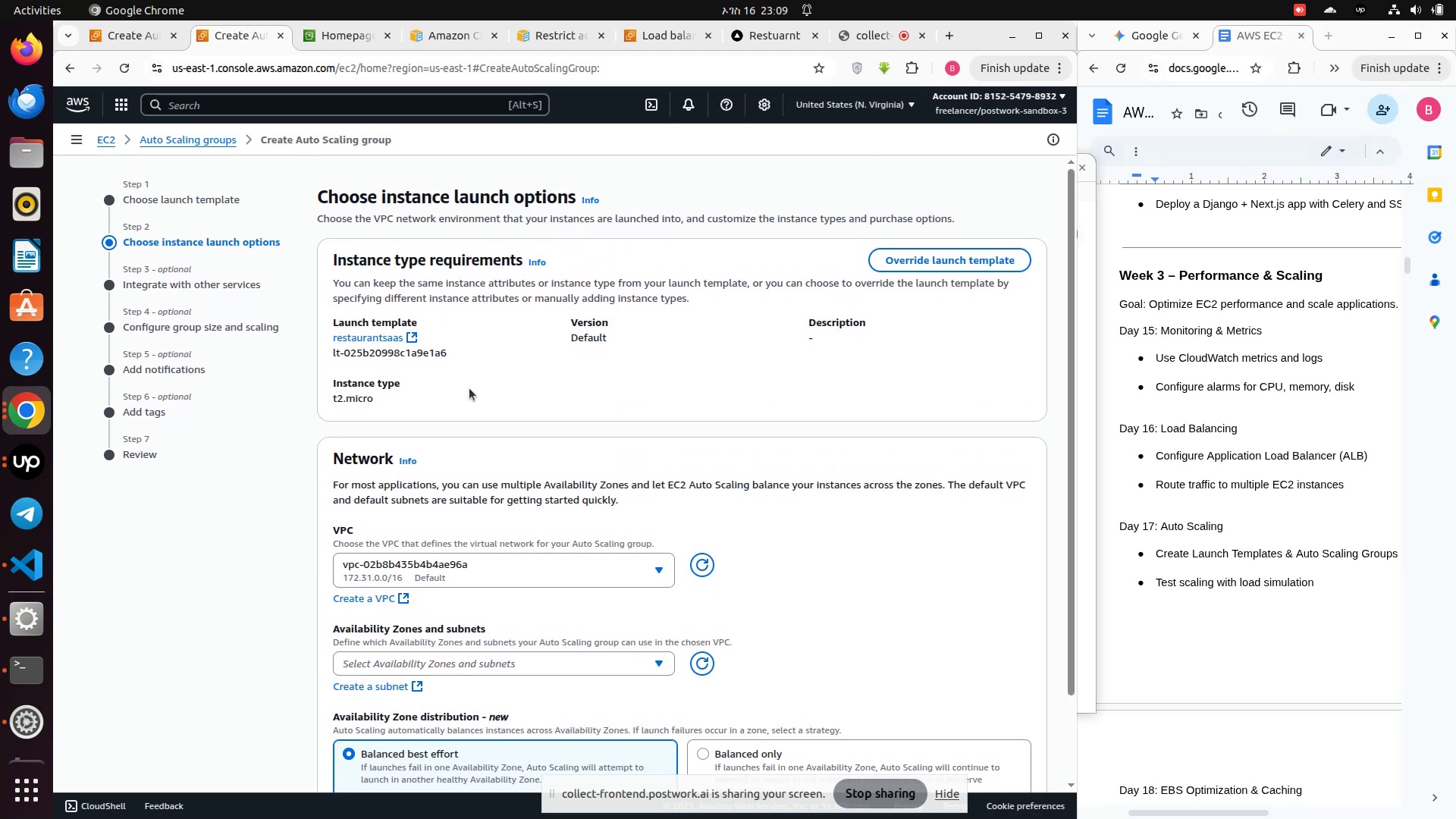 
scroll: coordinate [469, 388], scroll_direction: down, amount: 3.0
 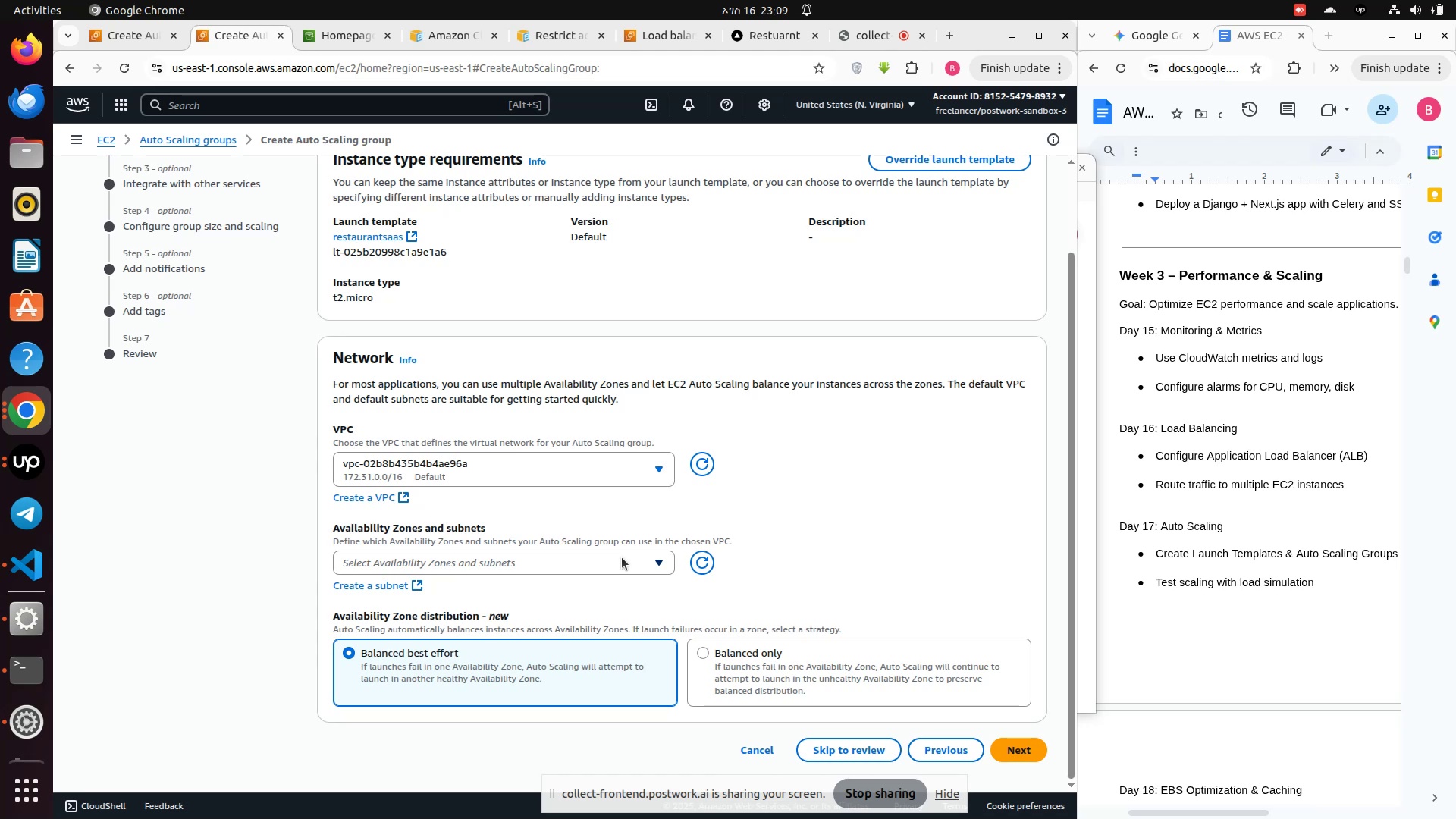 
wait(6.53)
 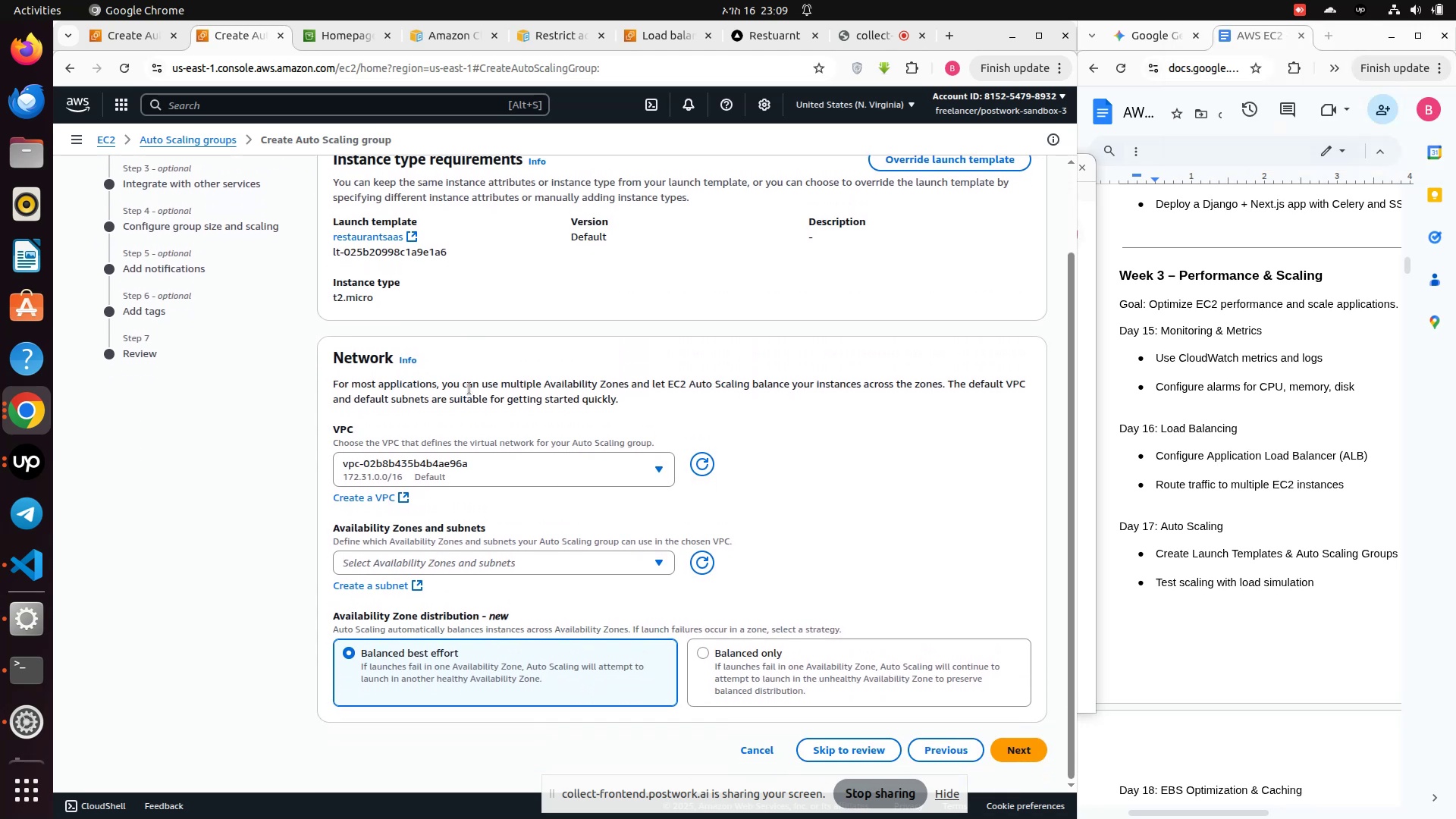 
left_click([622, 557])
 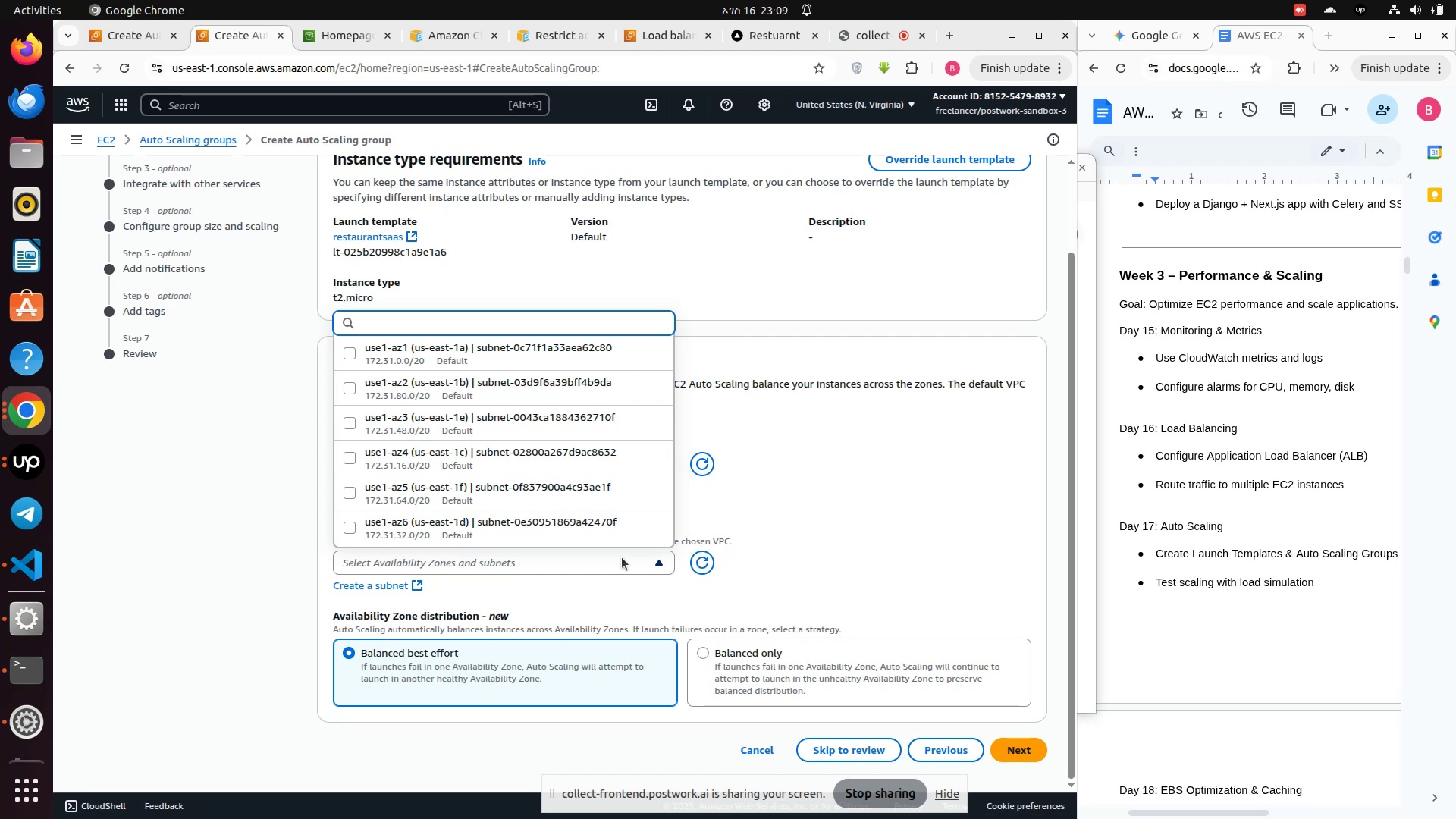 
wait(13.38)
 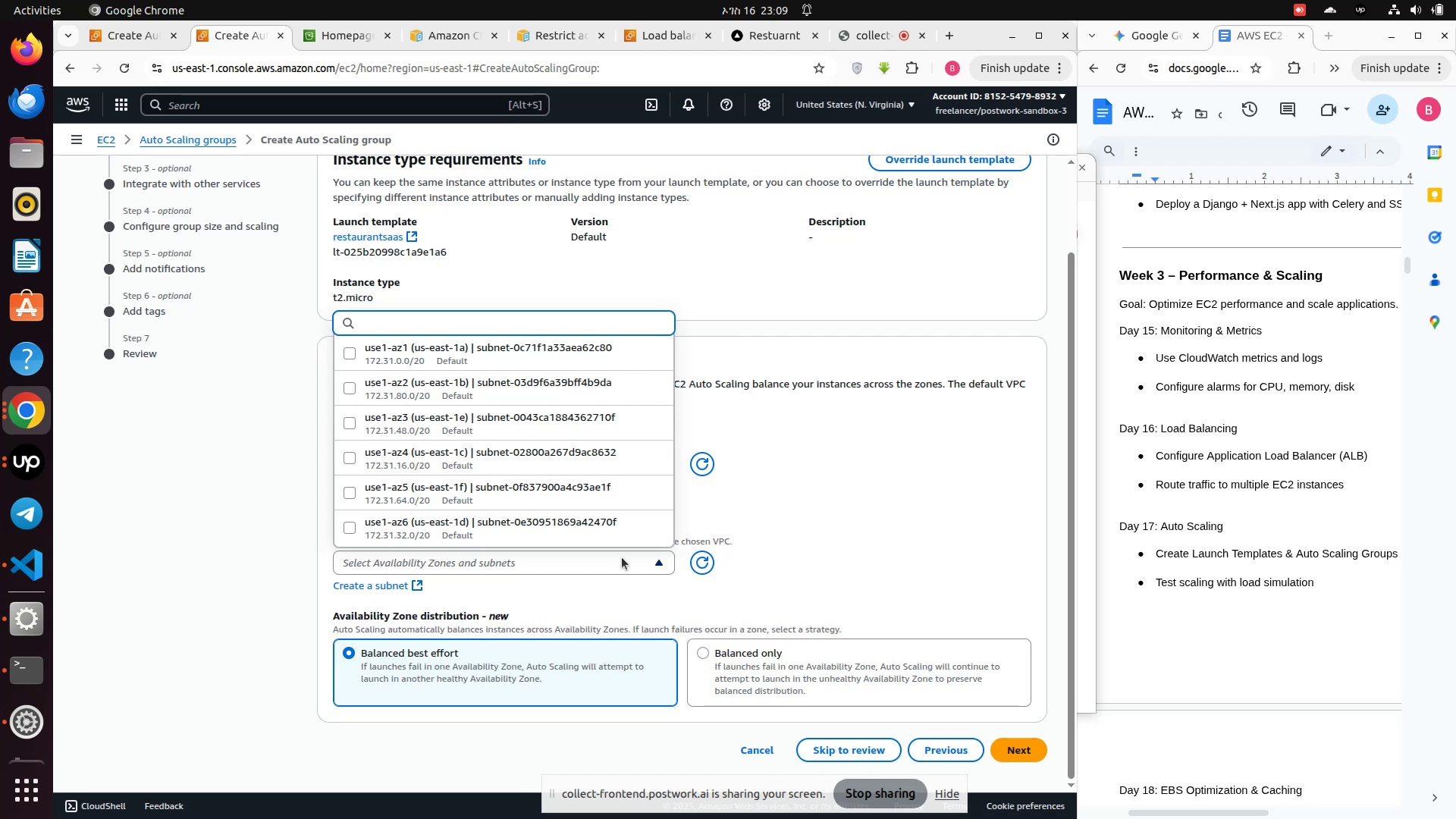 
left_click([539, 356])
 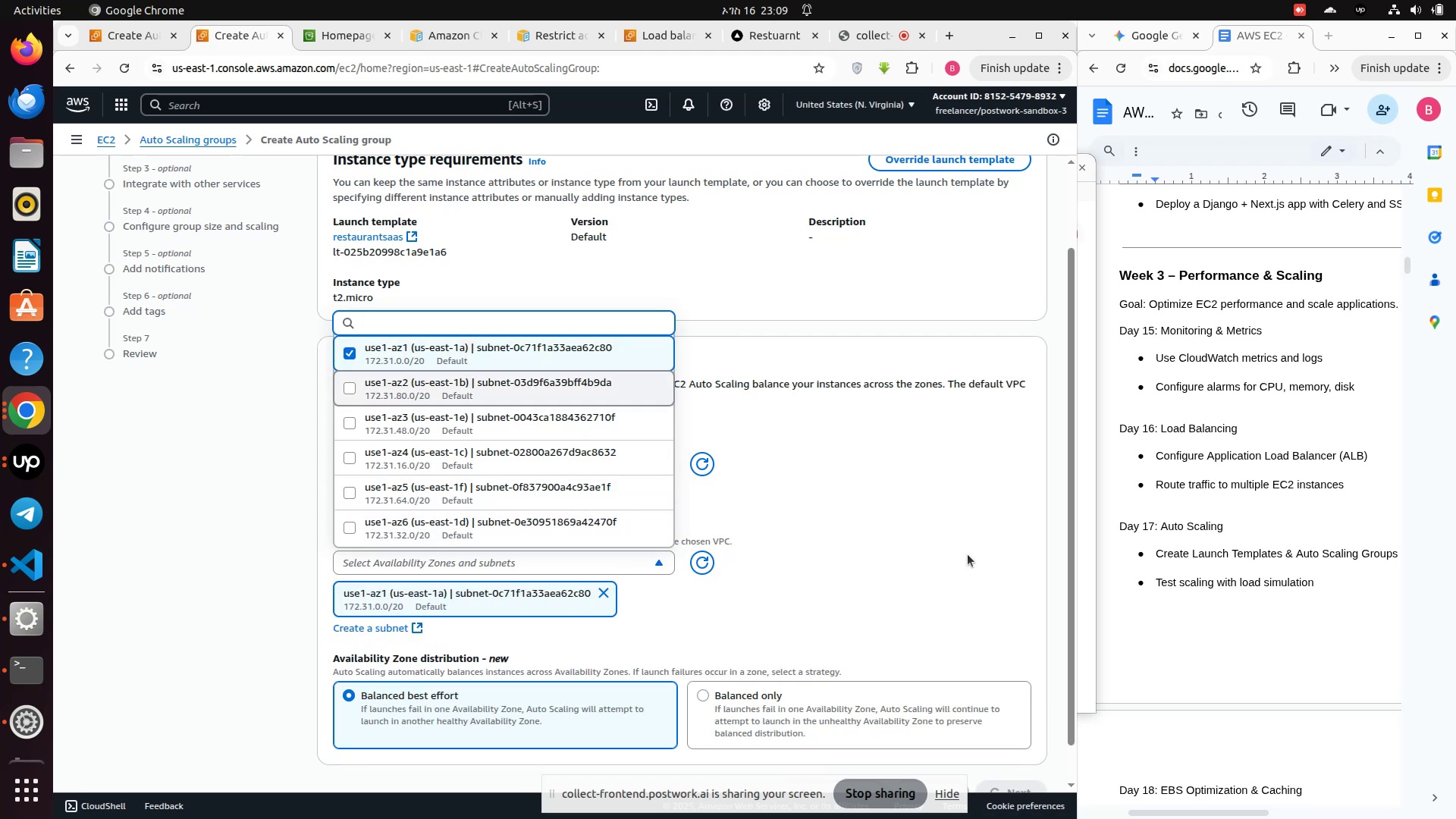 
left_click([968, 554])
 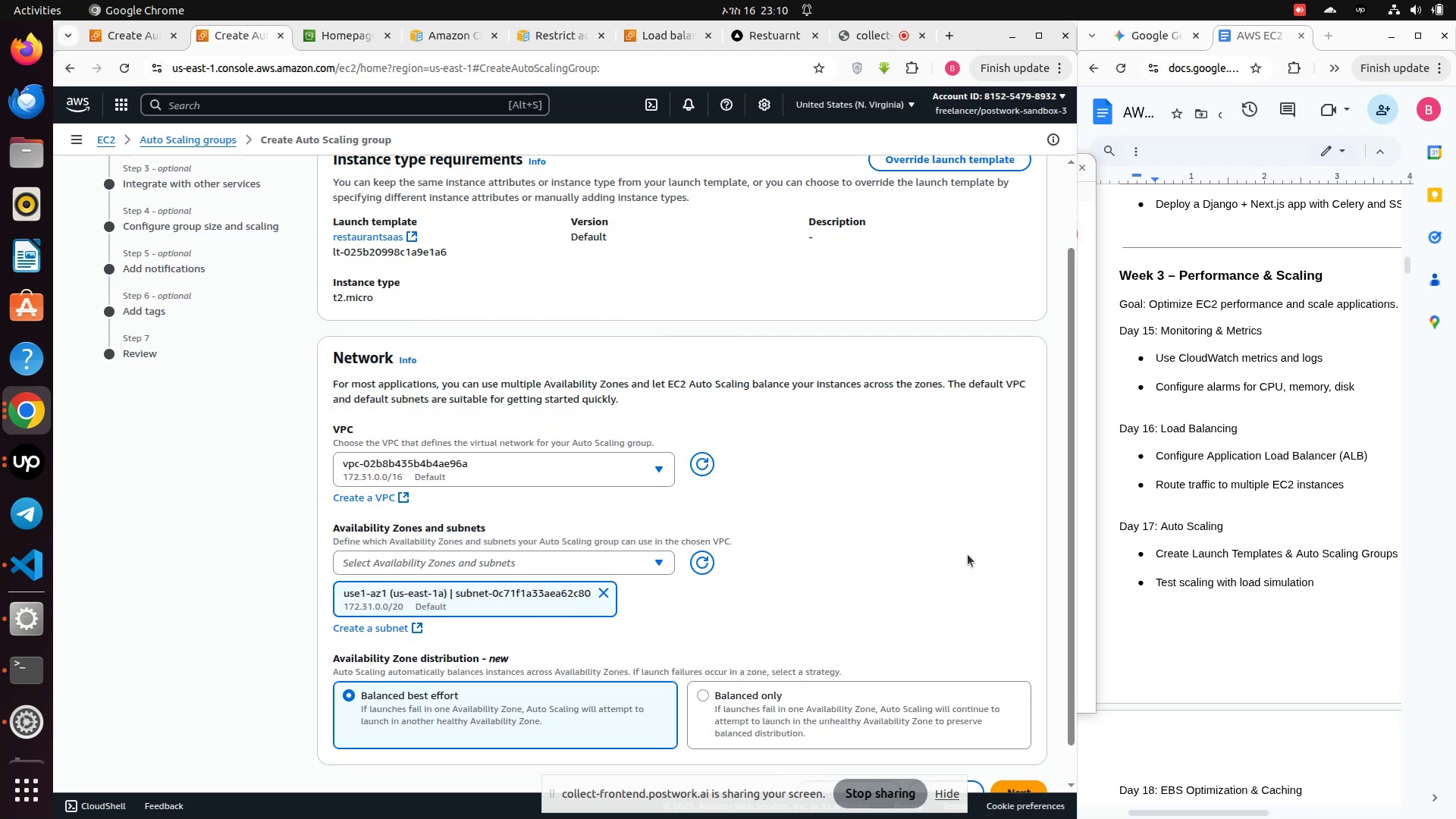 
scroll: coordinate [968, 554], scroll_direction: down, amount: 2.0
 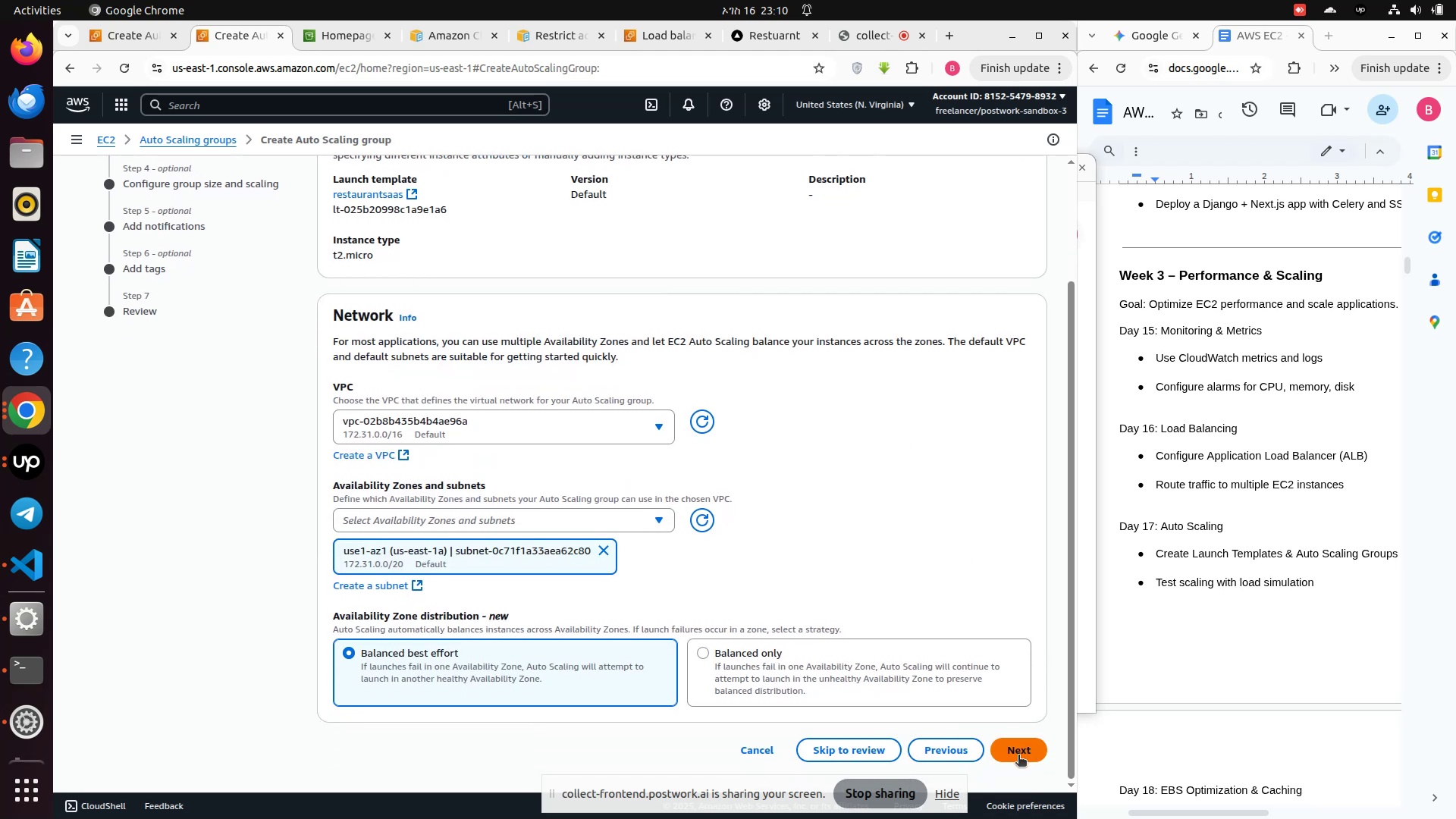 
left_click([1018, 756])
 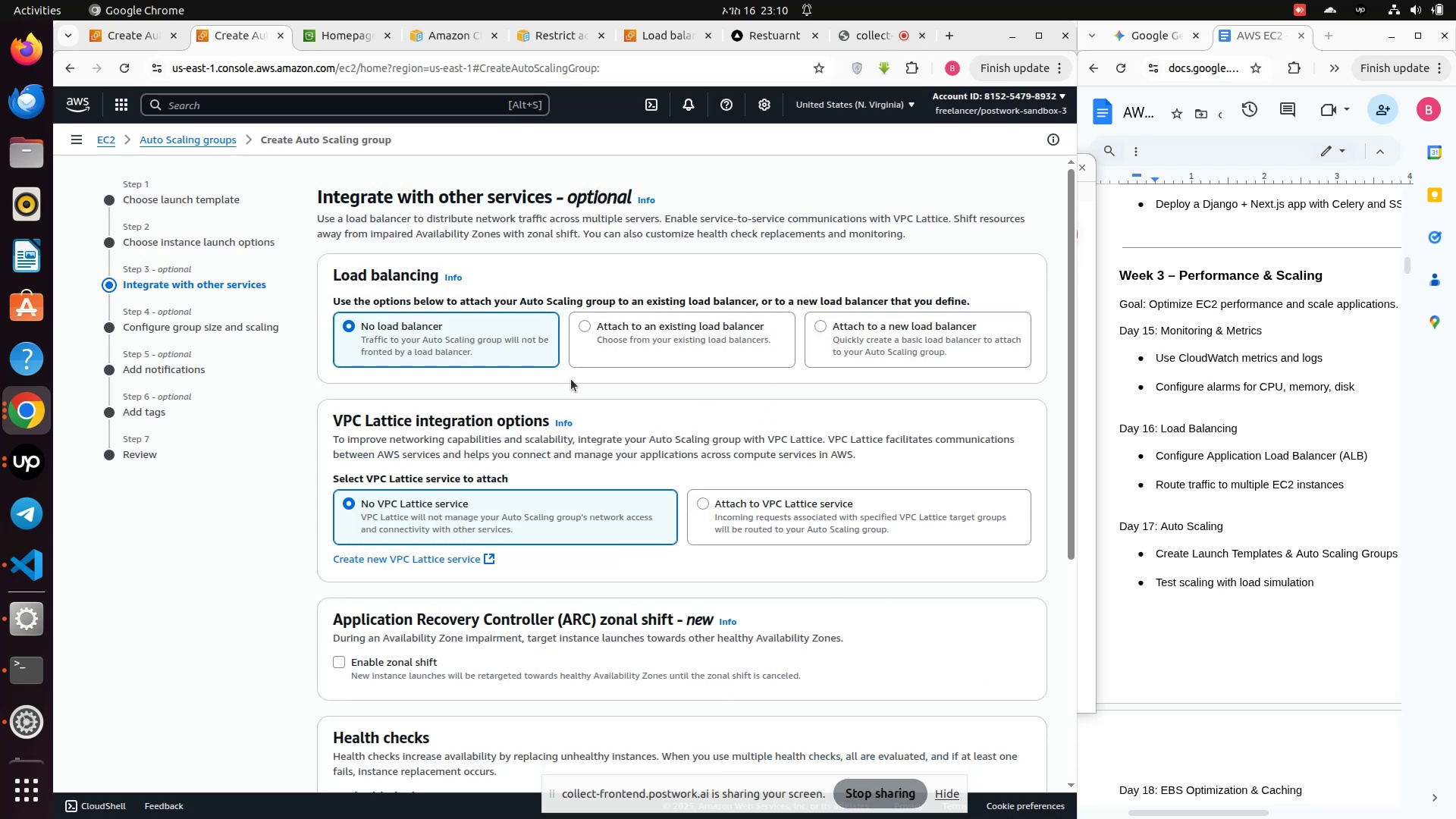 
wait(5.15)
 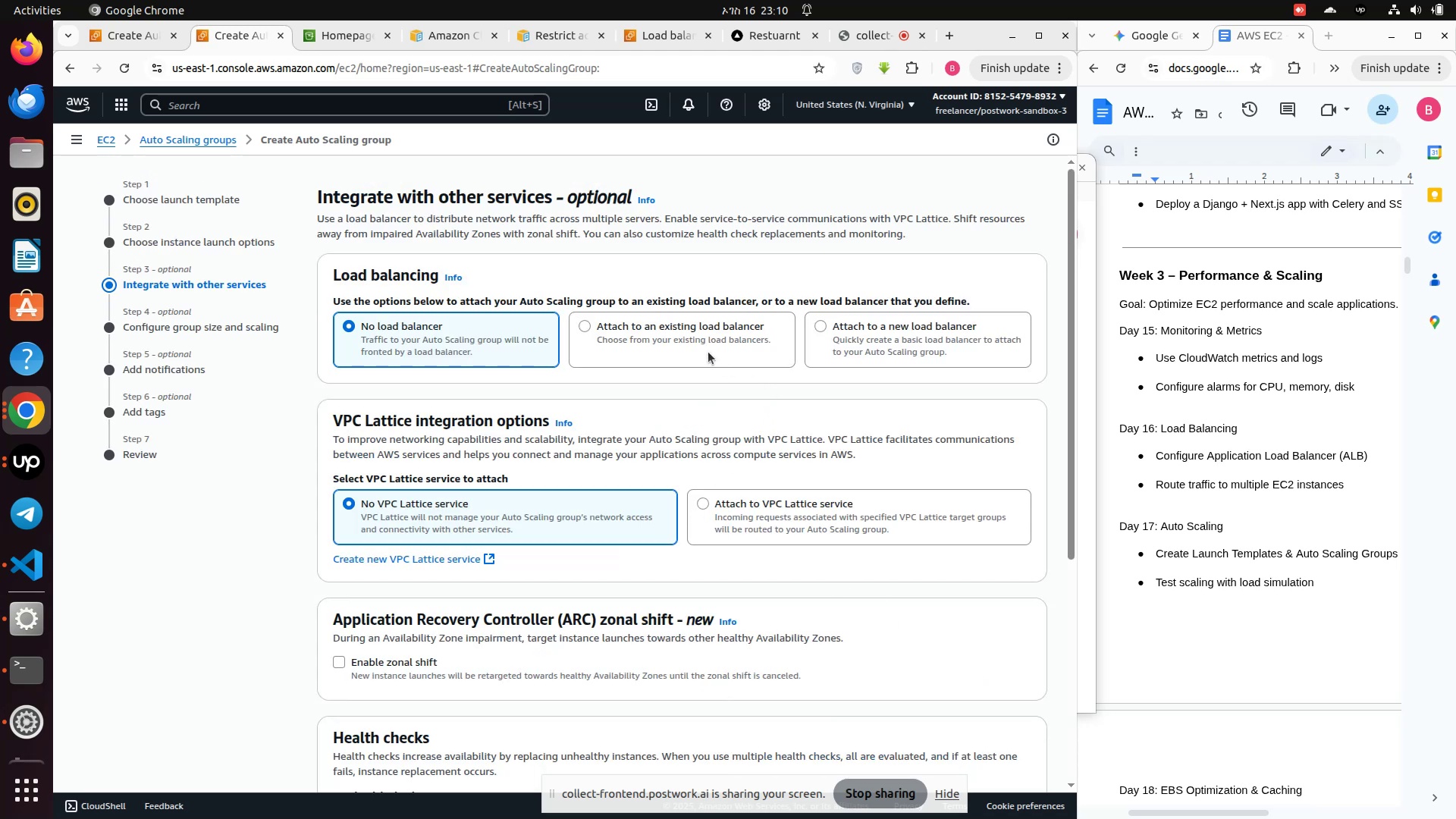 
left_click([598, 325])
 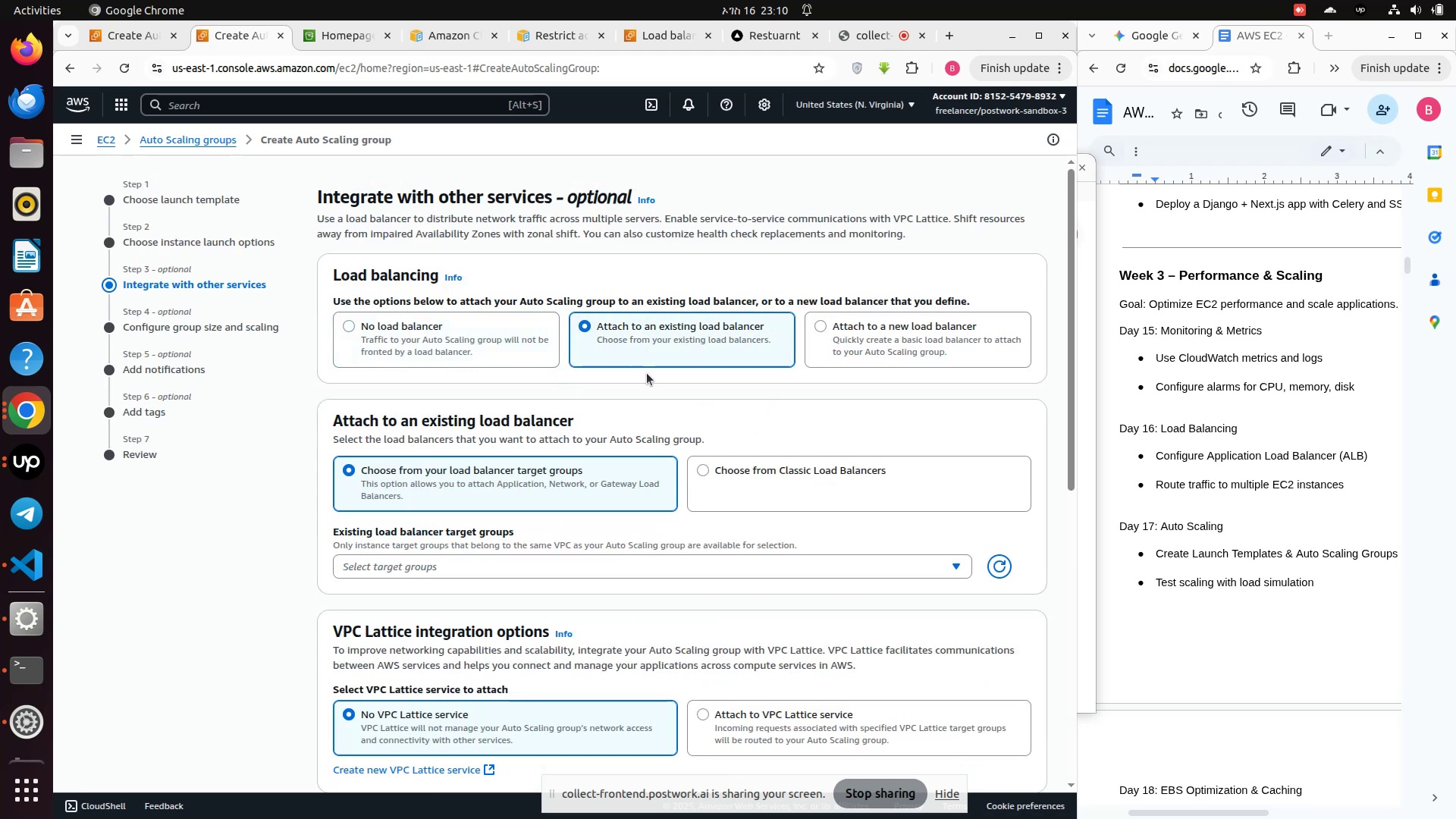 
scroll: coordinate [647, 373], scroll_direction: down, amount: 1.0
 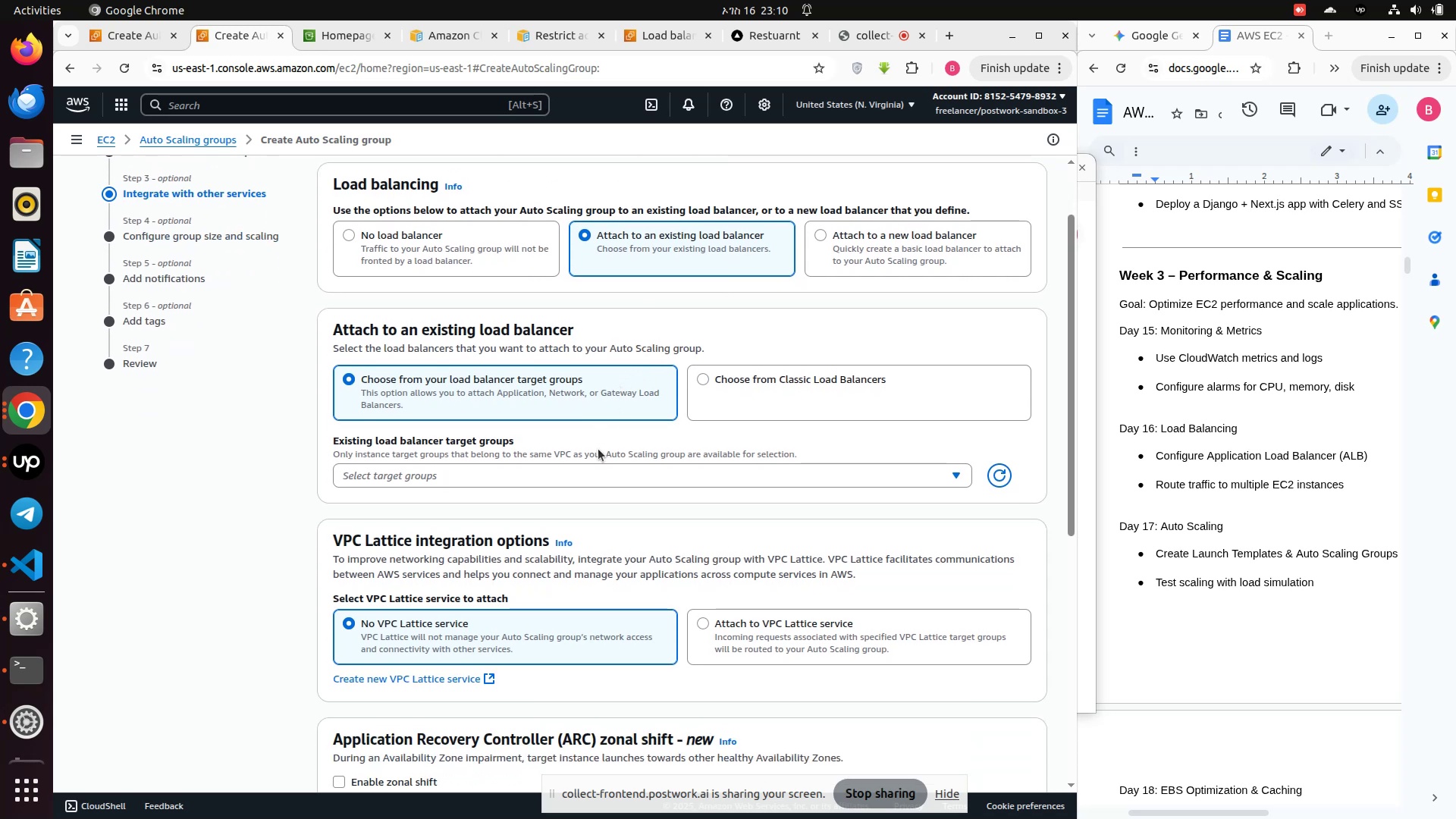 
left_click([594, 468])
 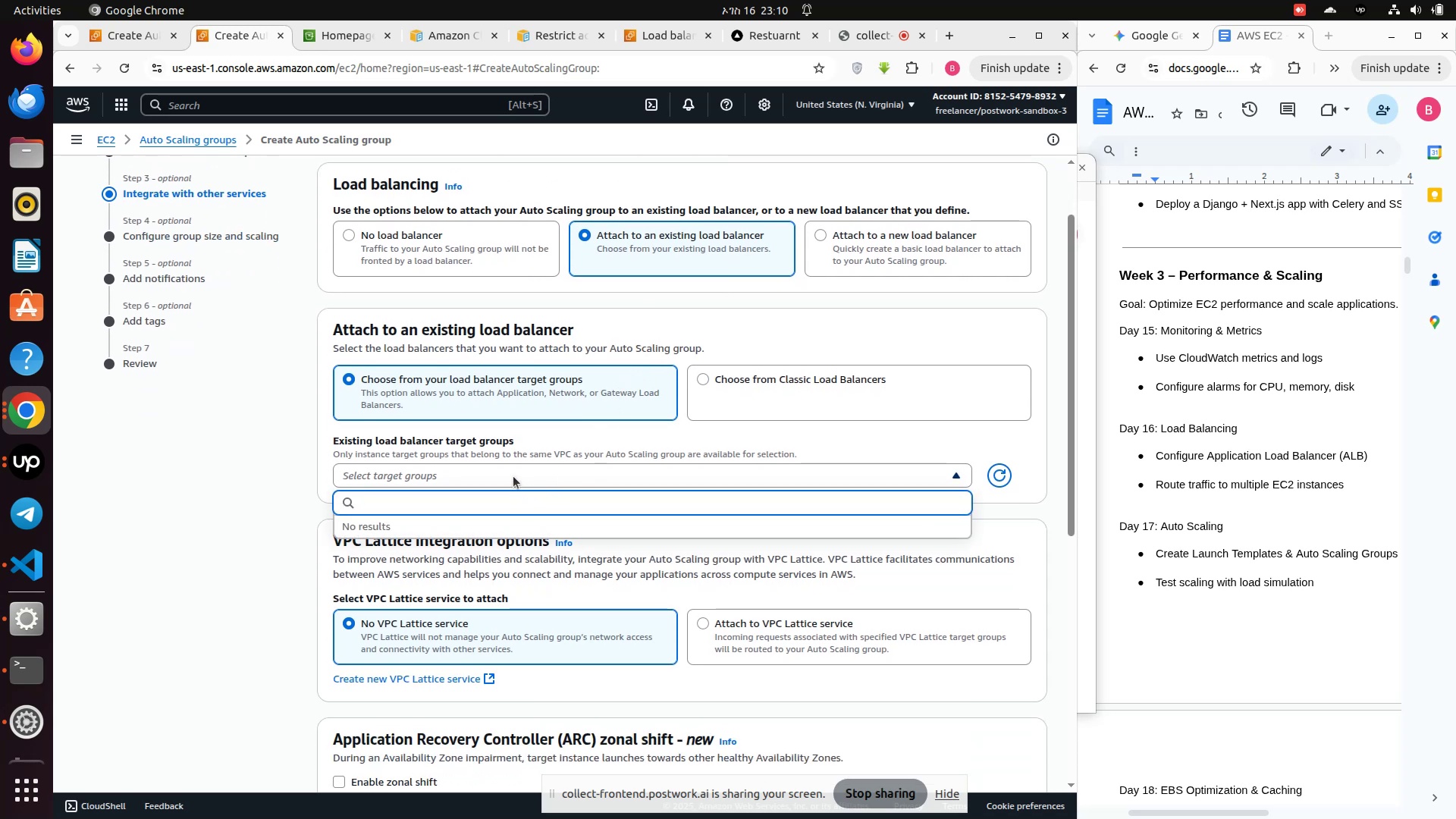 
left_click([503, 465])
 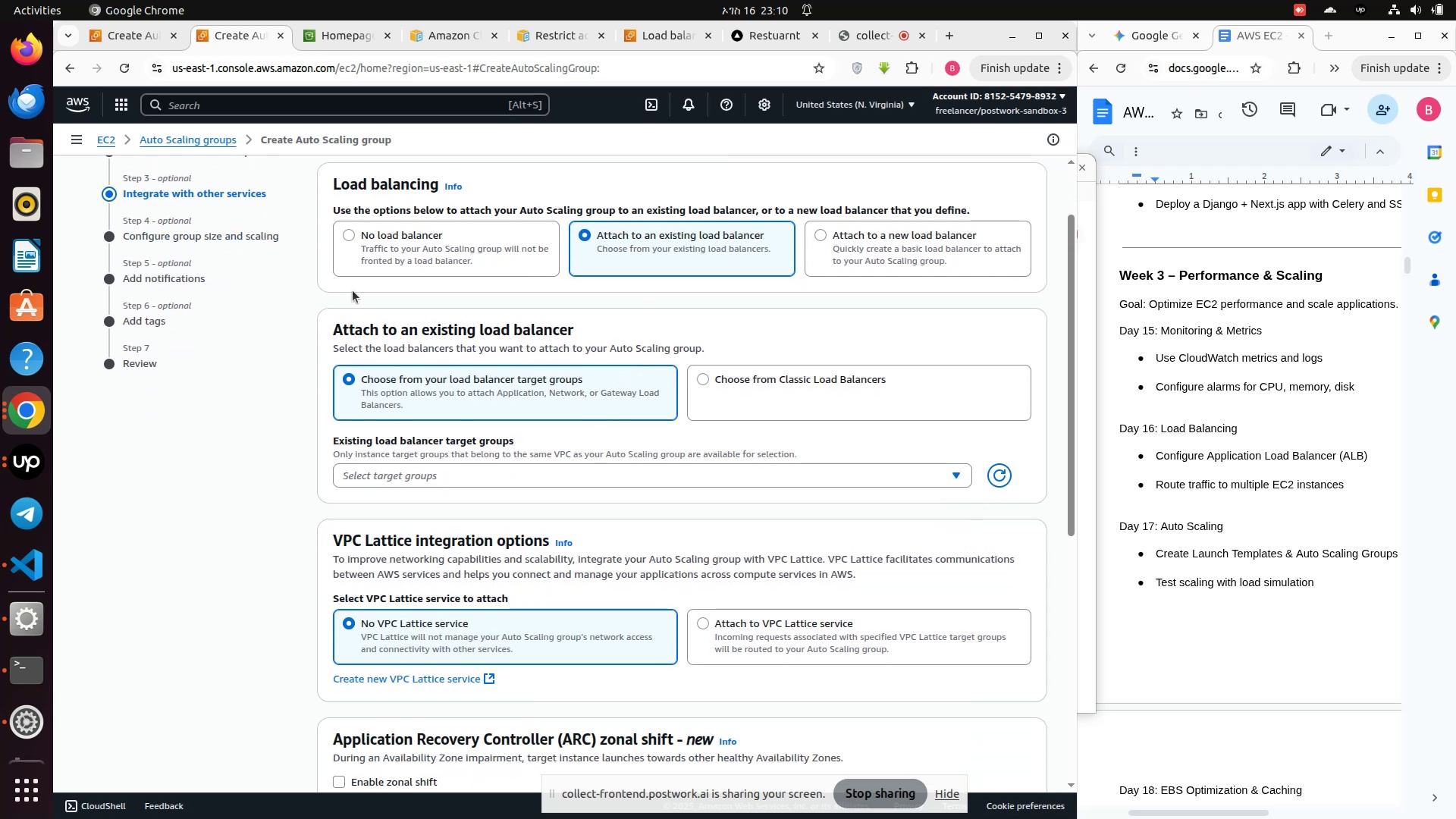 
scroll: coordinate [924, 620], scroll_direction: down, amount: 11.0
 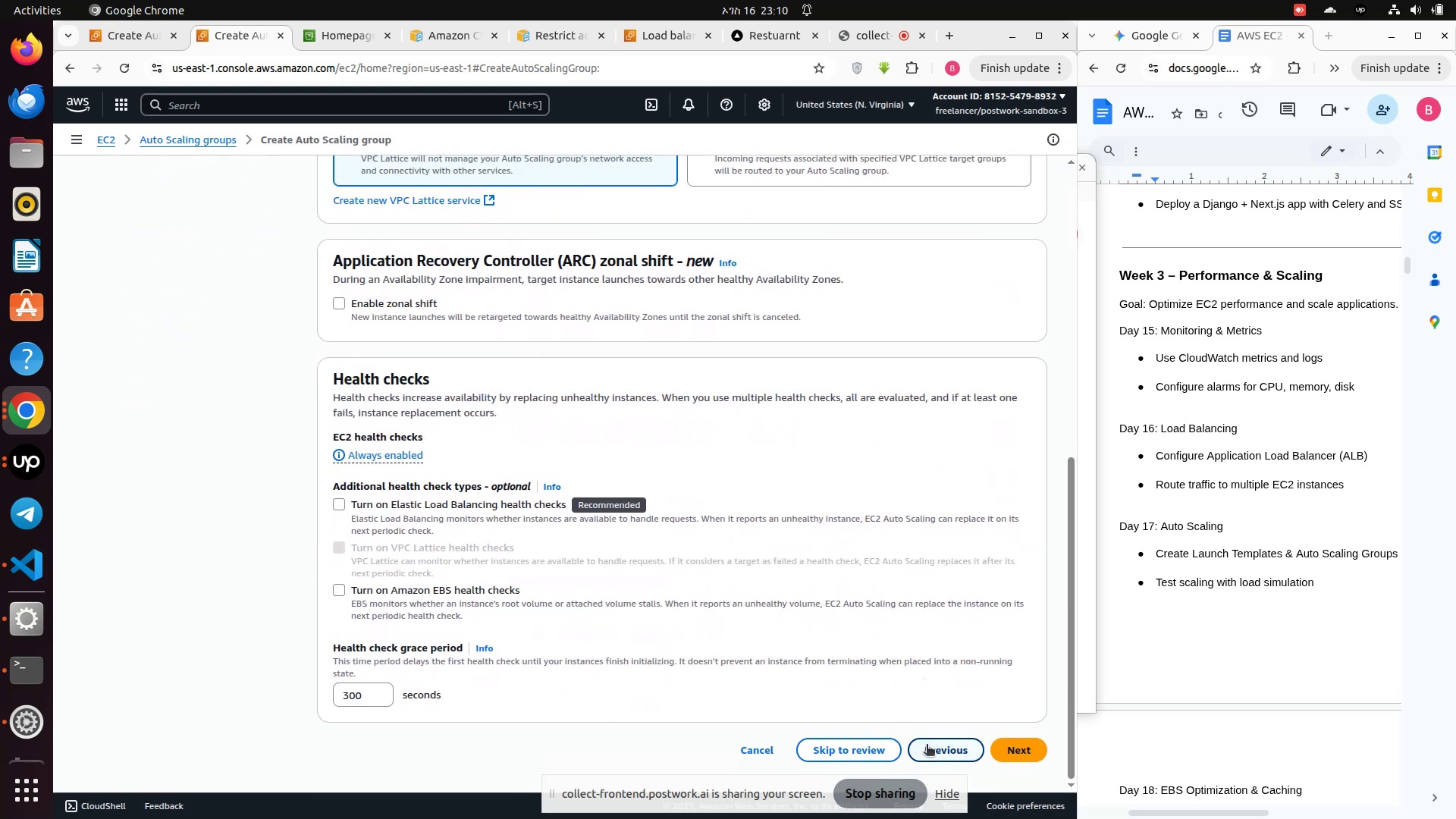 
left_click([934, 749])
 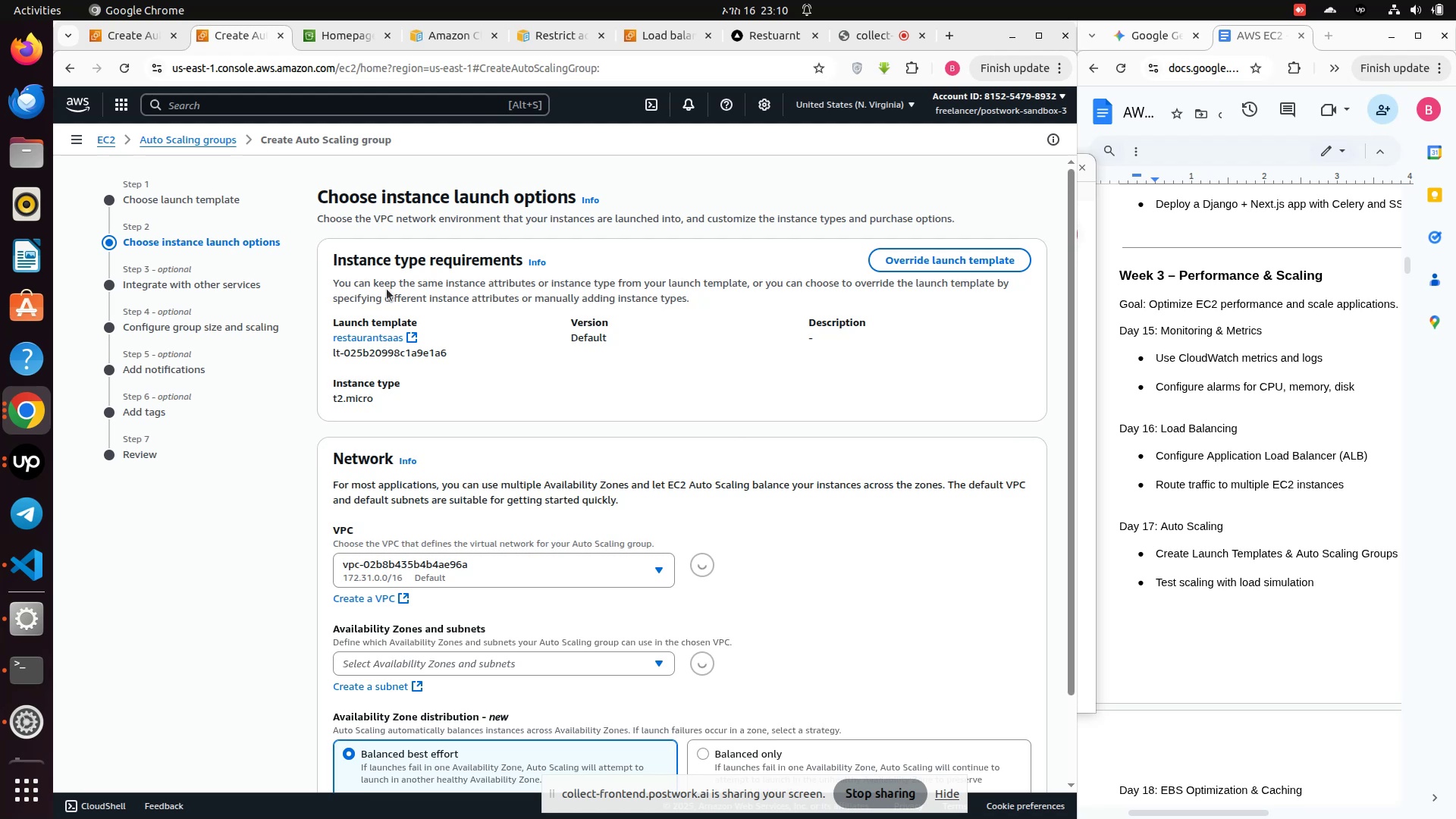 
scroll: coordinate [578, 457], scroll_direction: none, amount: 0.0
 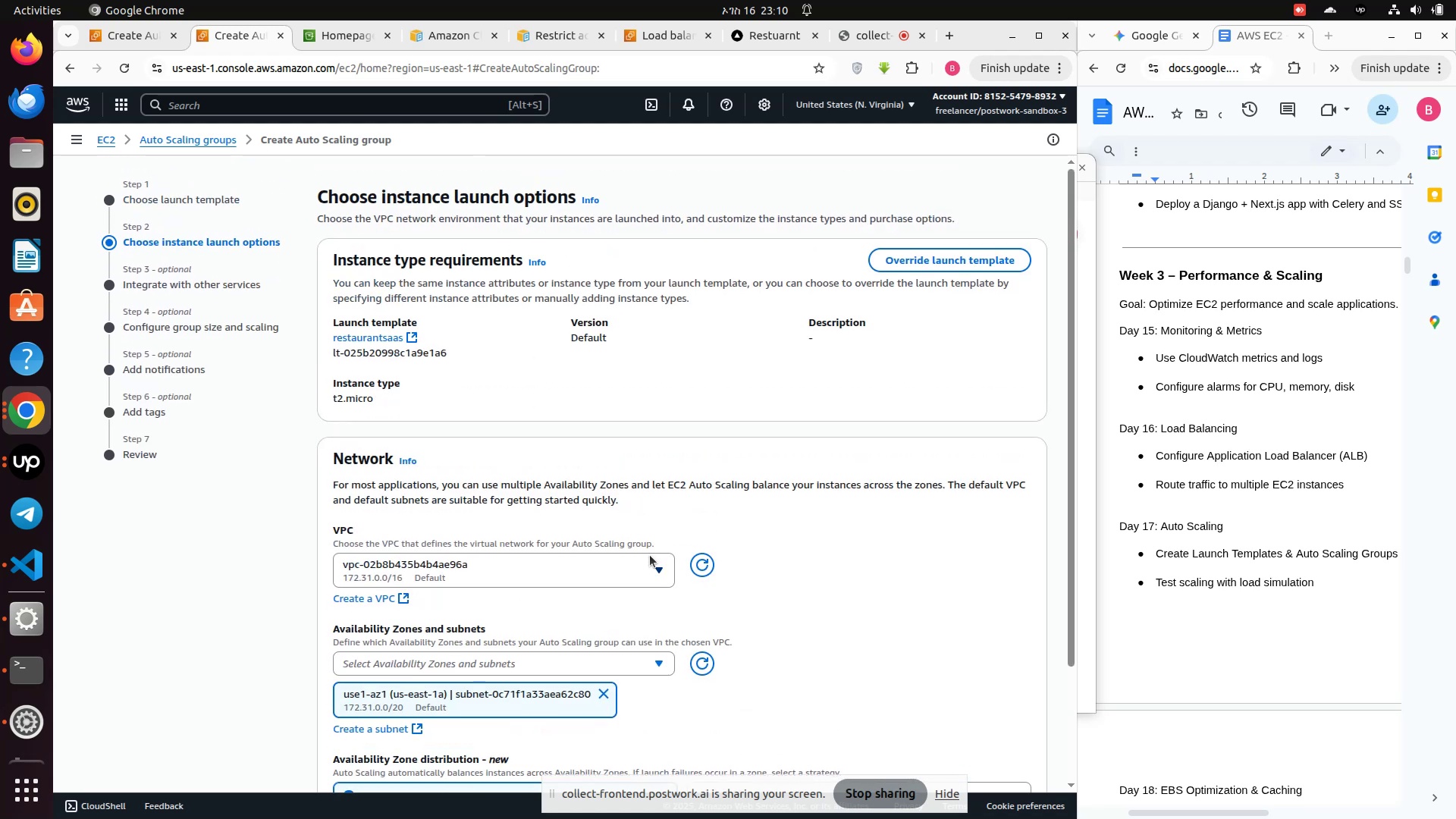 
scroll: coordinate [628, 506], scroll_direction: down, amount: 2.0
 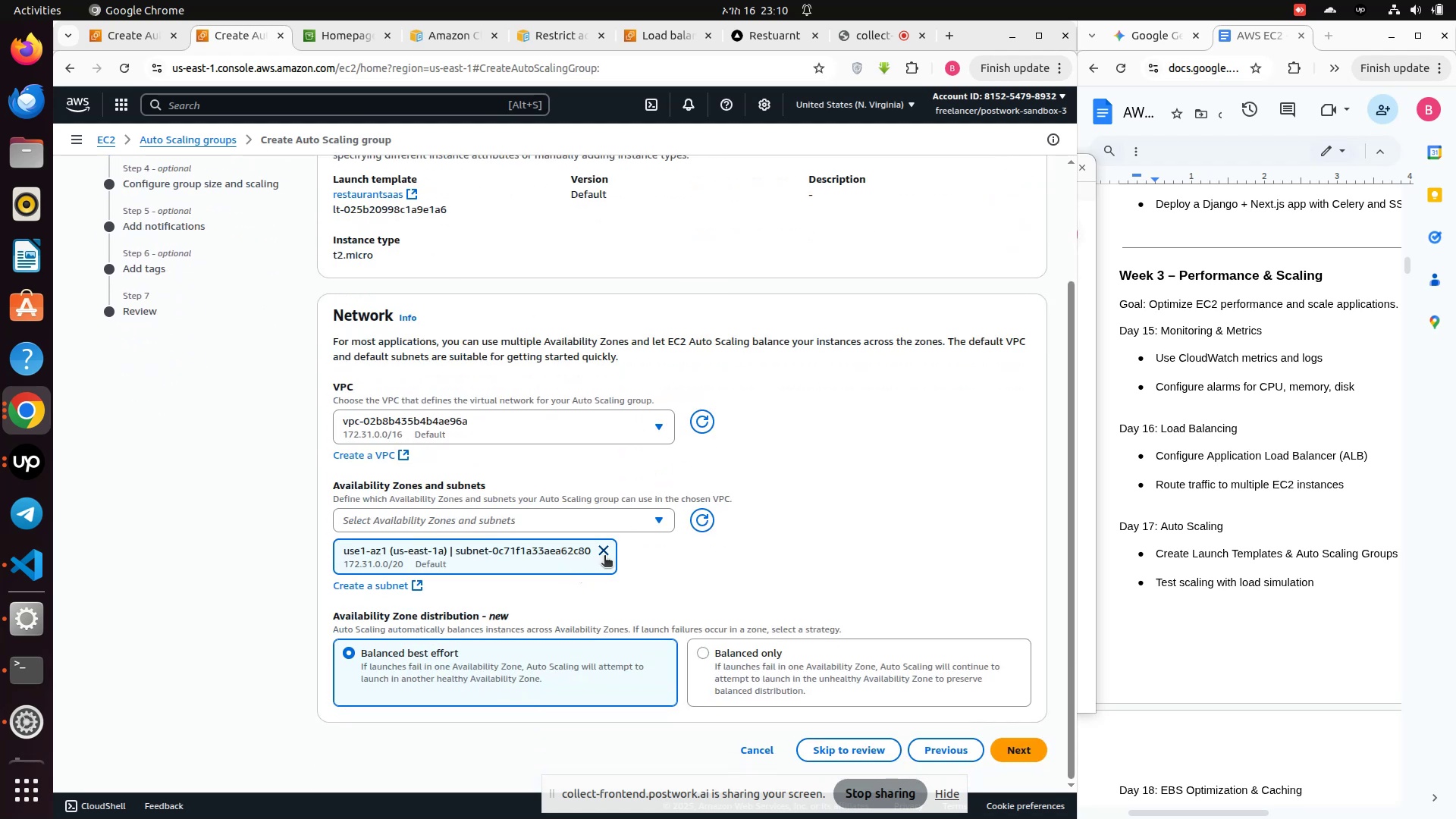 
left_click([602, 552])
 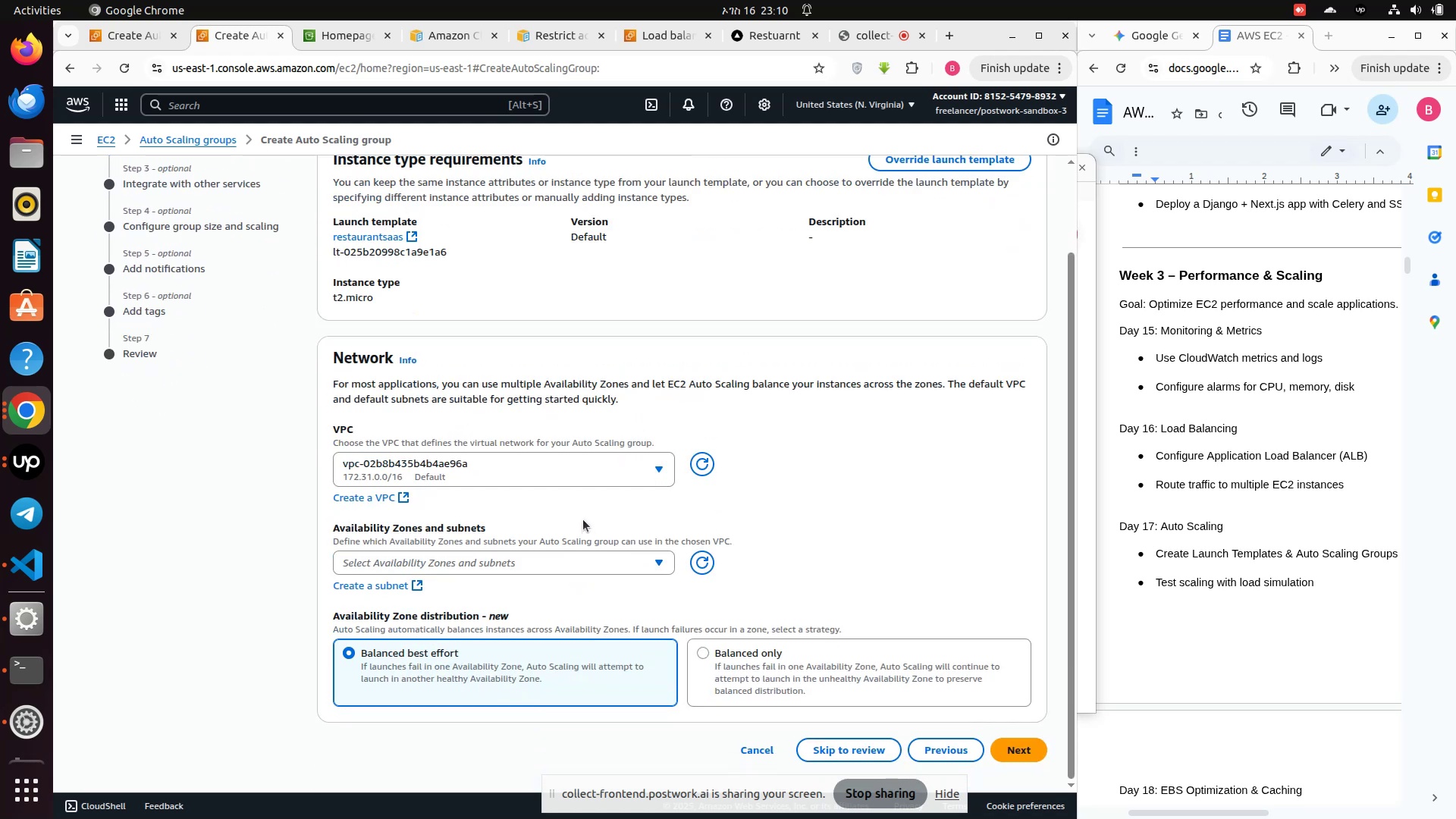 
scroll: coordinate [583, 519], scroll_direction: down, amount: 2.0
 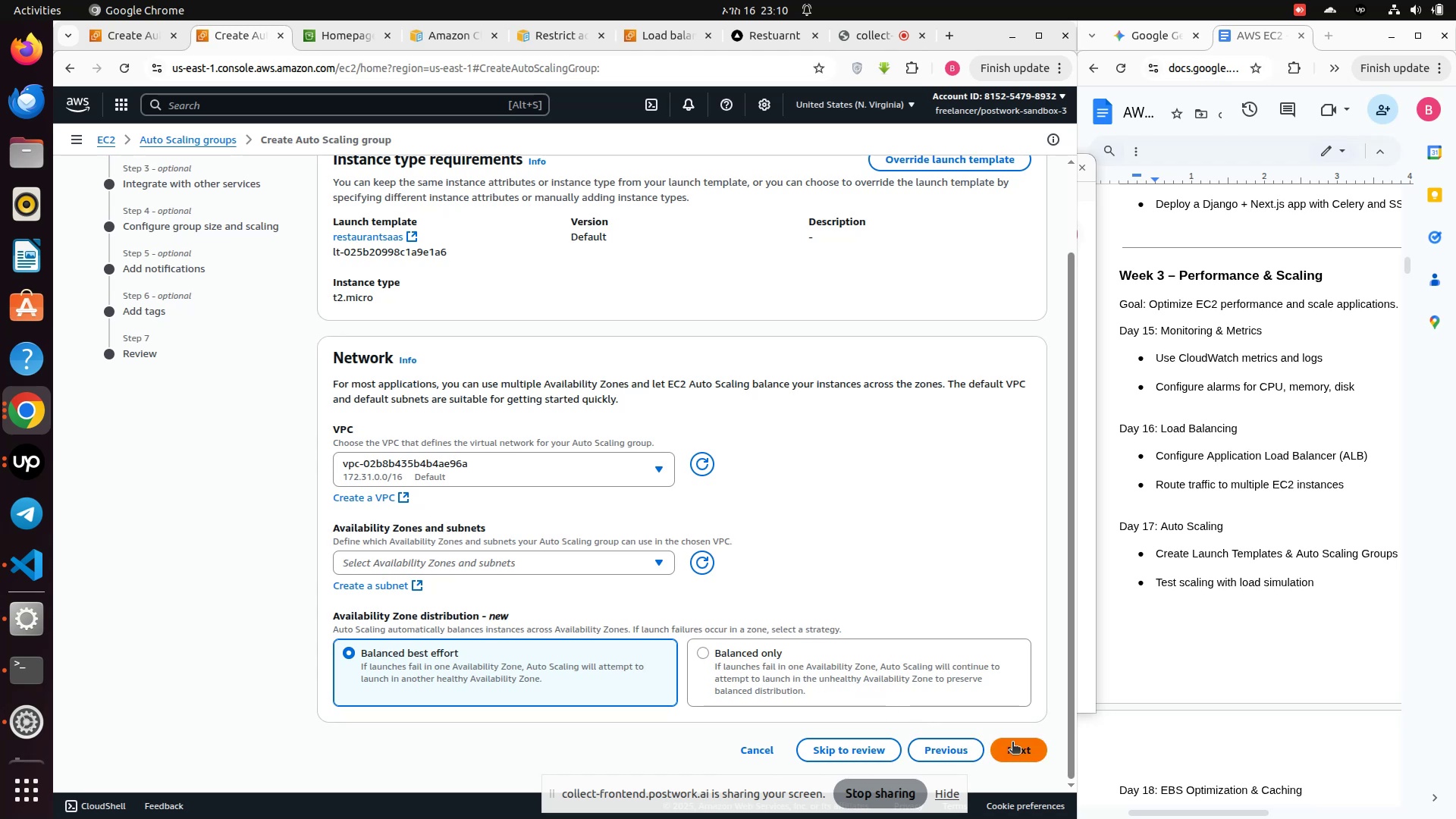 
wait(6.38)
 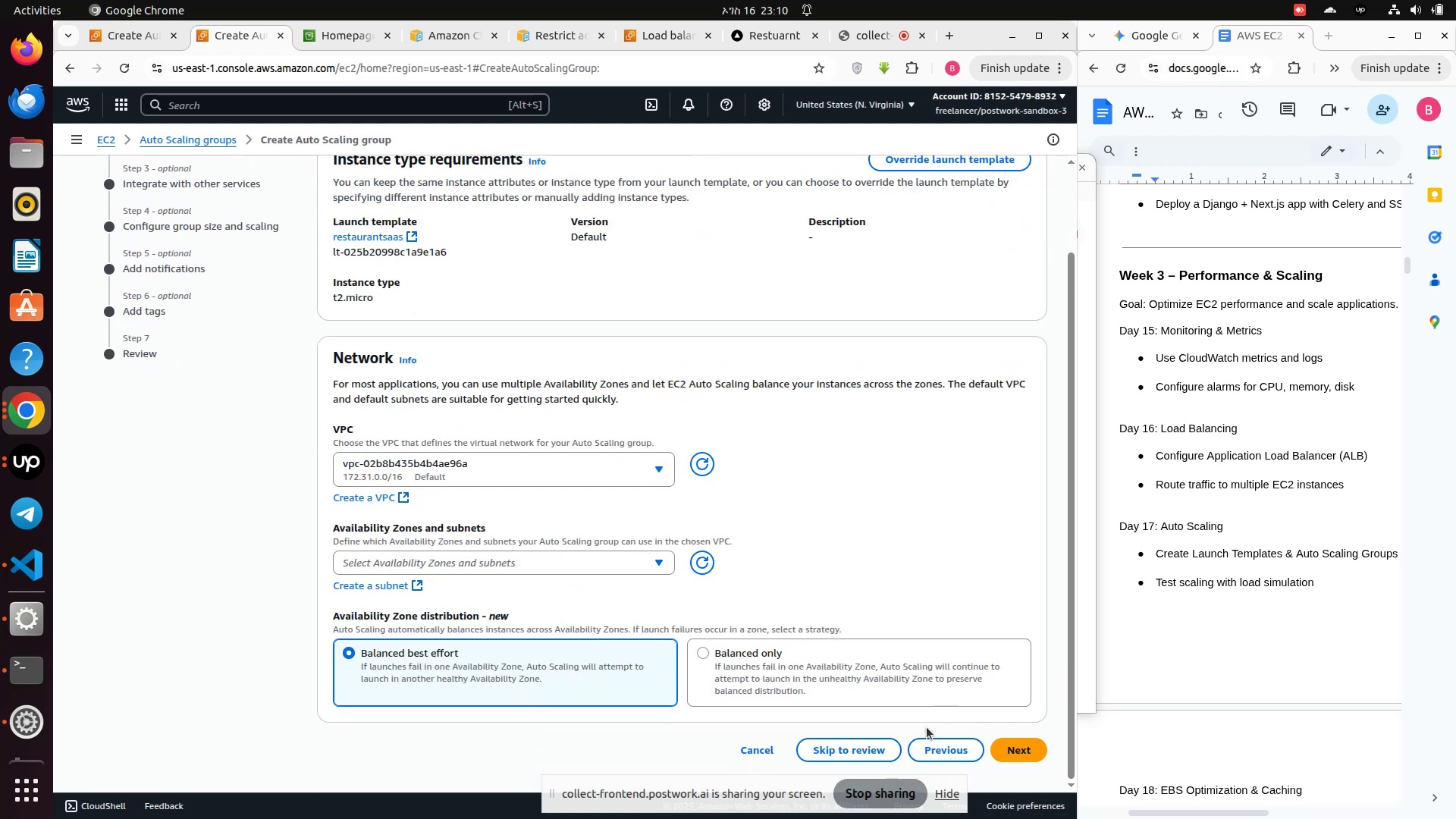 
left_click([588, 546])
 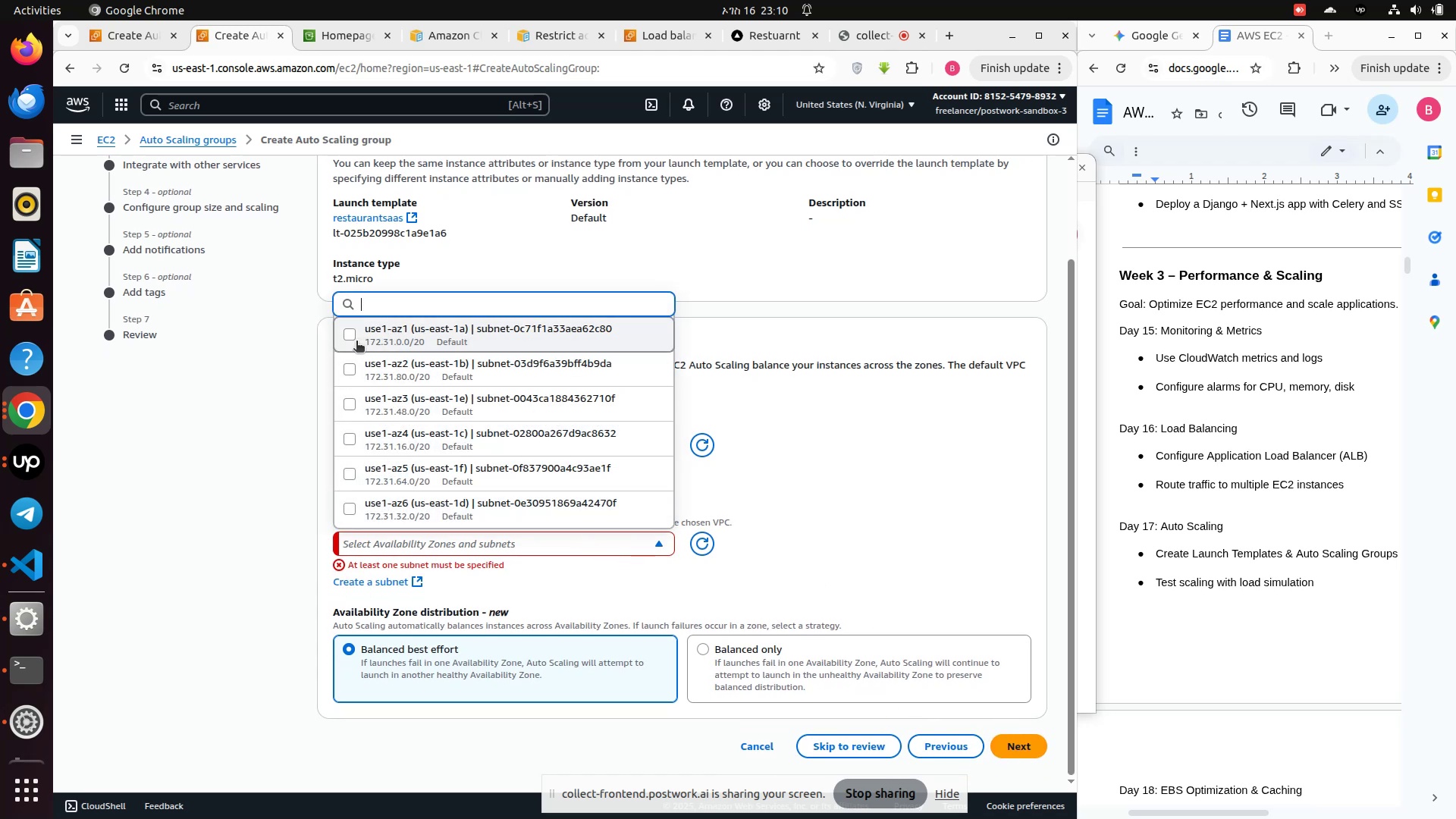 
wait(5.46)
 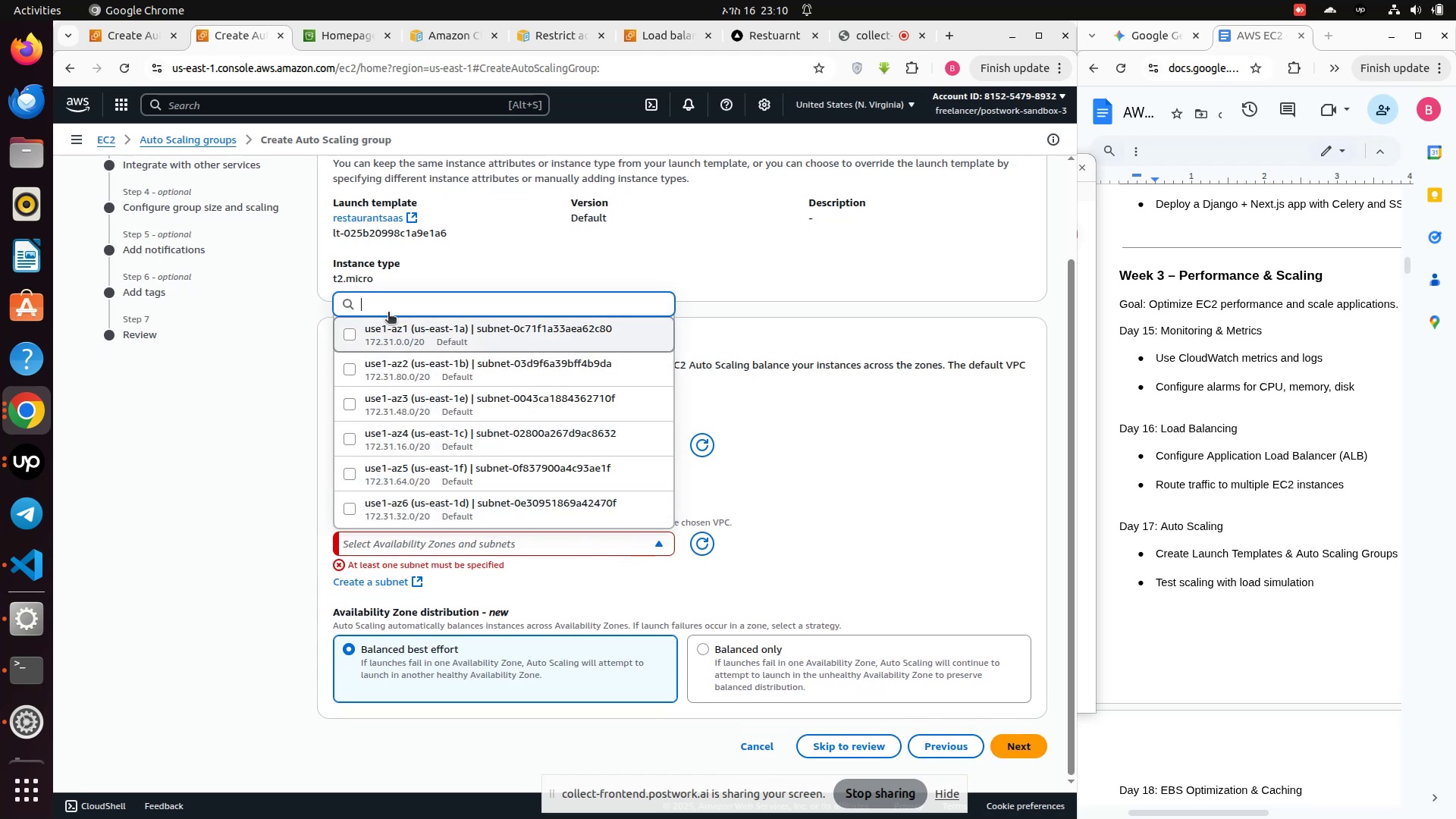 
left_click([357, 342])
 